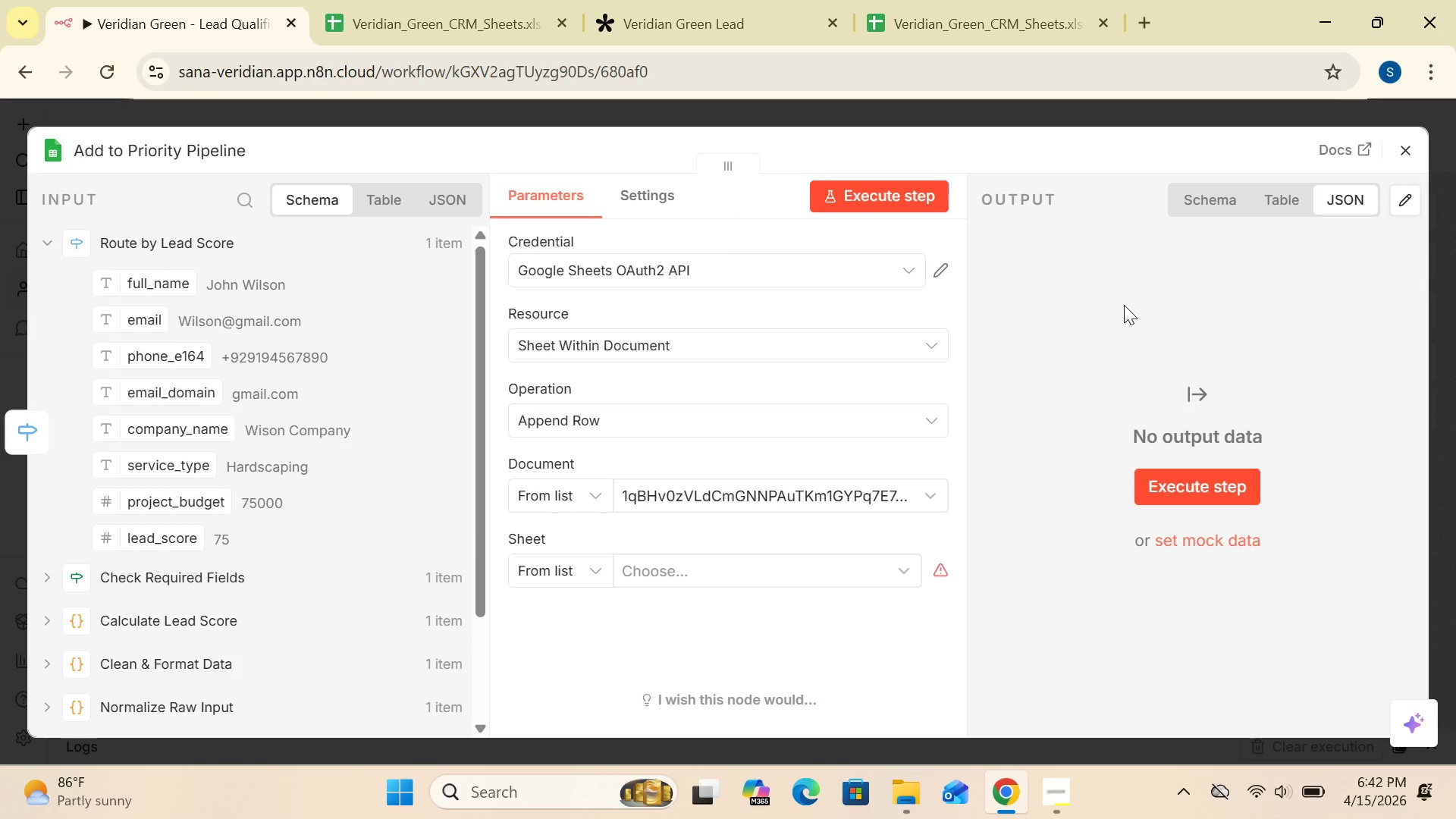 
wait(12.62)
 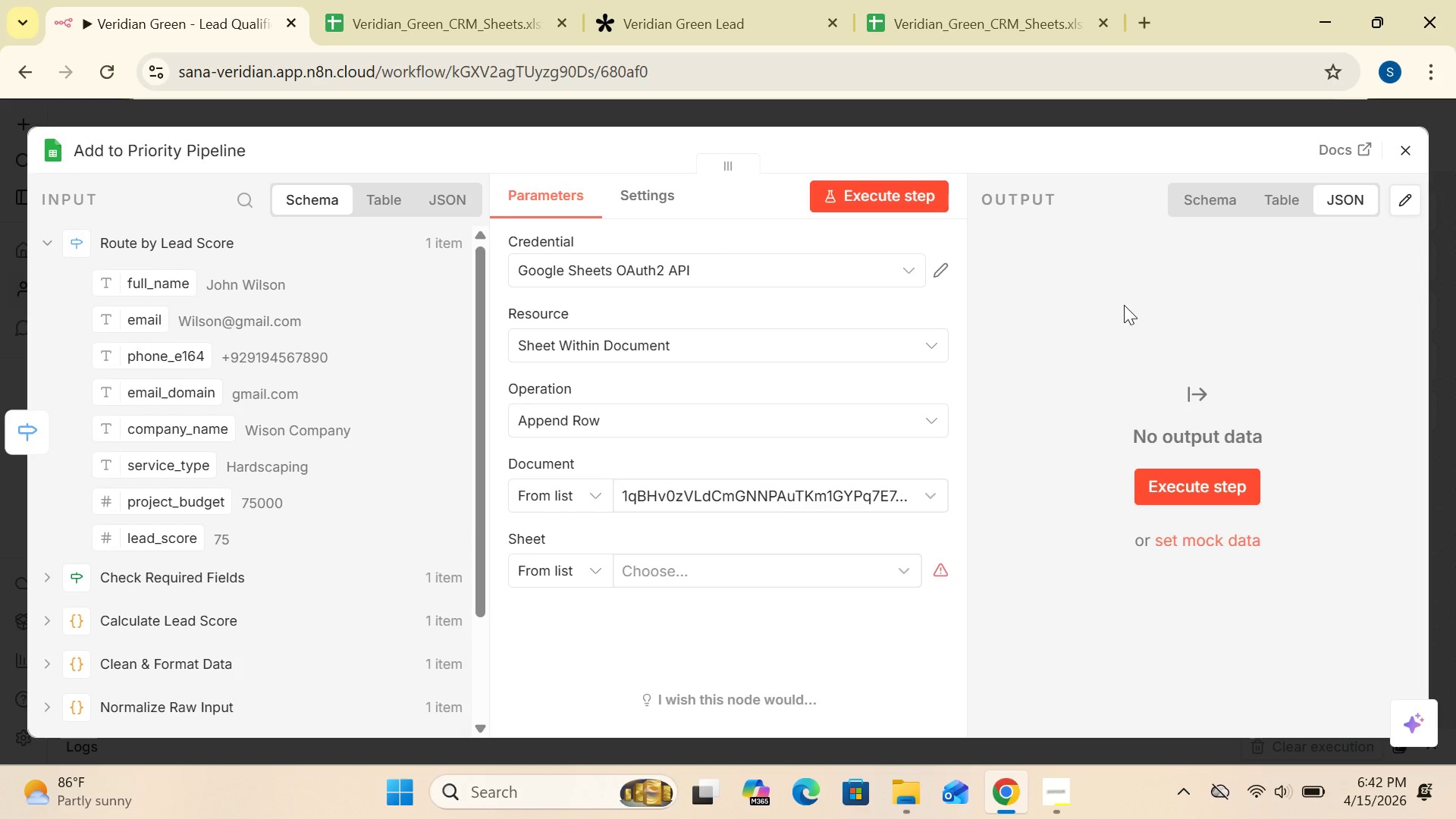 
left_click([929, 500])
 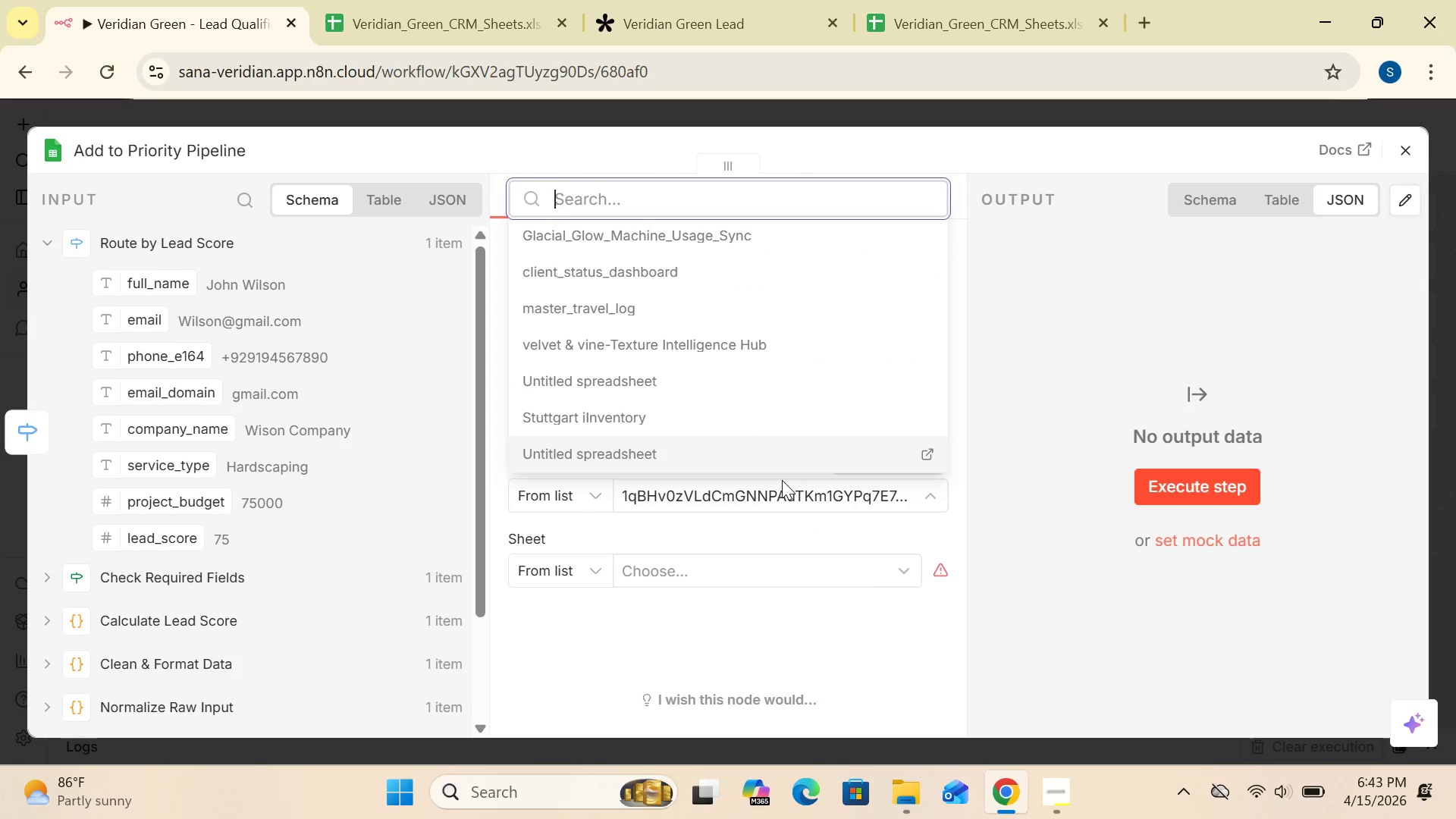 
left_click([993, 397])
 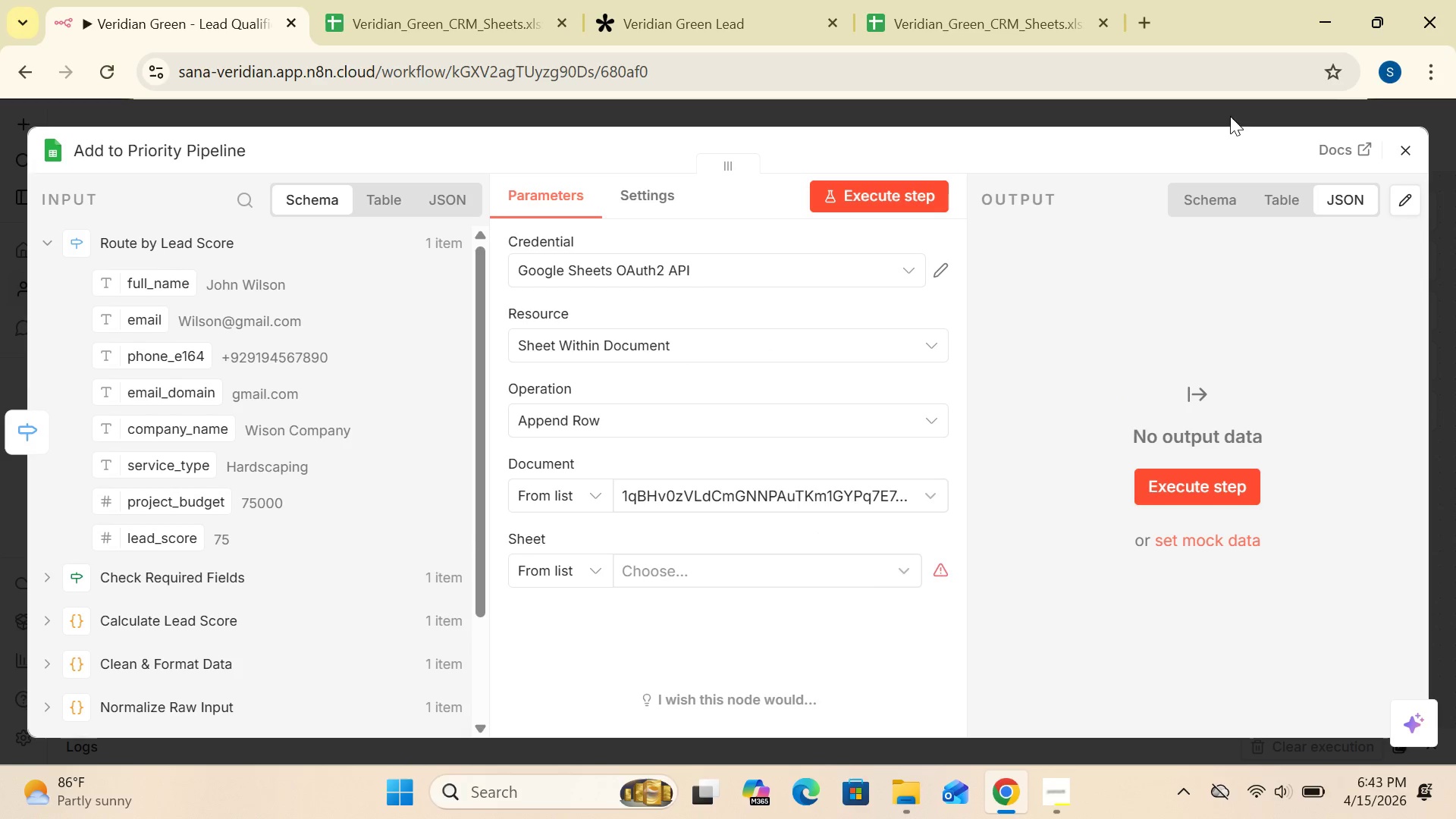 
left_click([1405, 146])
 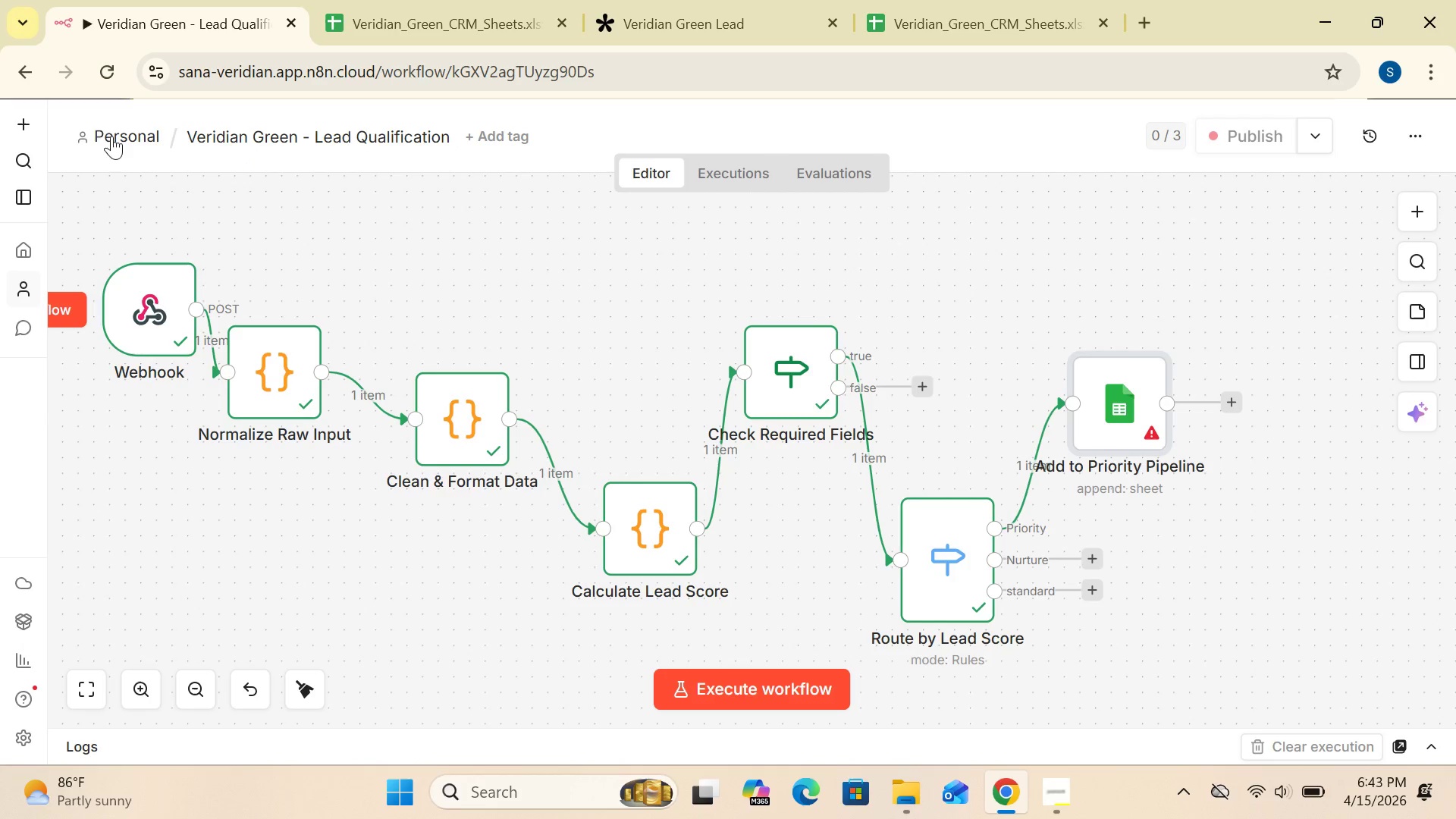 
wait(5.38)
 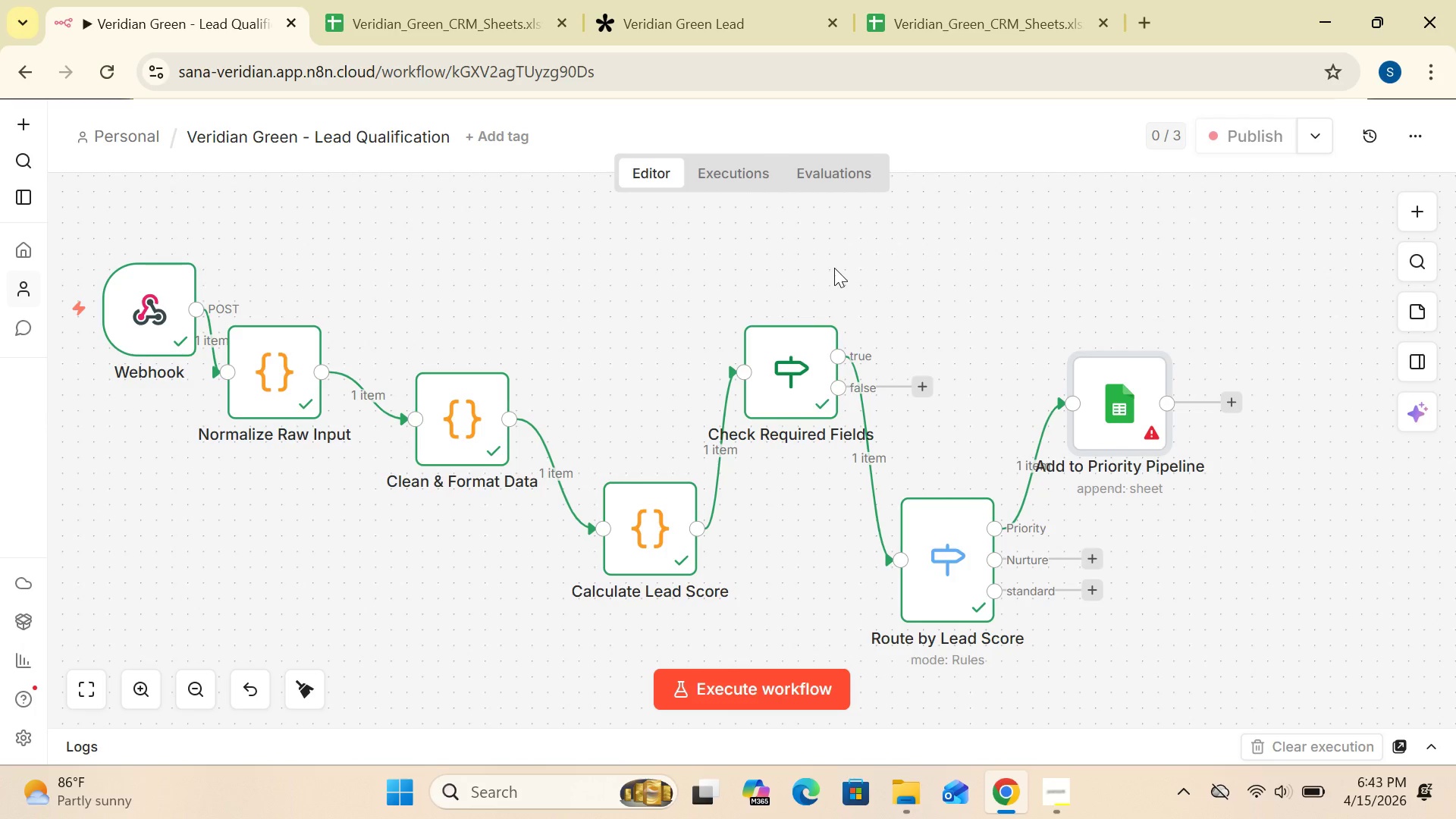 
left_click([18, 126])
 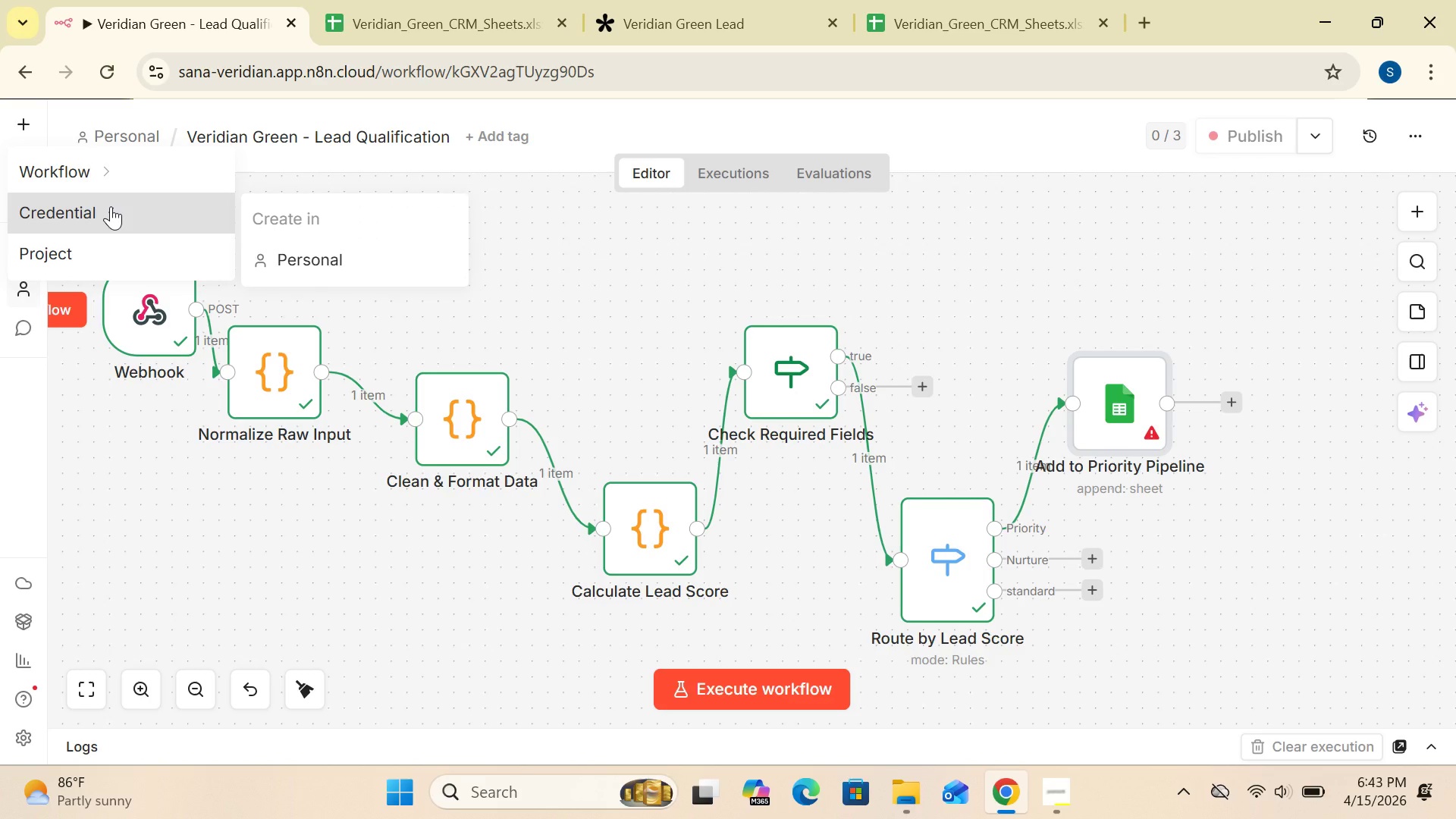 
wait(24.1)
 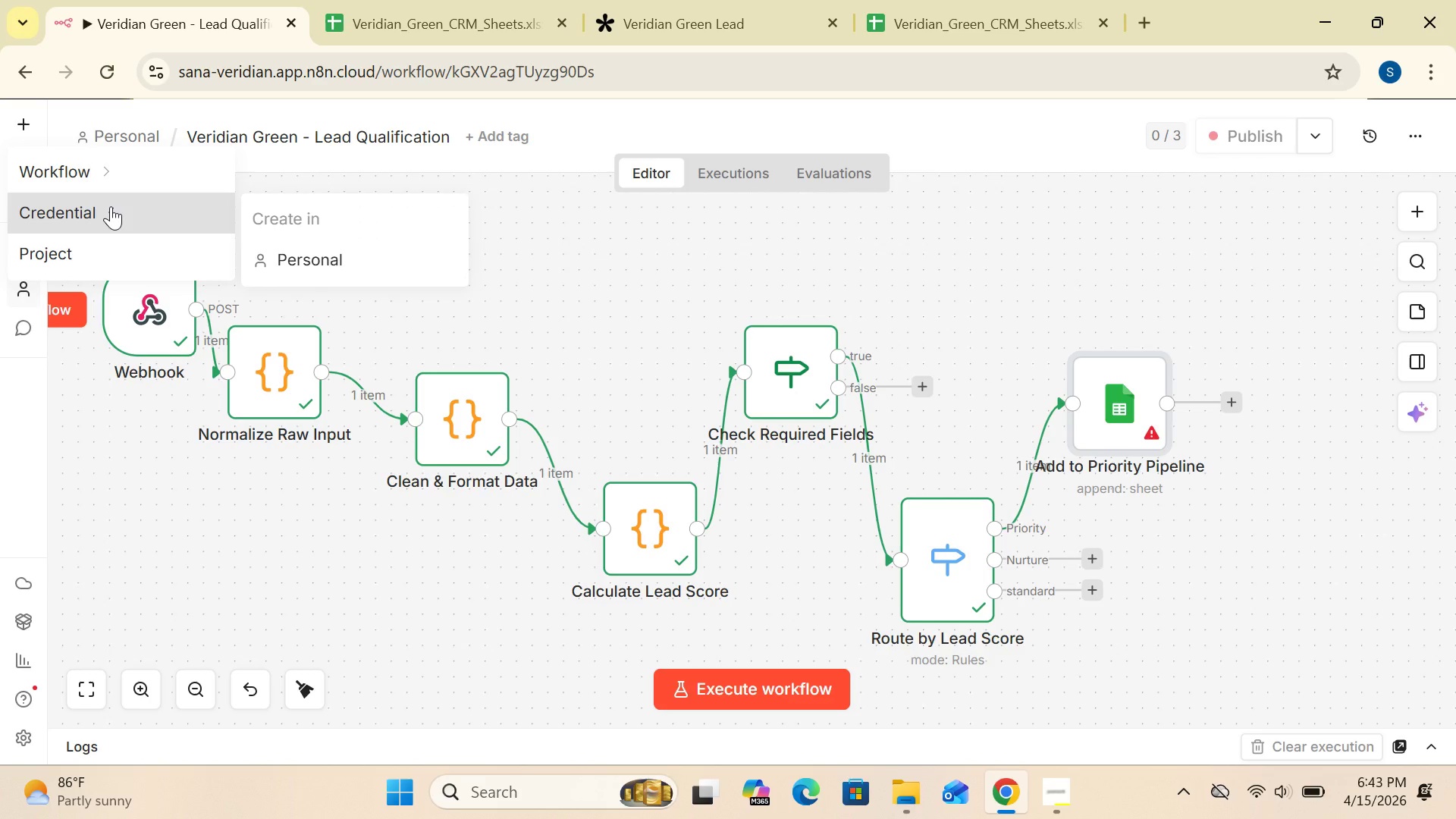 
mouse_move([164, 188])
 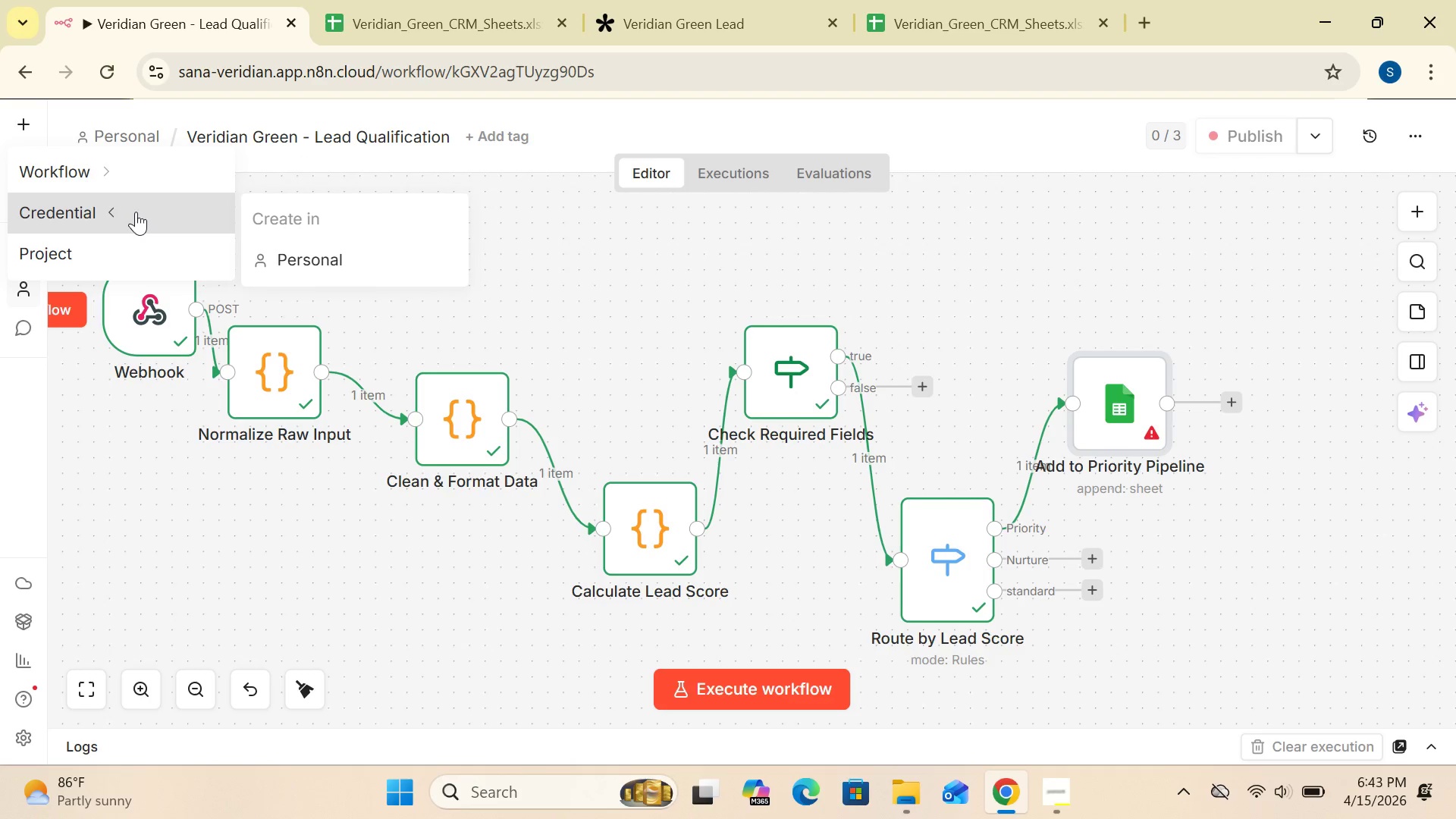 
left_click([58, 216])
 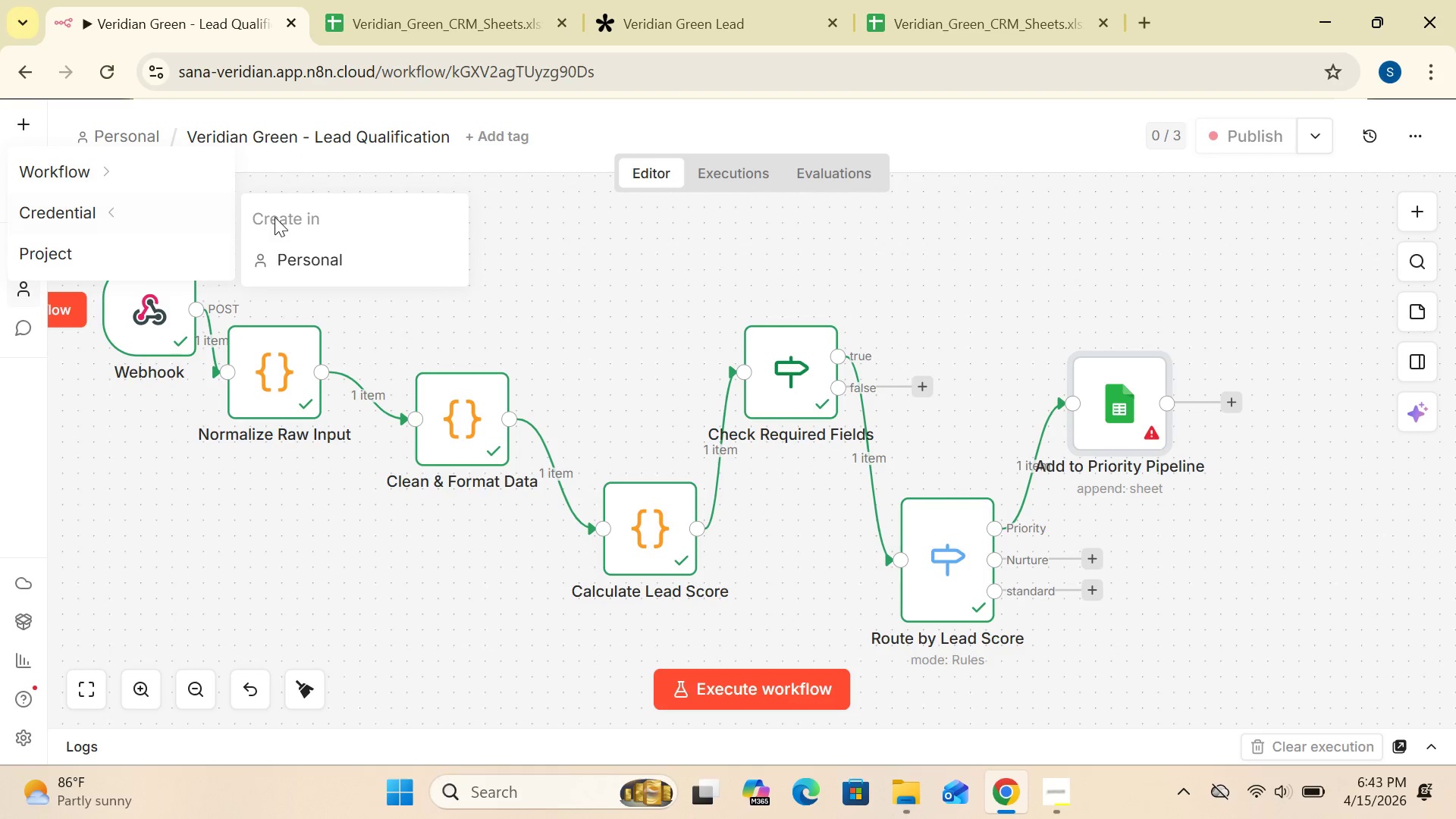 
left_click([275, 217])
 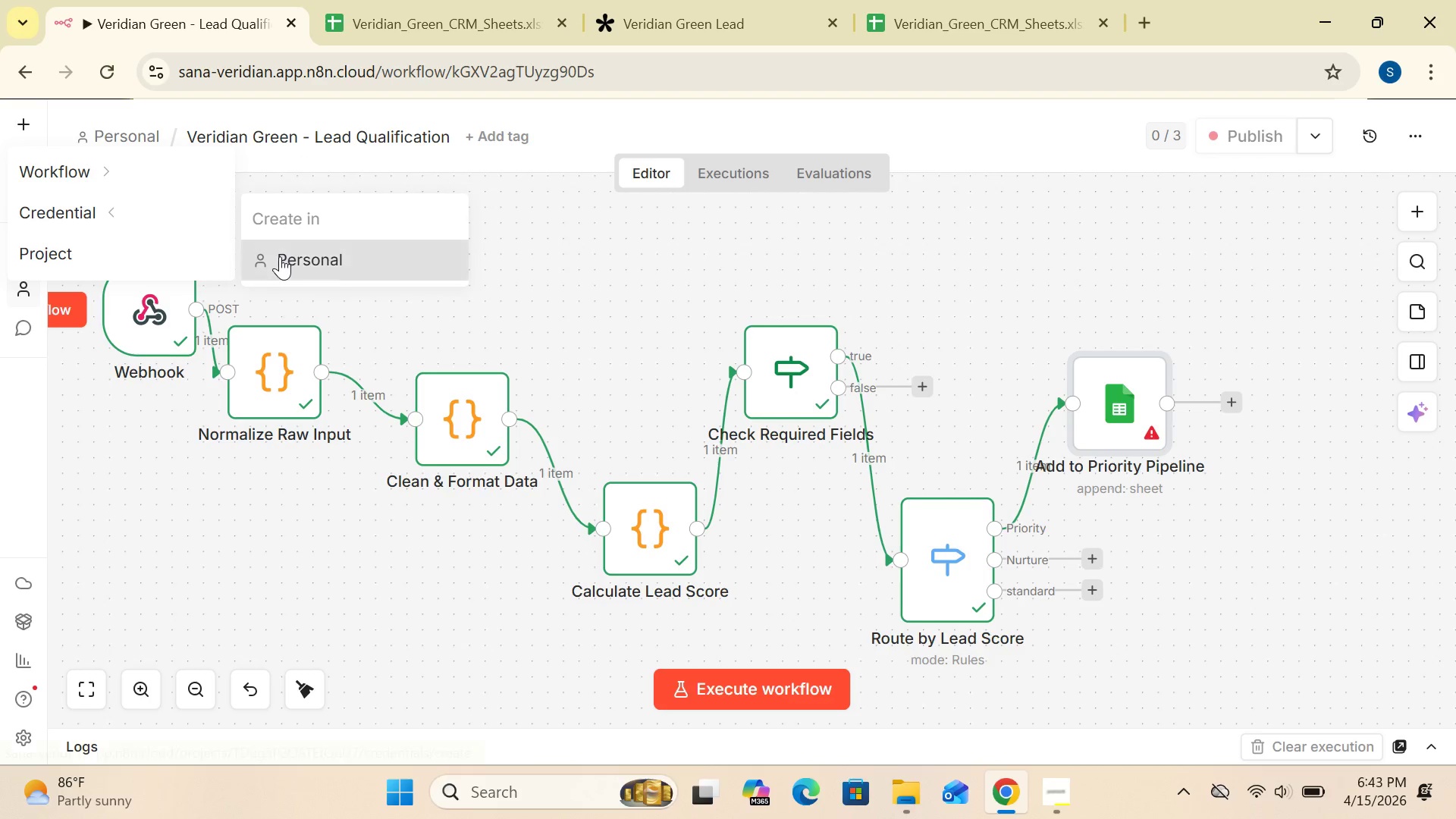 
left_click([280, 256])
 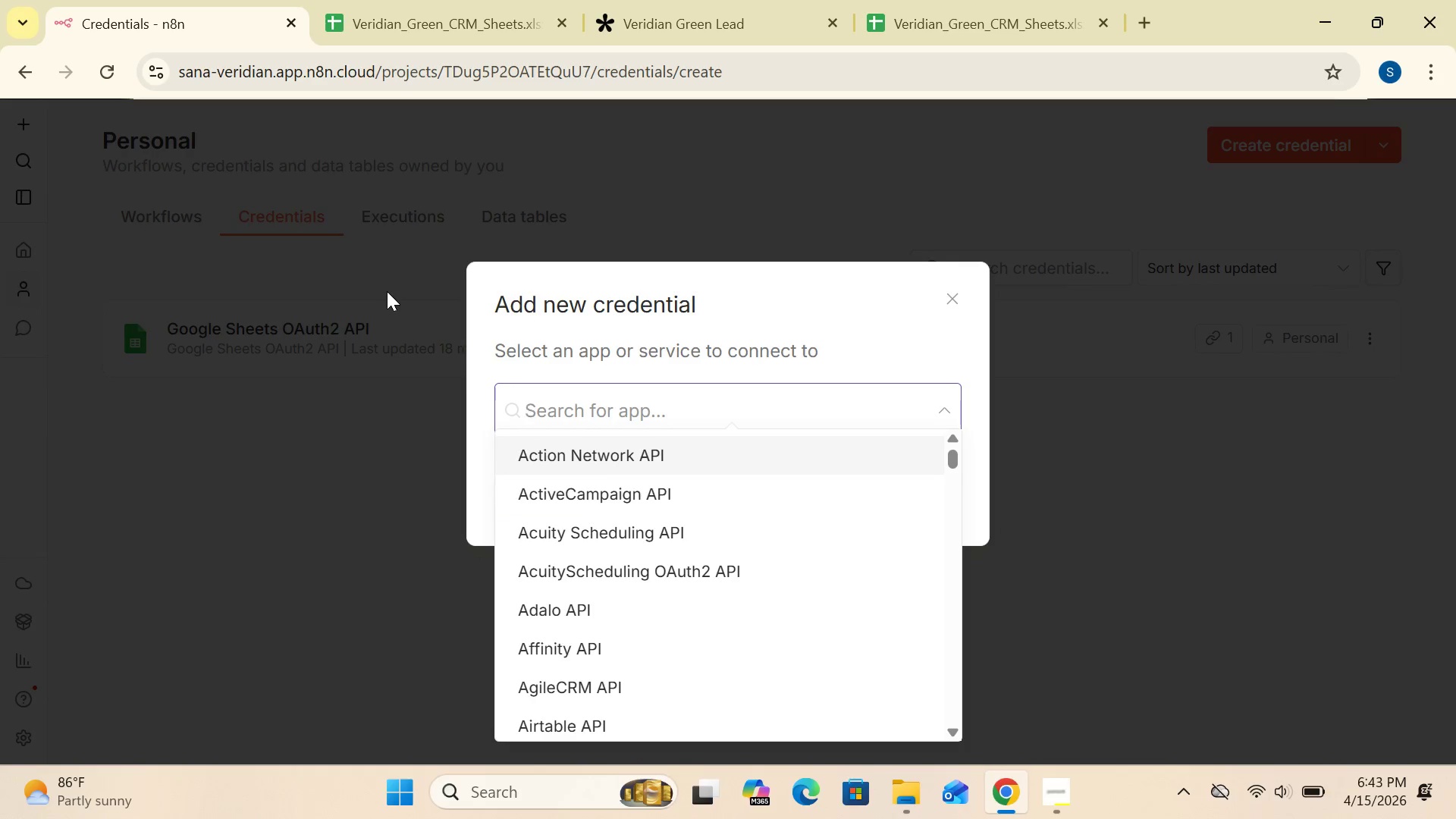 
wait(10.09)
 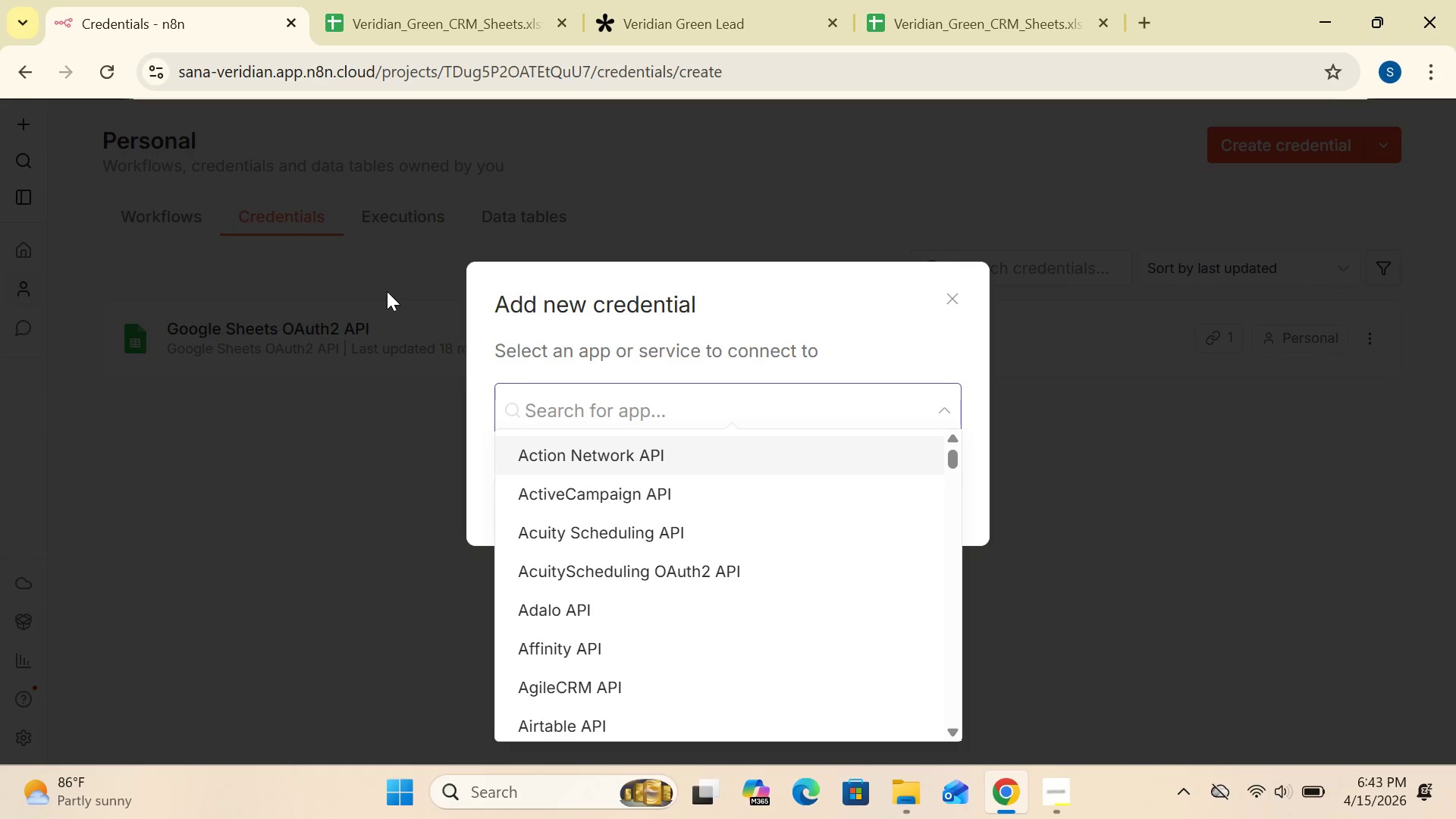 
type(connect)
 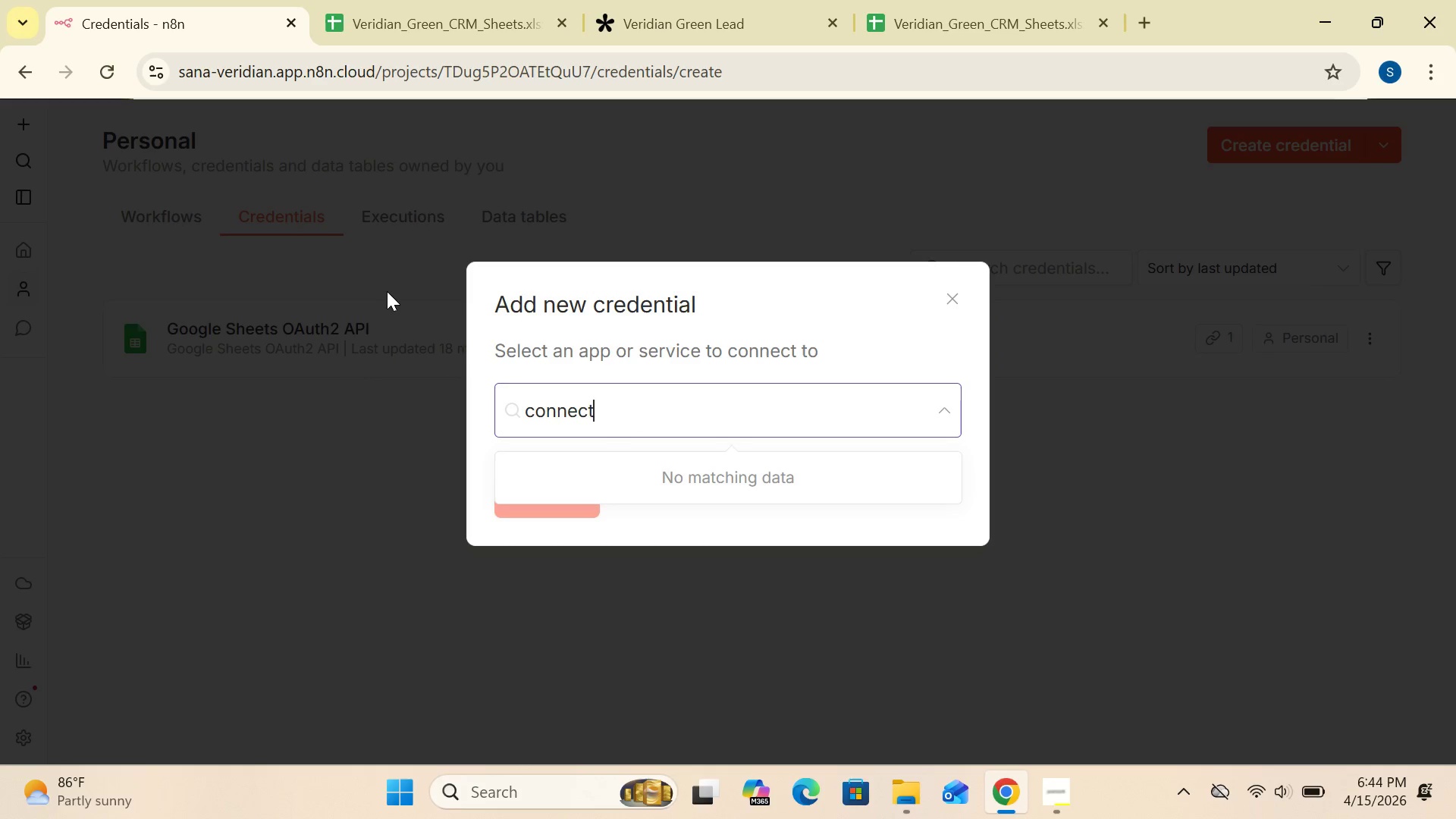 
hold_key(key=Backspace, duration=1.53)
 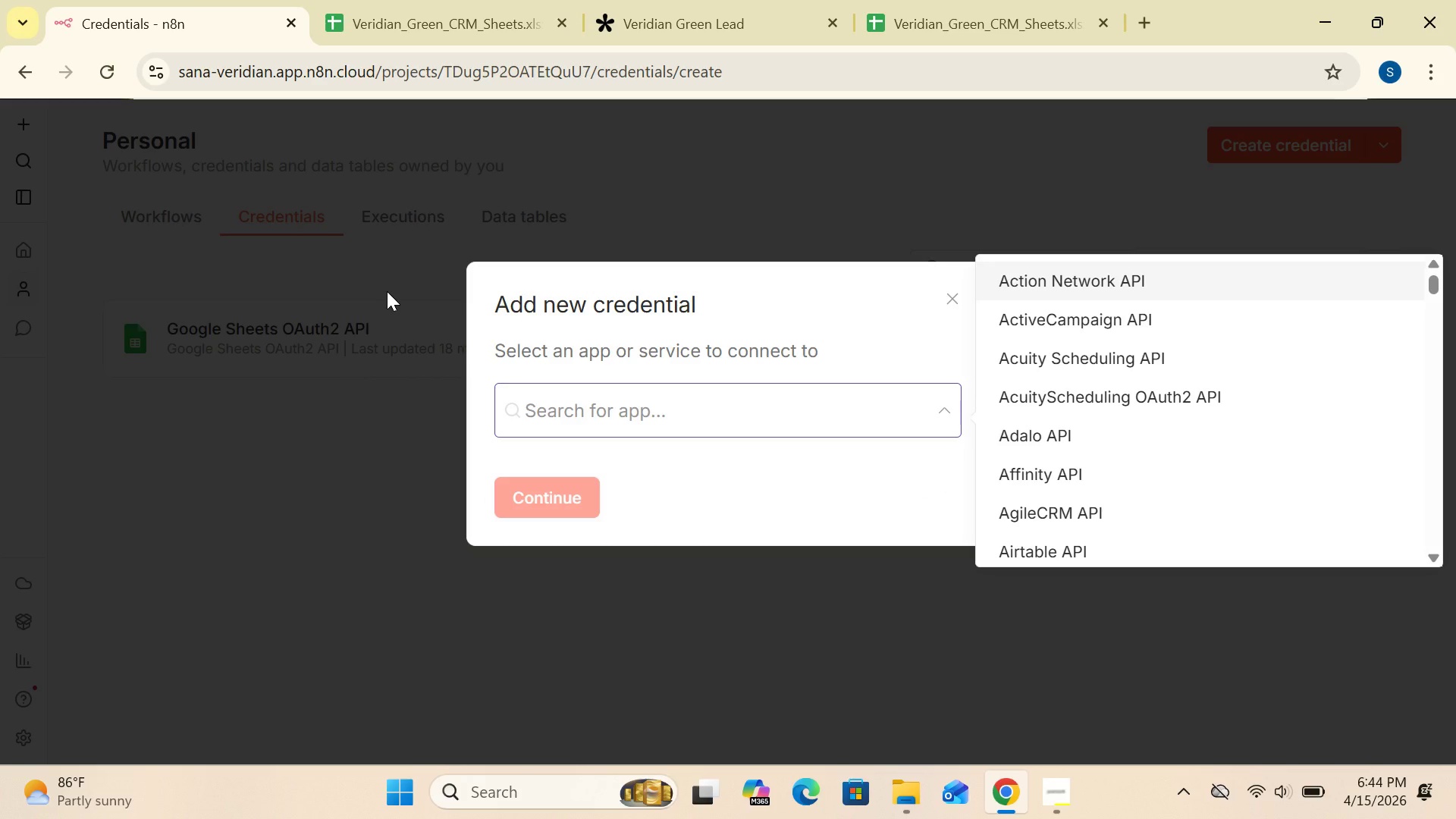 
hold_key(key=Backspace, duration=0.44)
 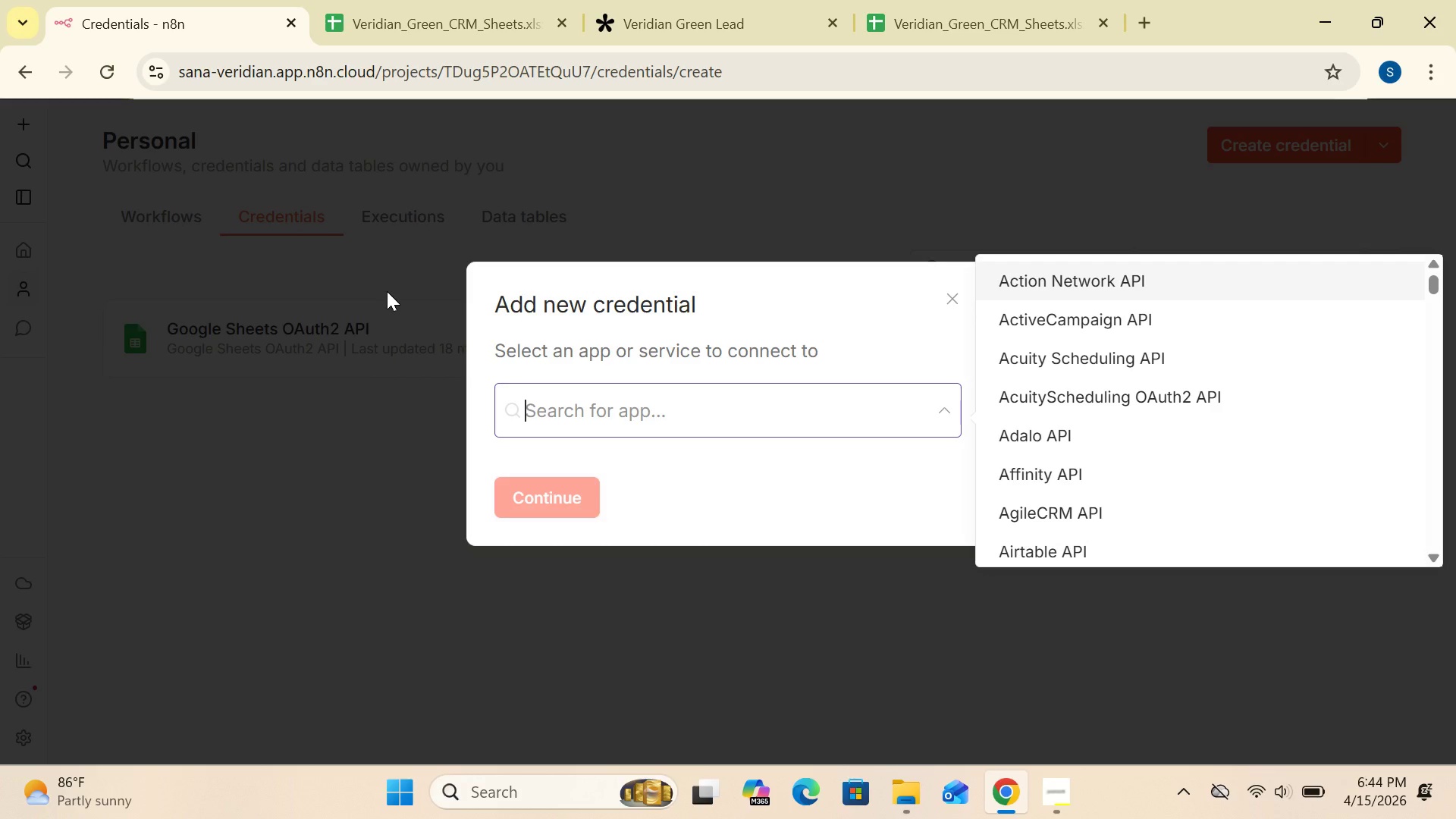 
wait(7.73)
 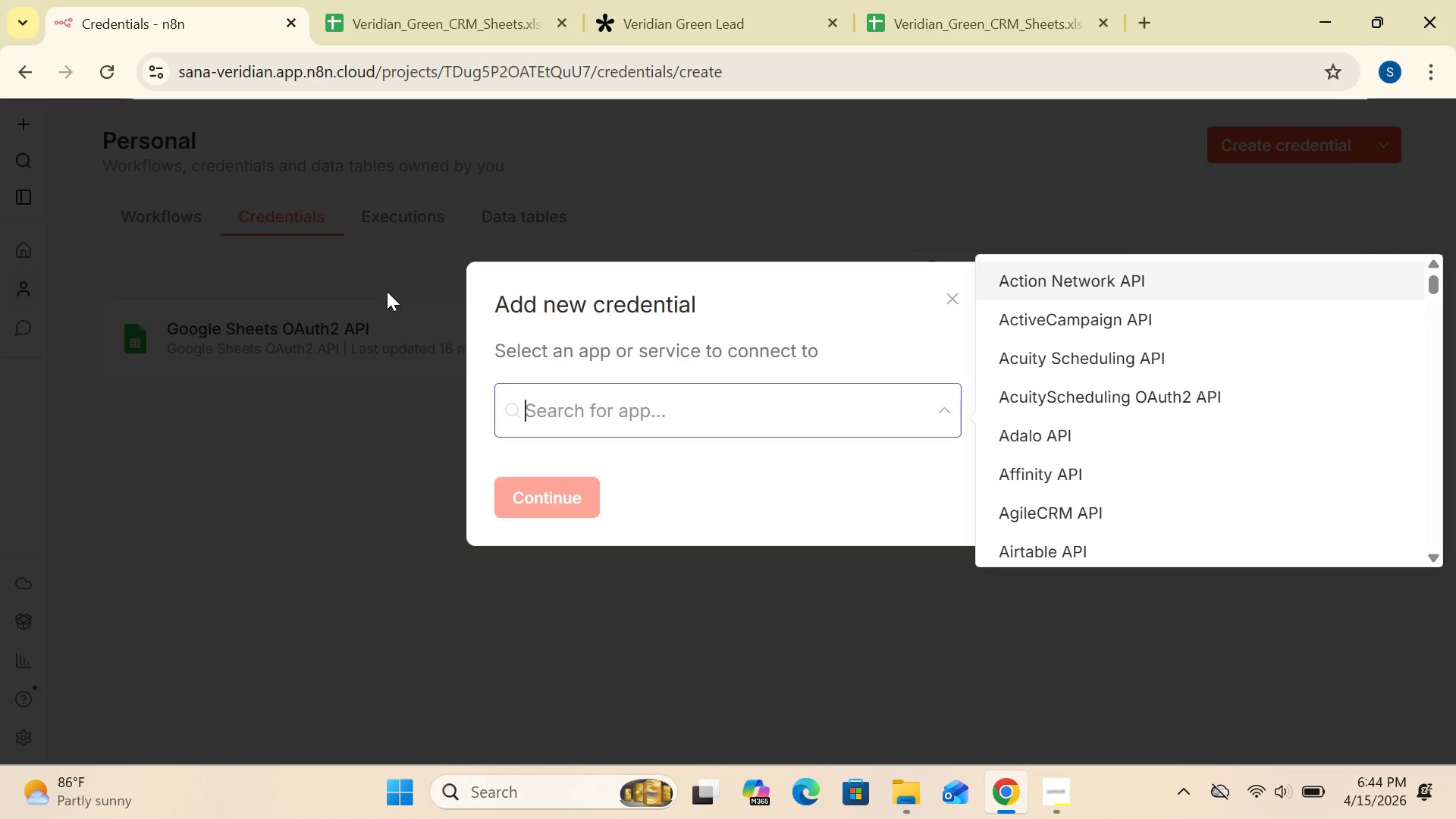 
type(googlr)
key(Backspace)
 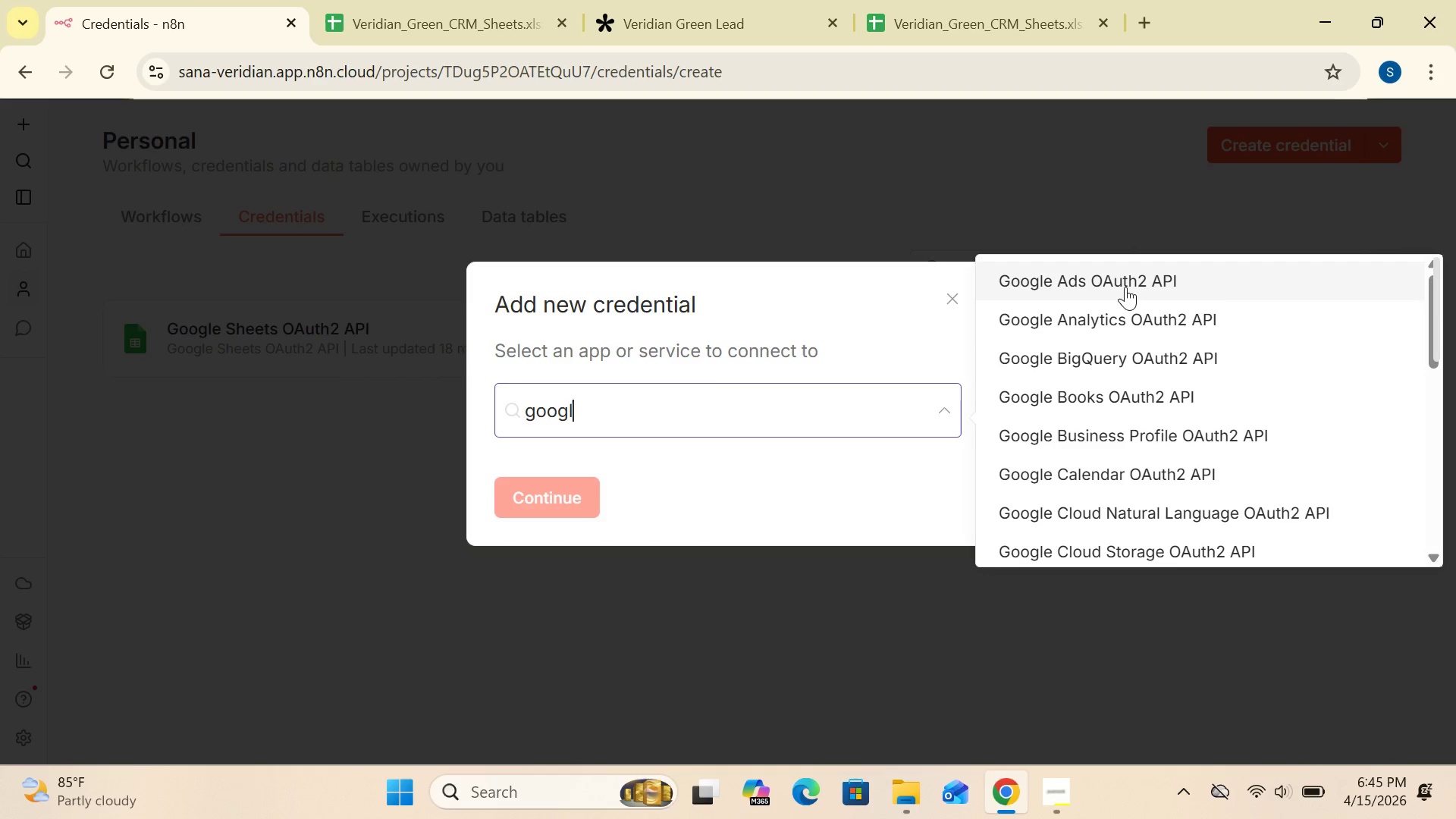 
wait(48.66)
 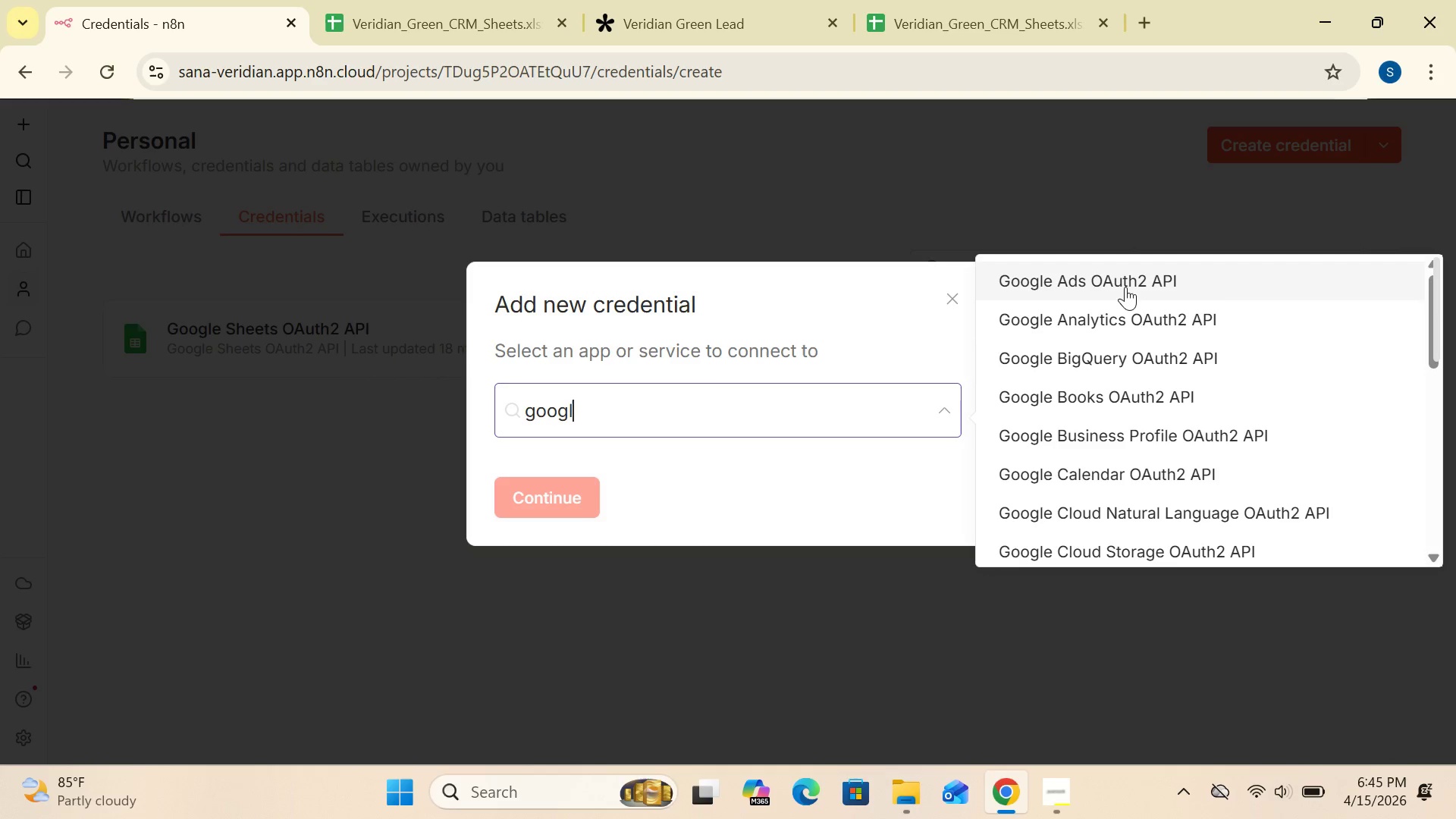 
key(ArrowDown)
 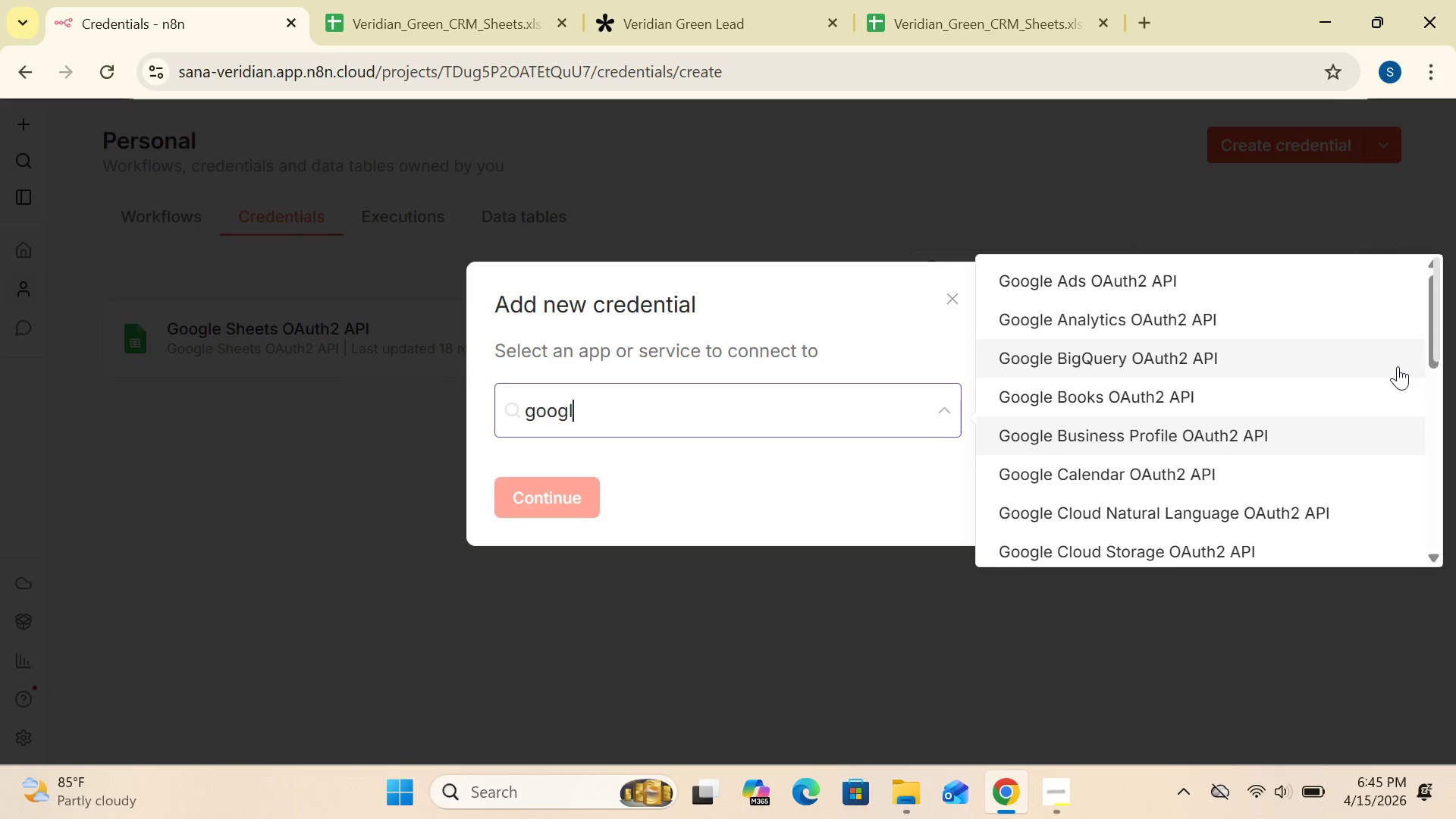 
key(ArrowDown)
 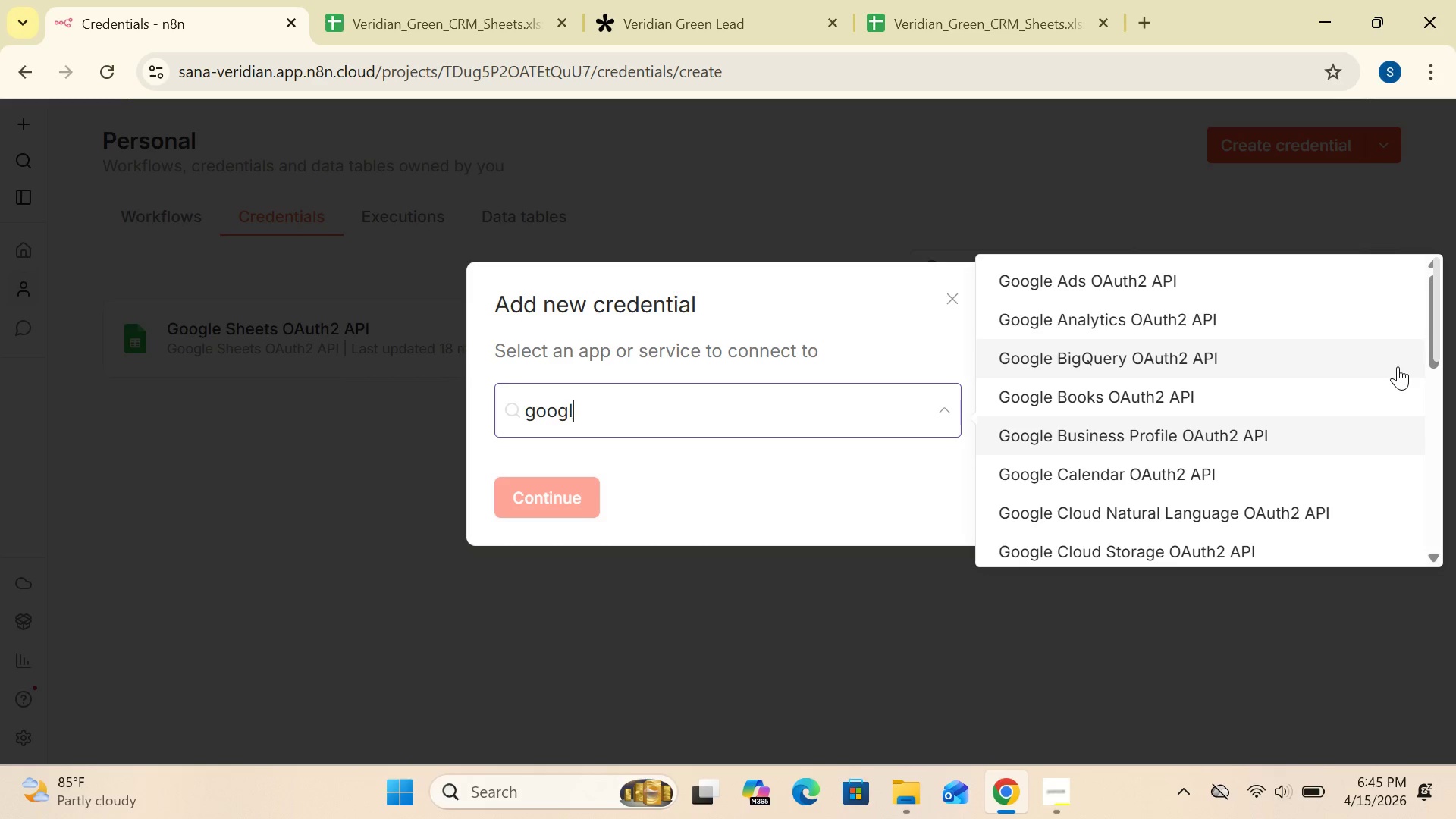 
key(ArrowDown)
 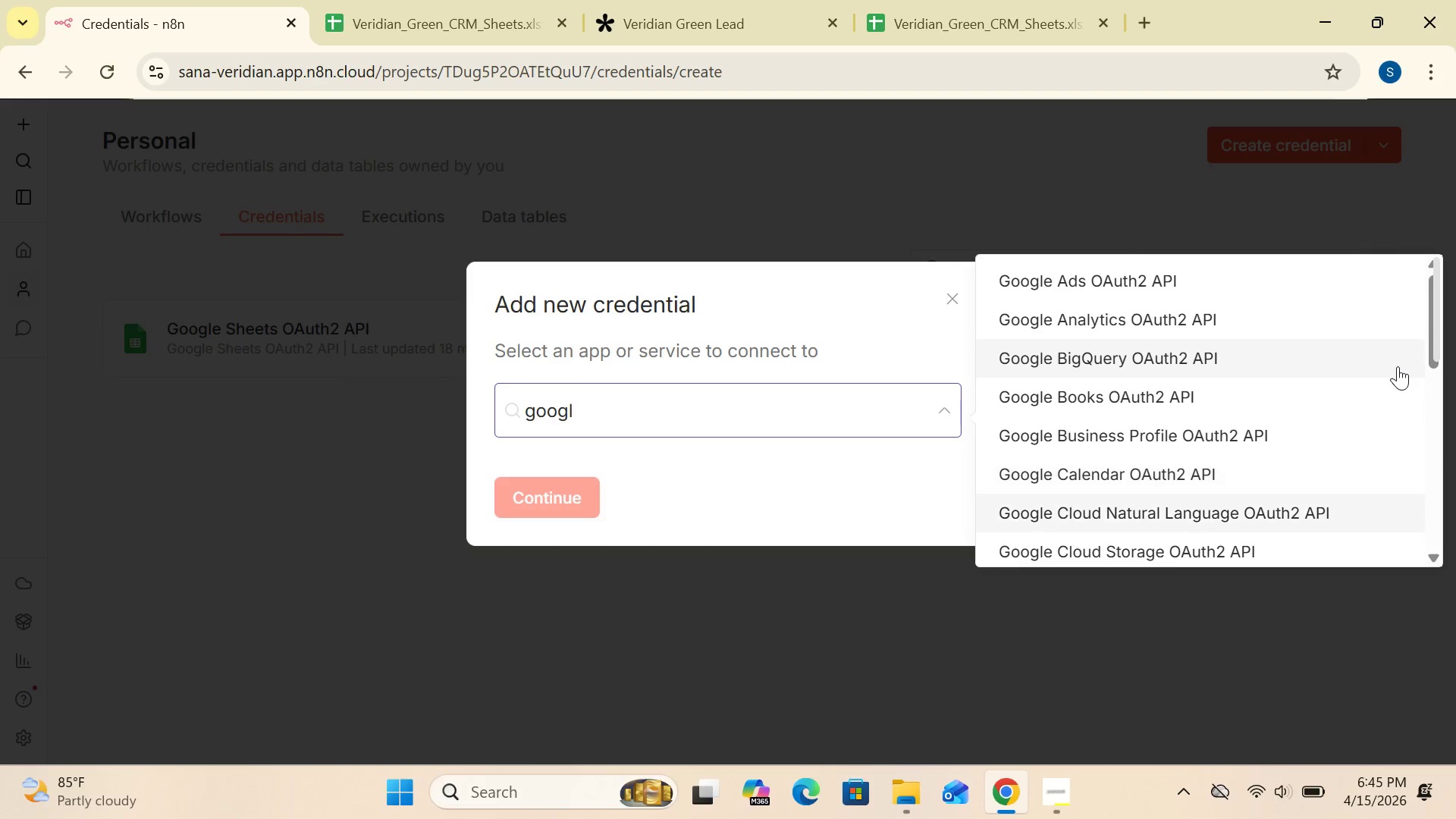 
key(ArrowDown)
 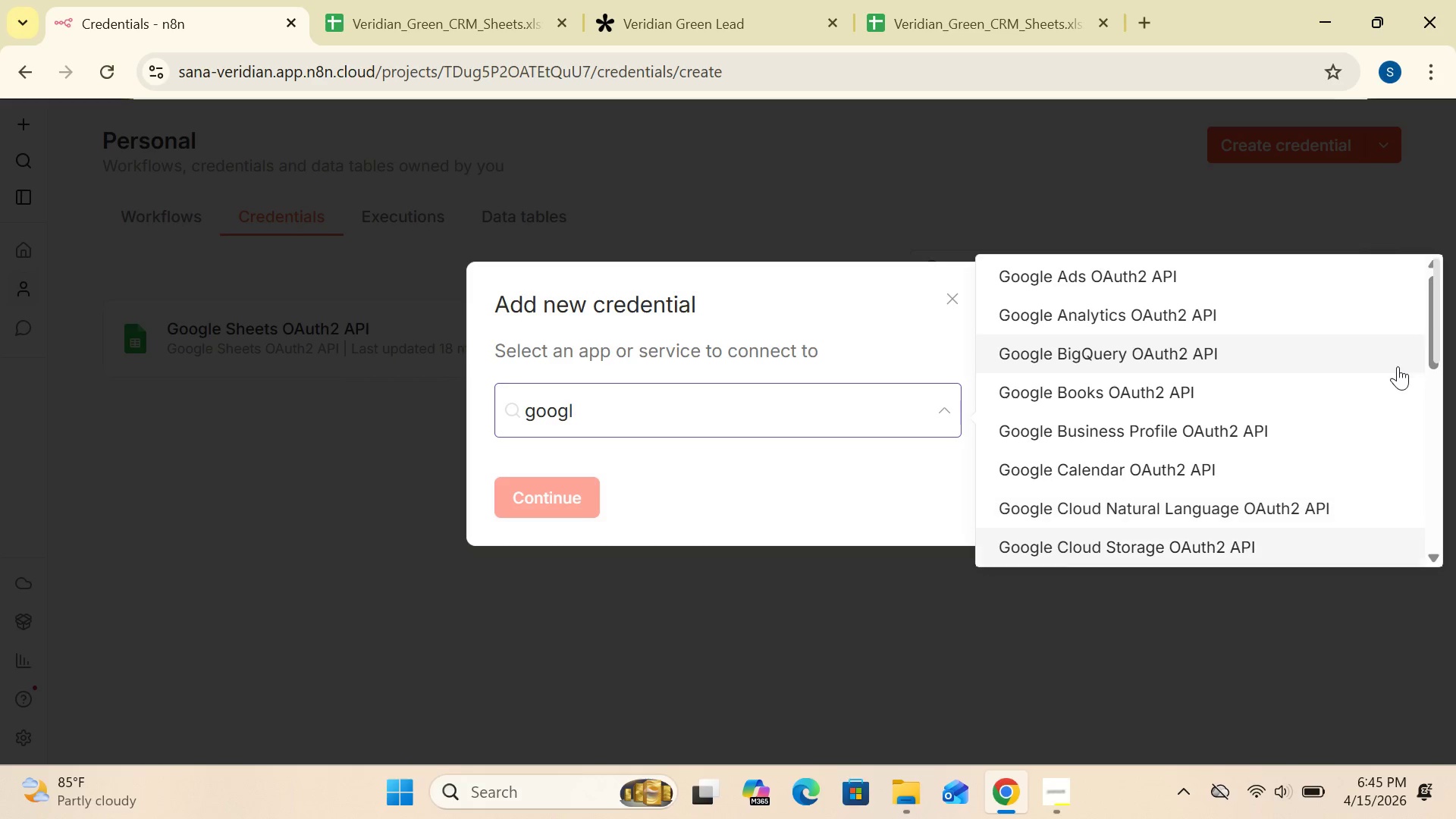 
key(ArrowDown)
 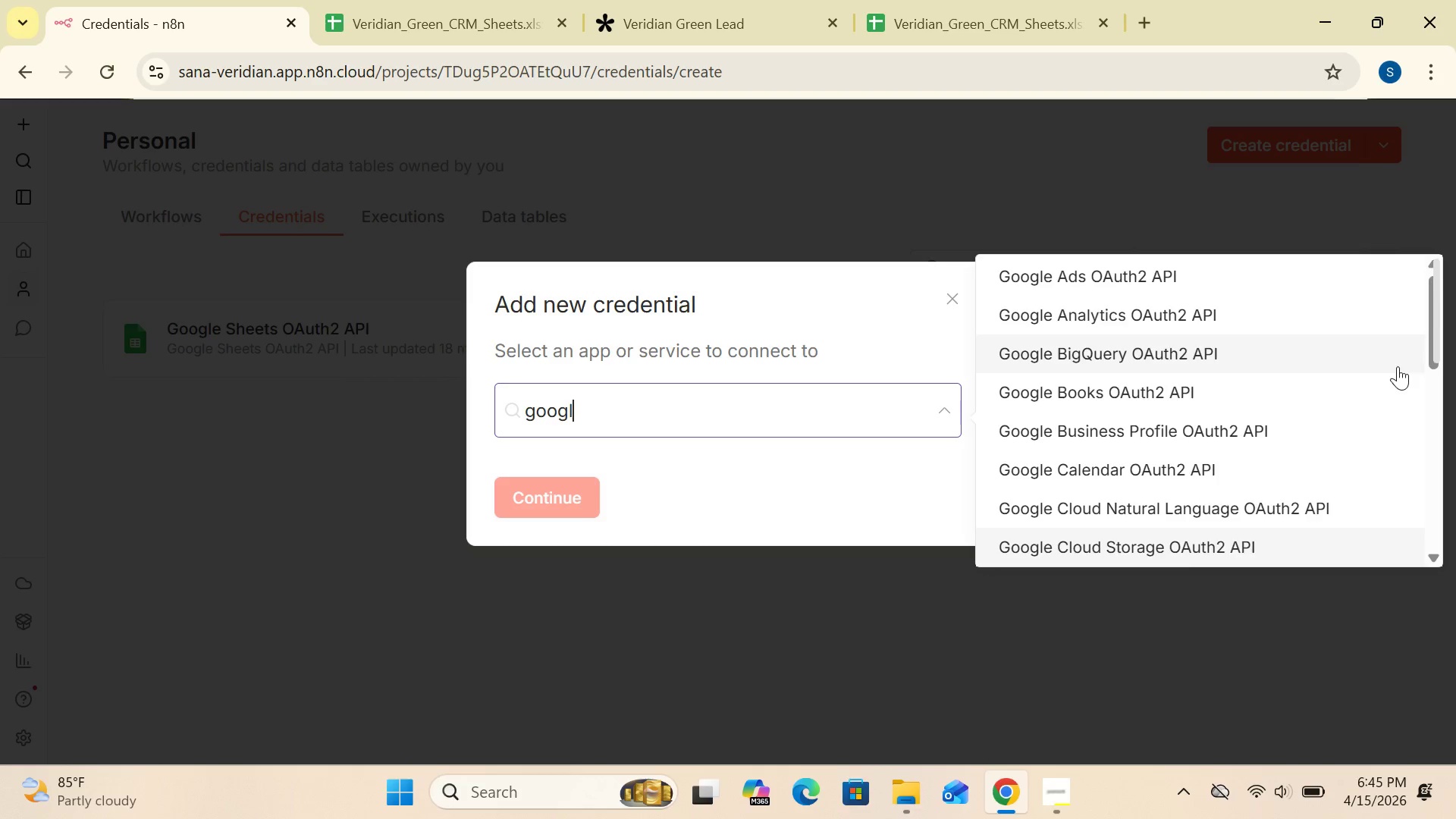 
key(ArrowDown)
 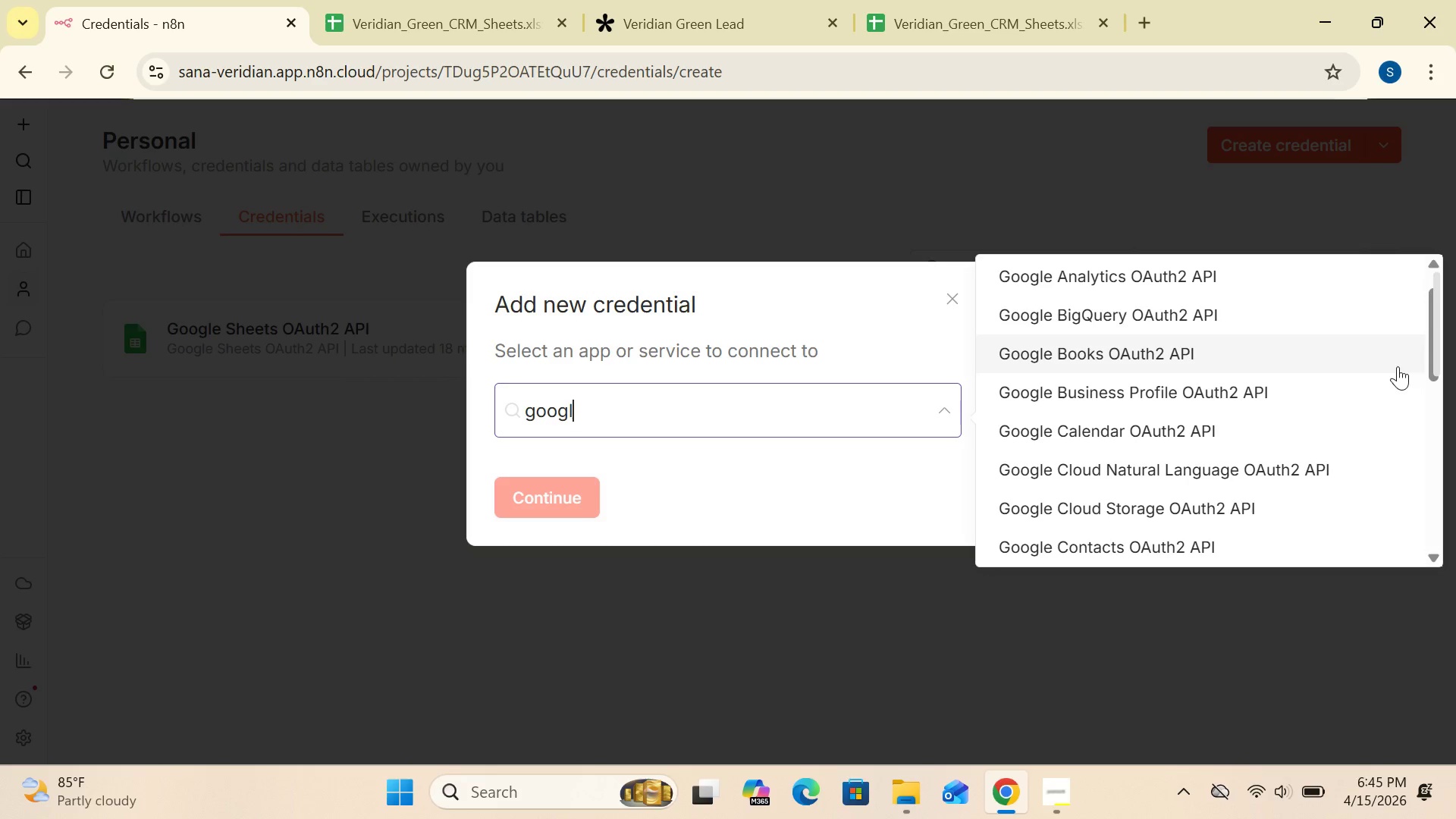 
key(ArrowDown)
 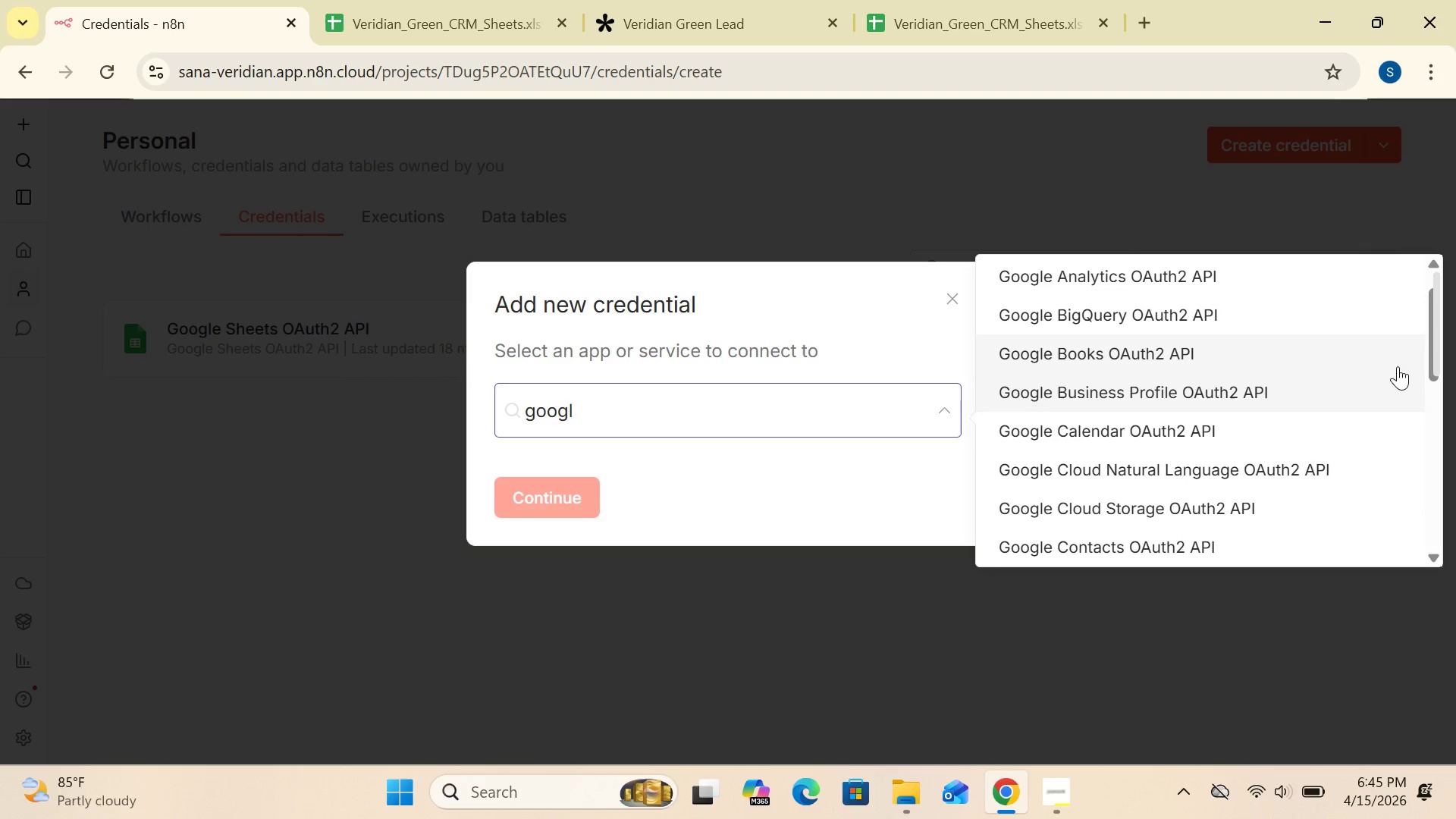 
key(ArrowDown)
 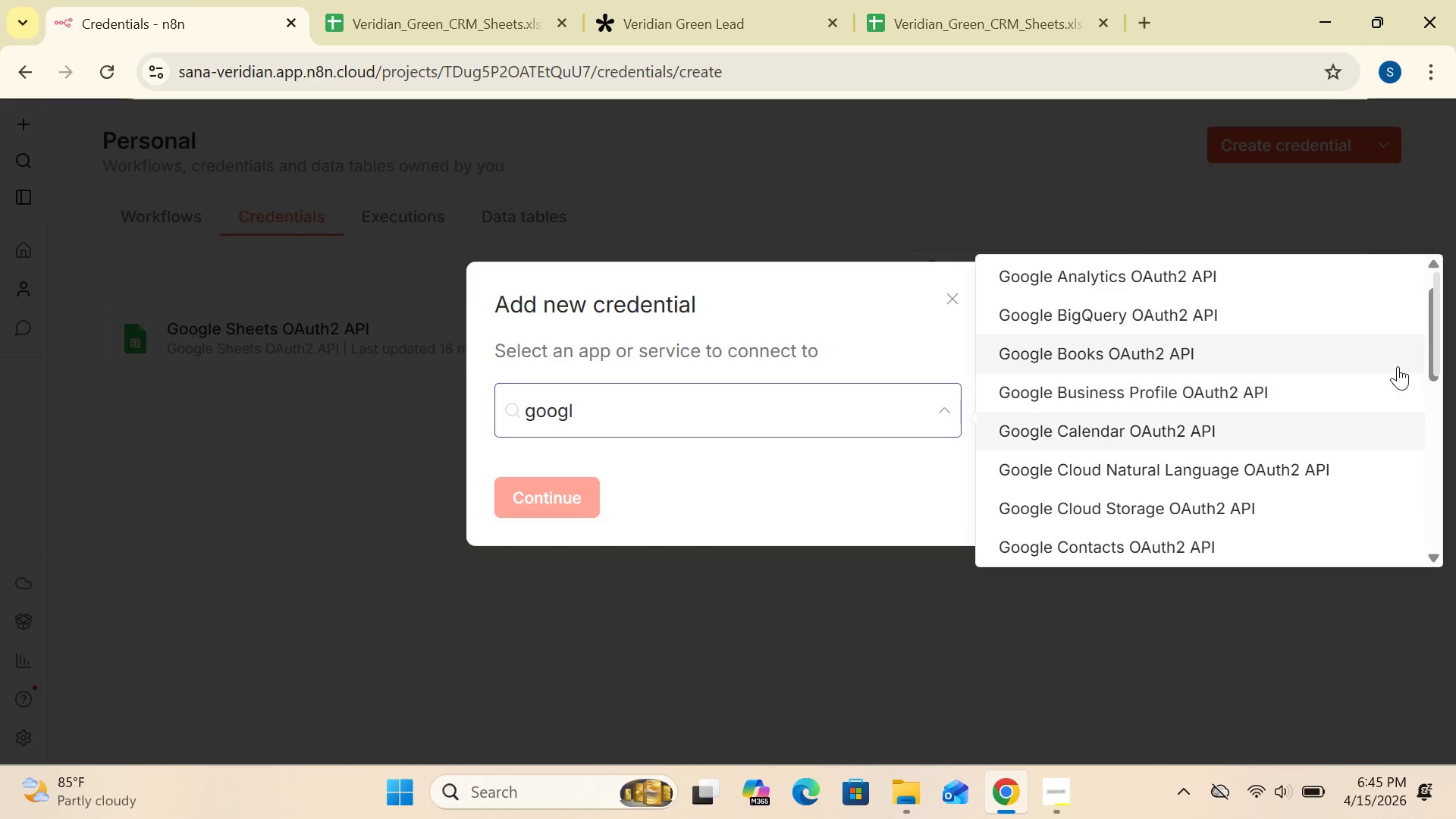 
key(ArrowDown)
 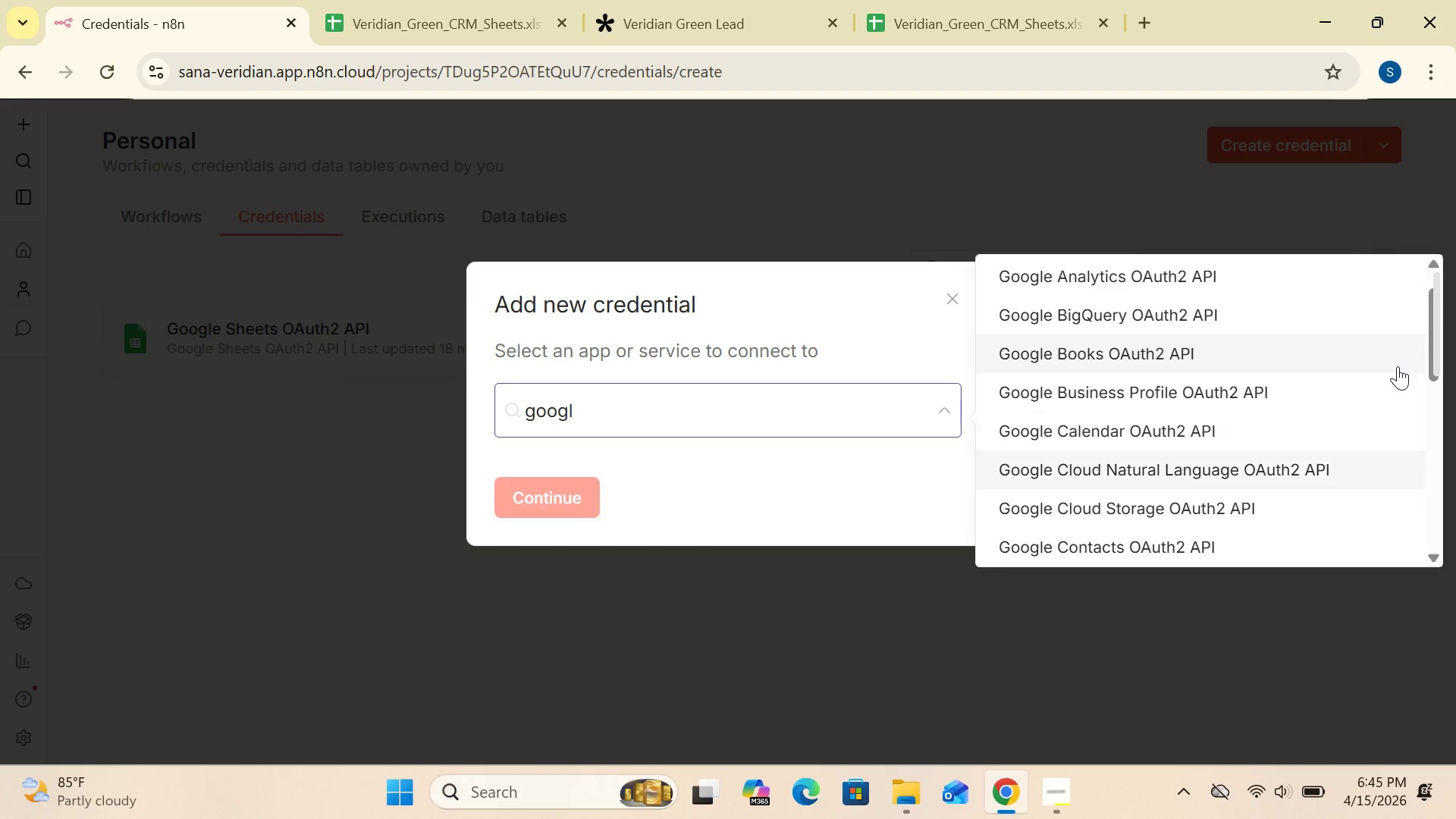 
key(ArrowDown)
 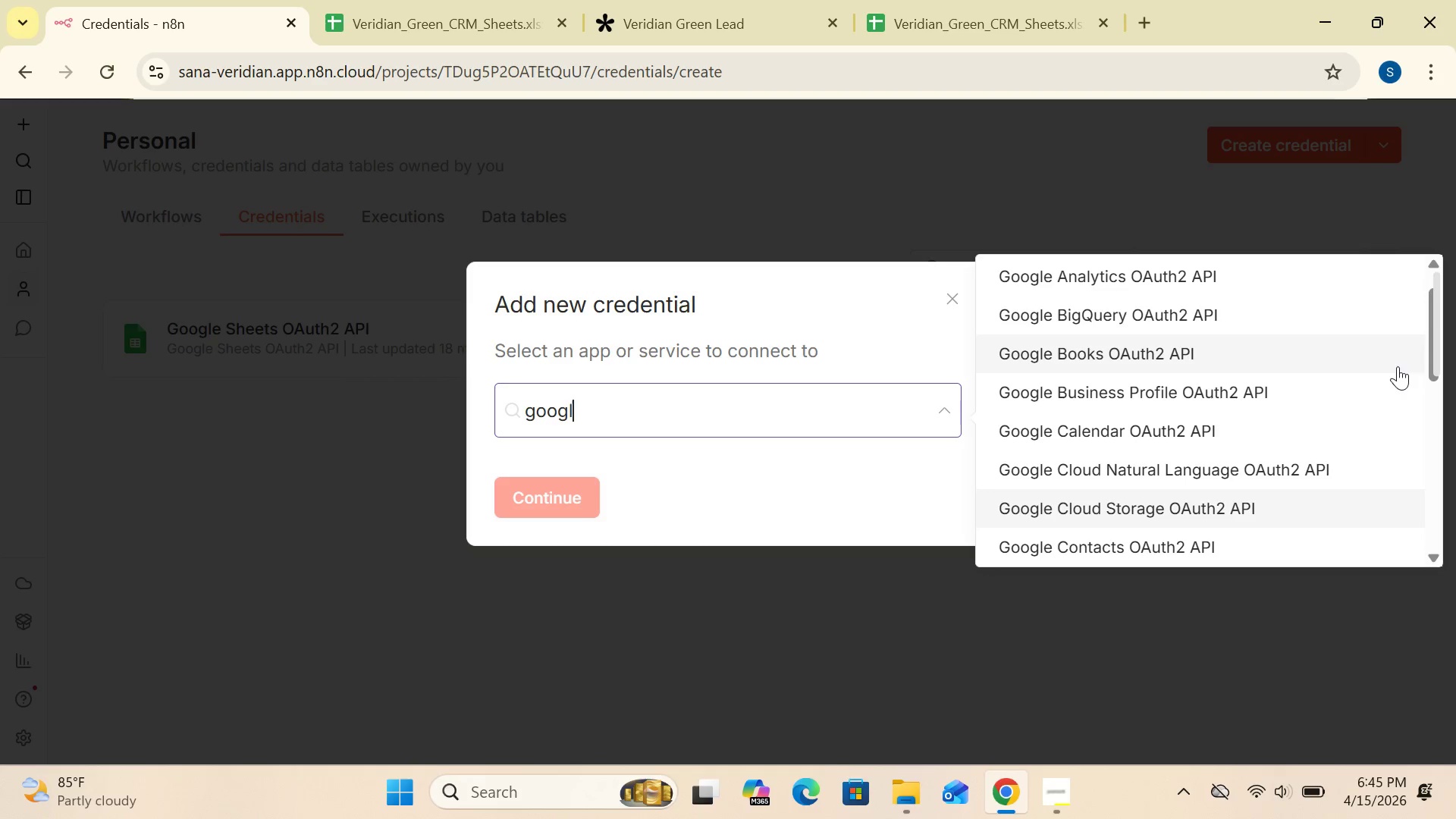 
key(ArrowDown)
 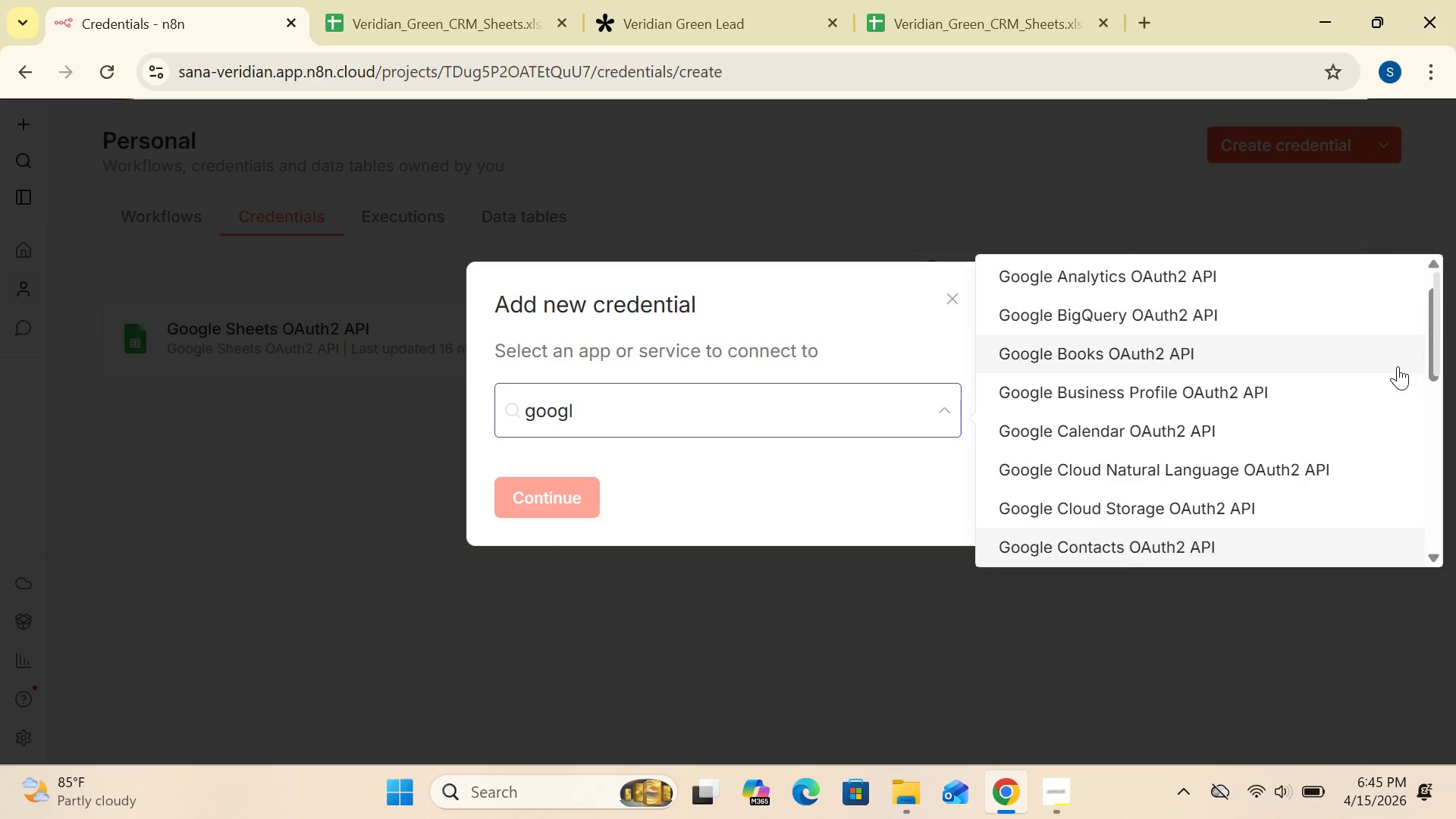 
key(ArrowDown)
 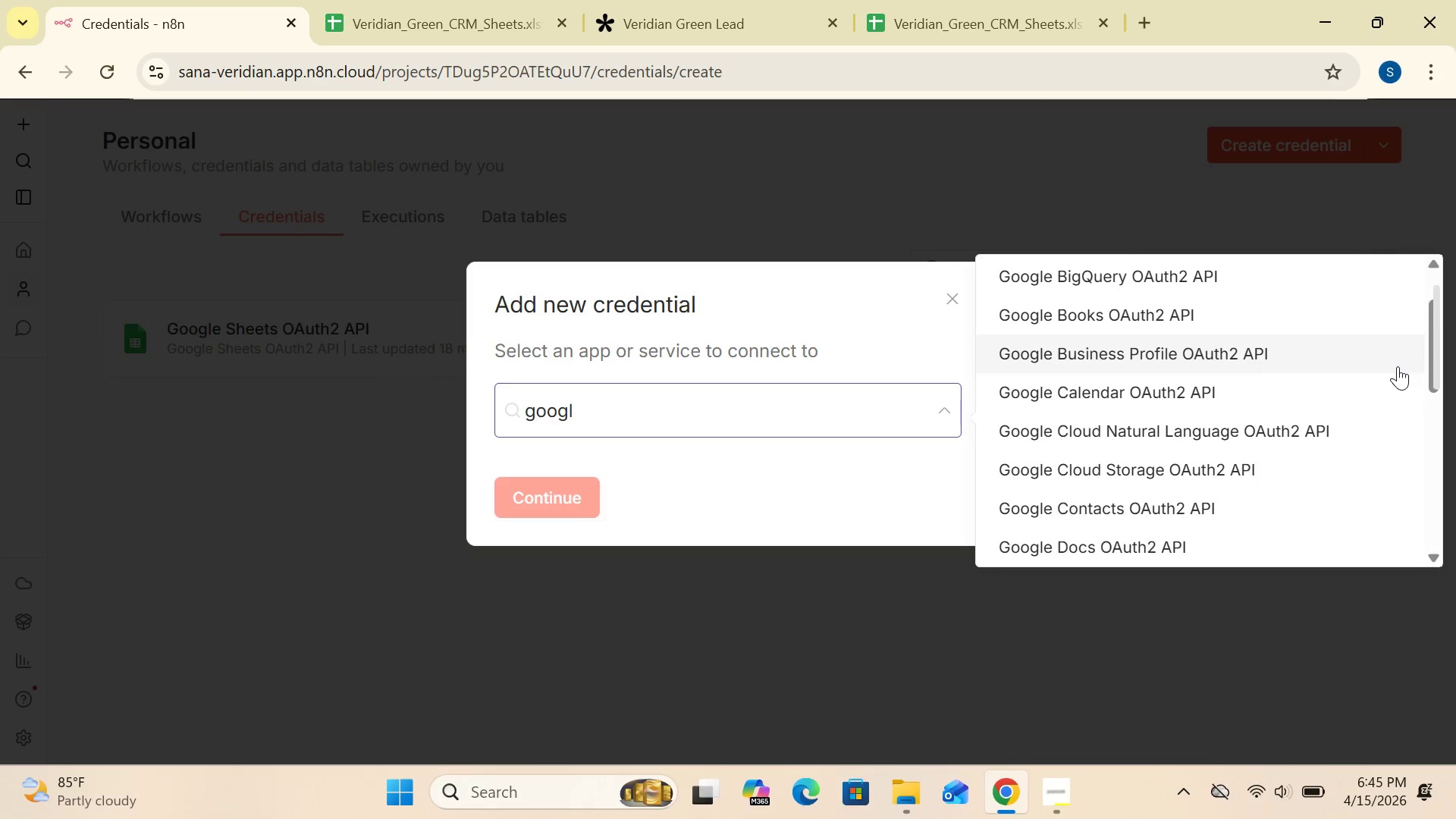 
key(ArrowDown)
 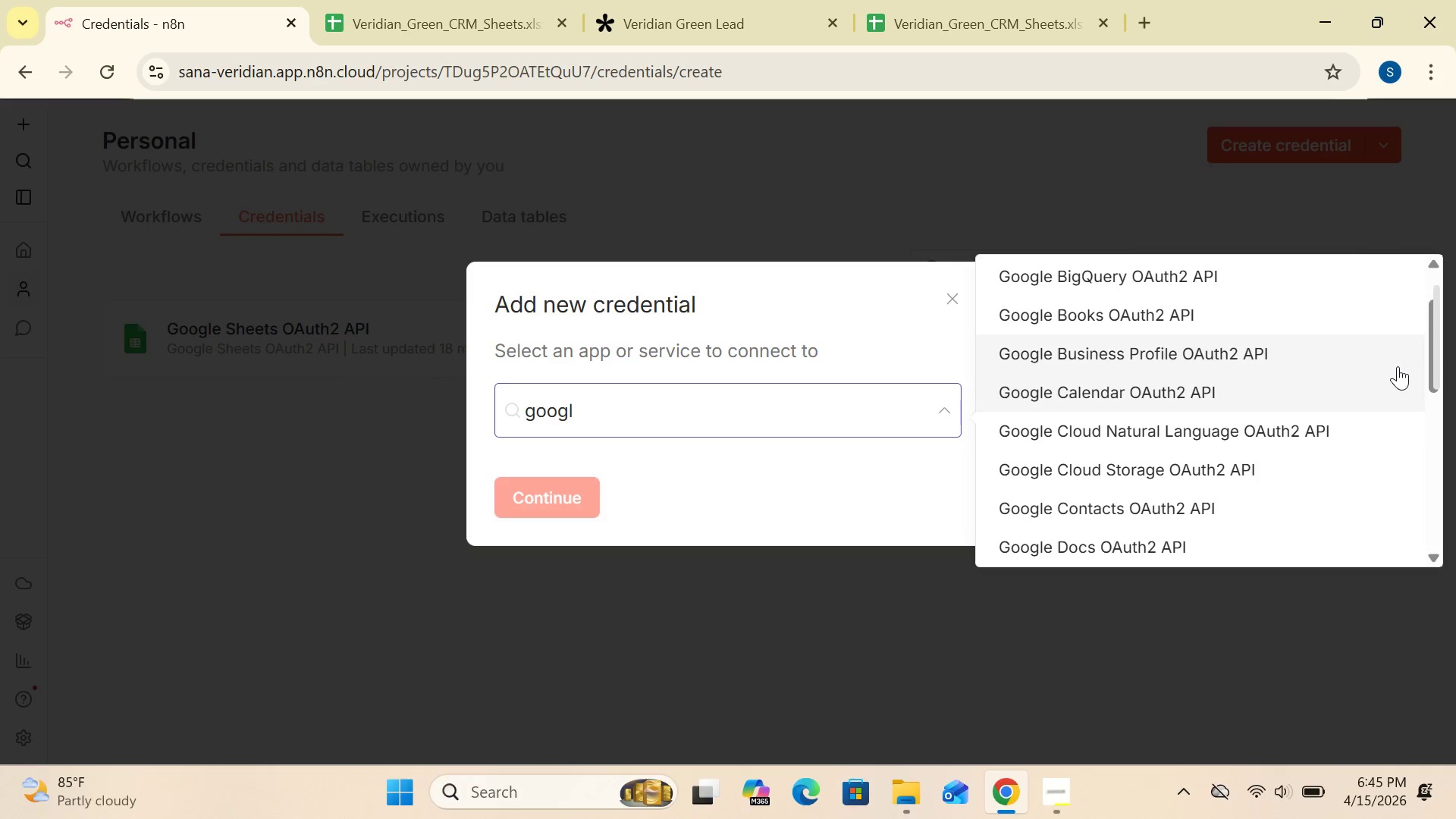 
key(ArrowDown)
 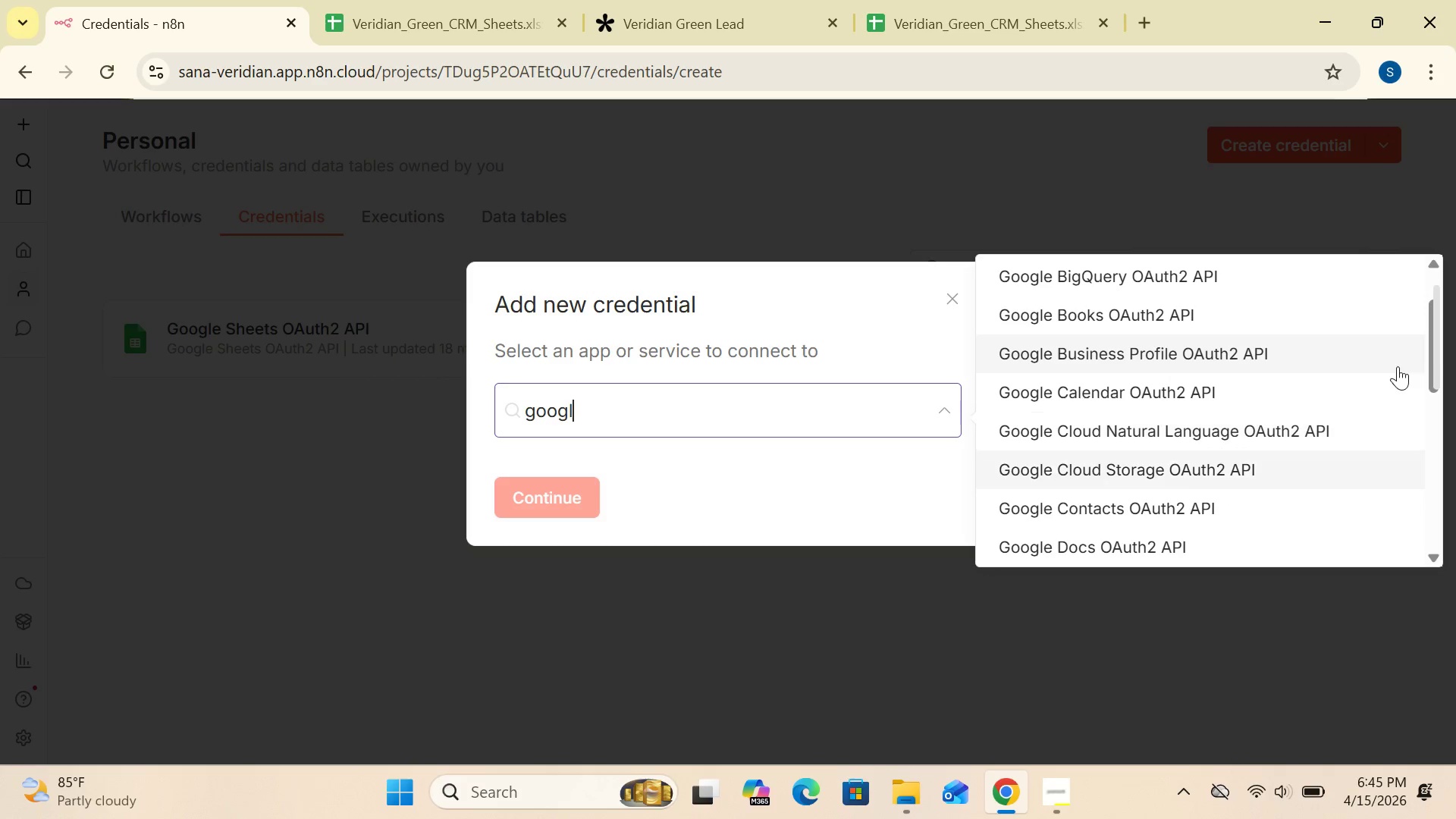 
key(ArrowDown)
 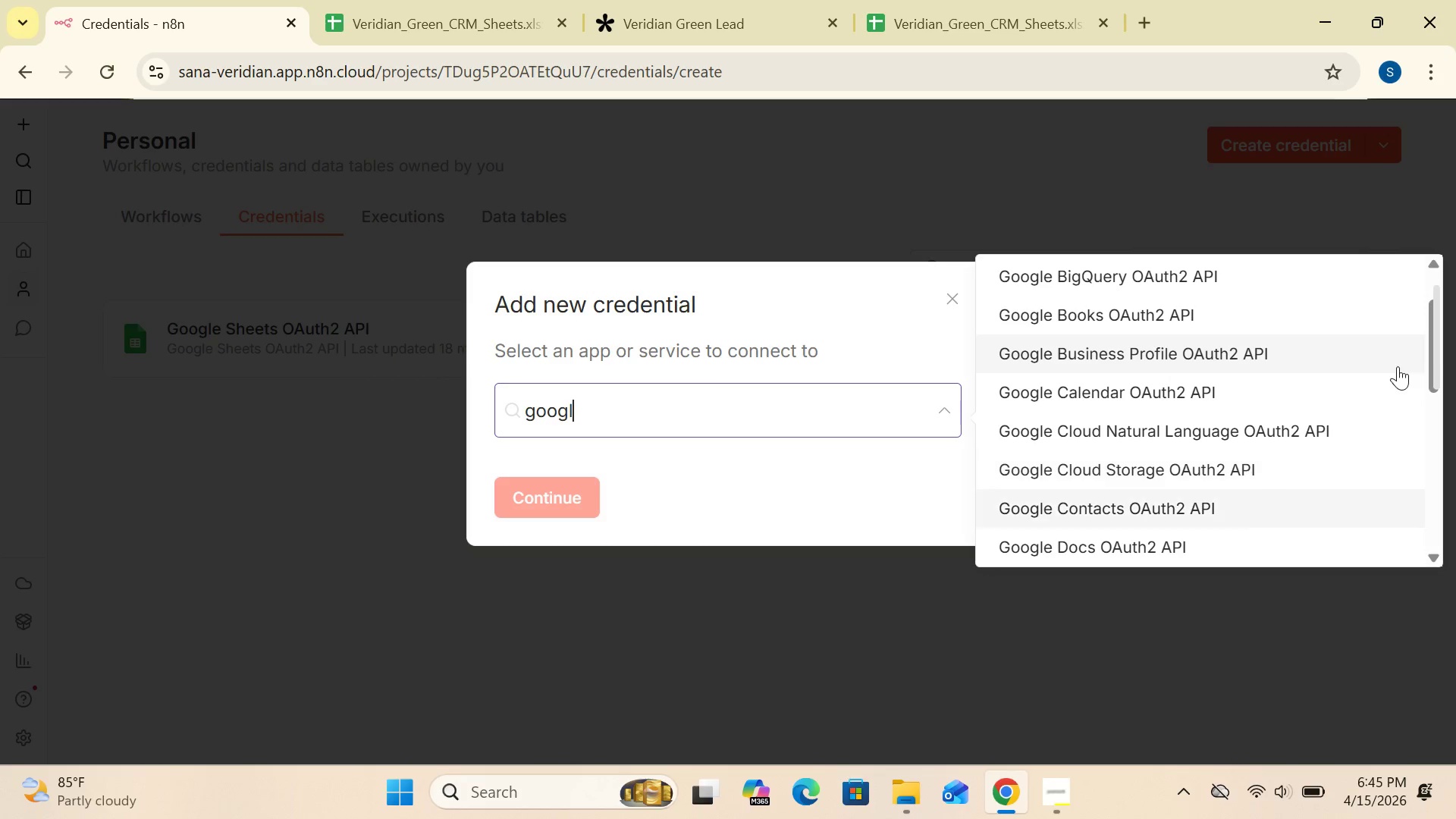 
key(ArrowDown)
 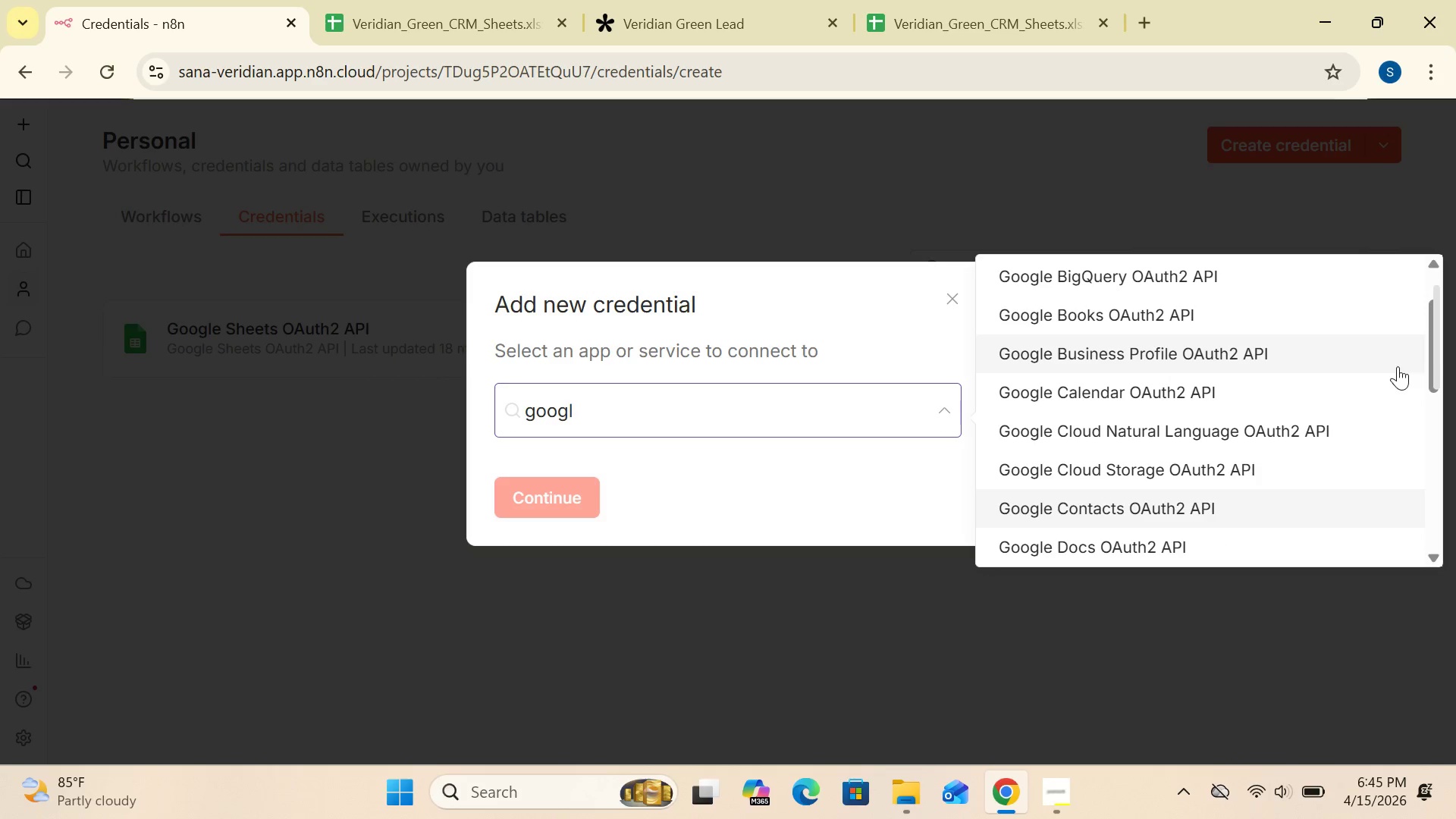 
key(ArrowDown)
 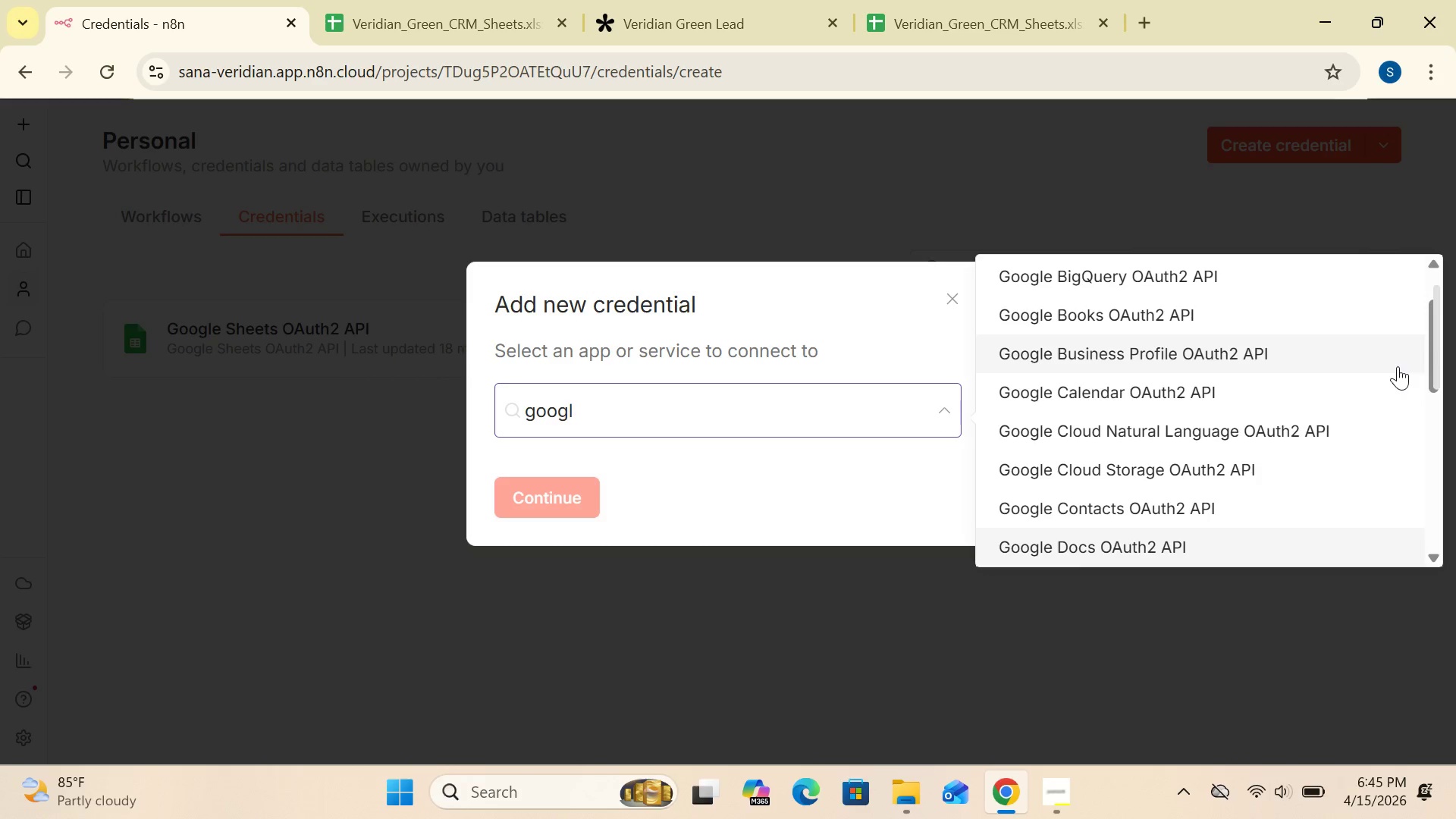 
key(ArrowDown)
 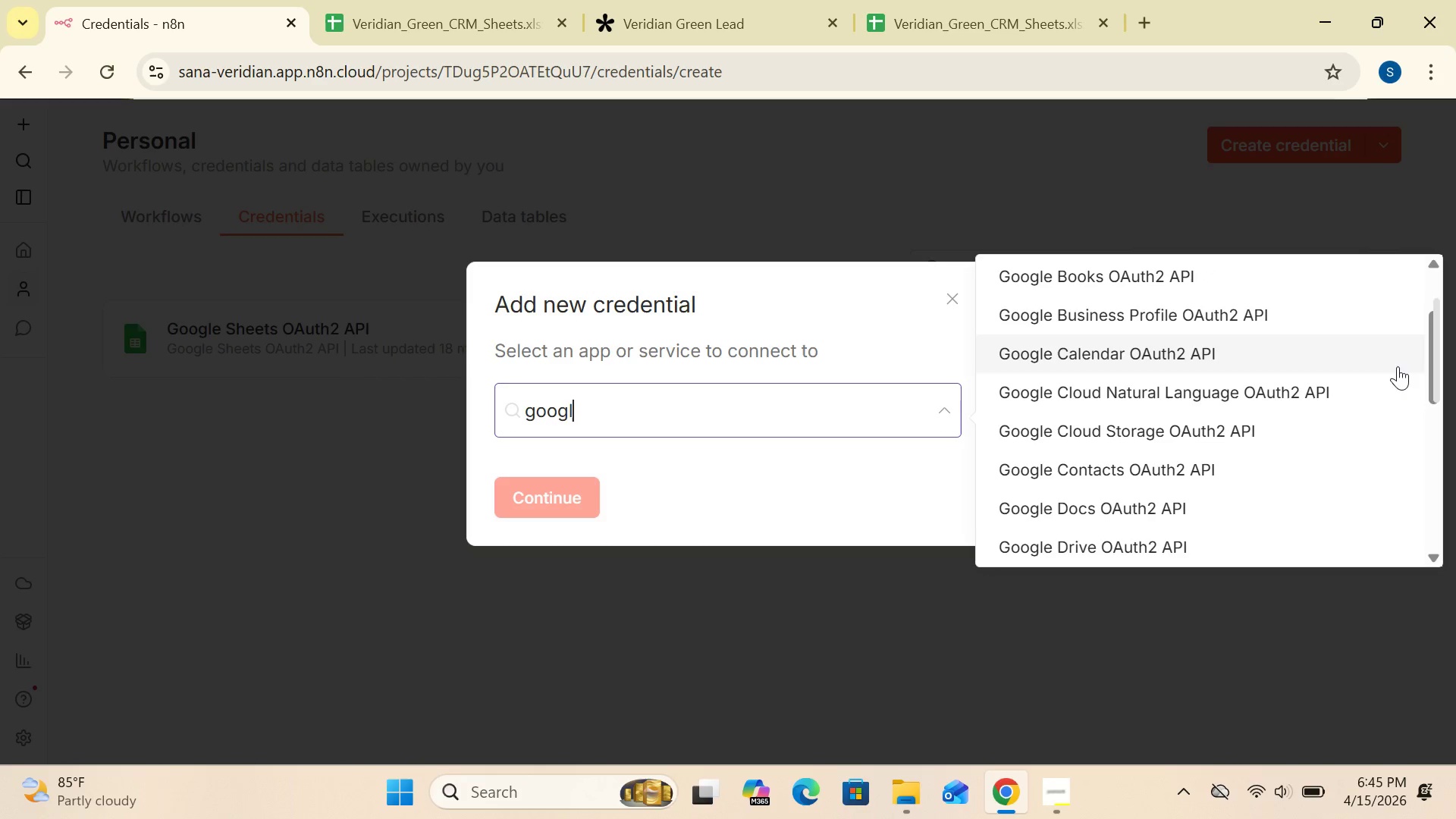 
key(ArrowDown)
 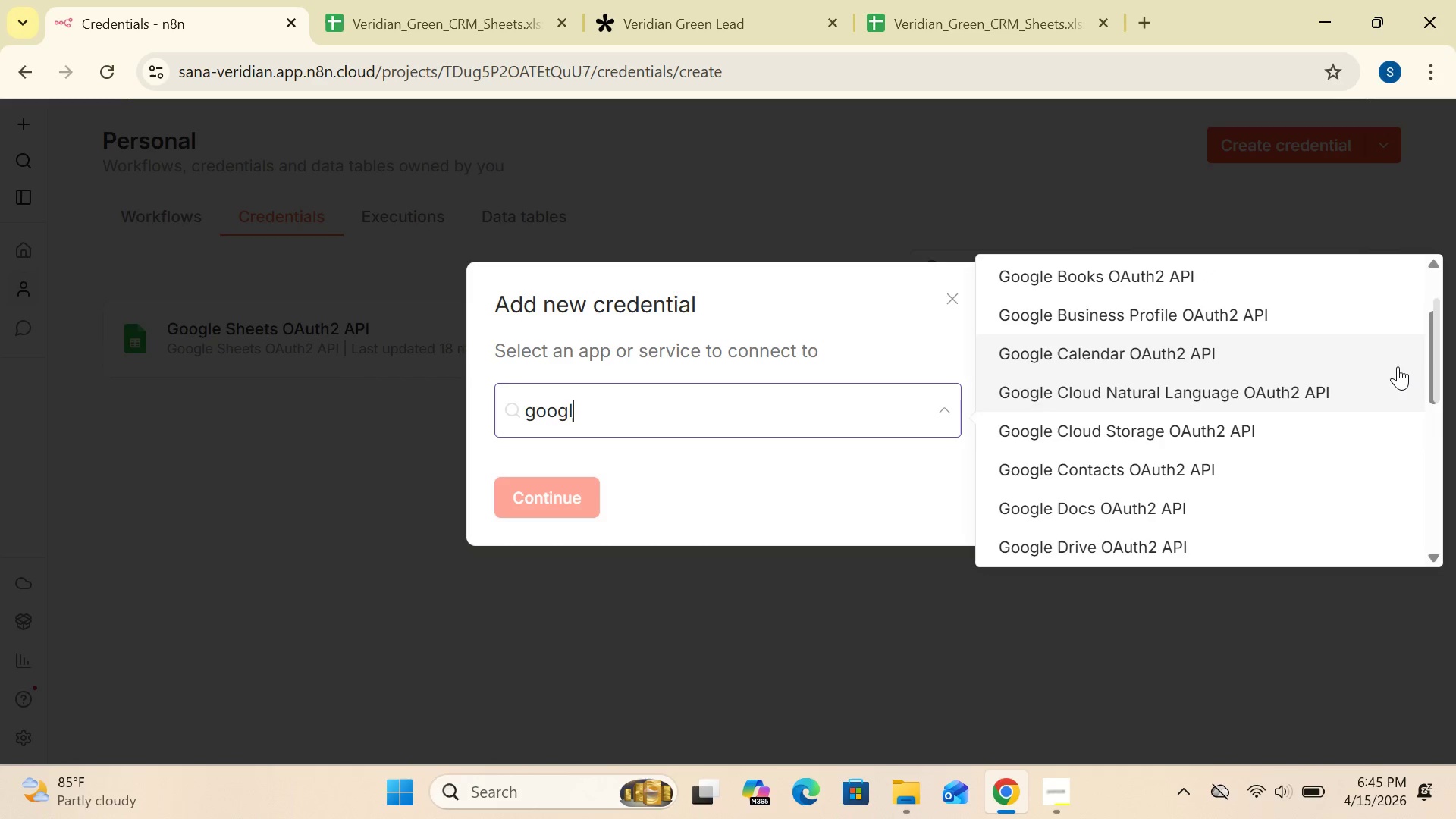 
key(ArrowDown)
 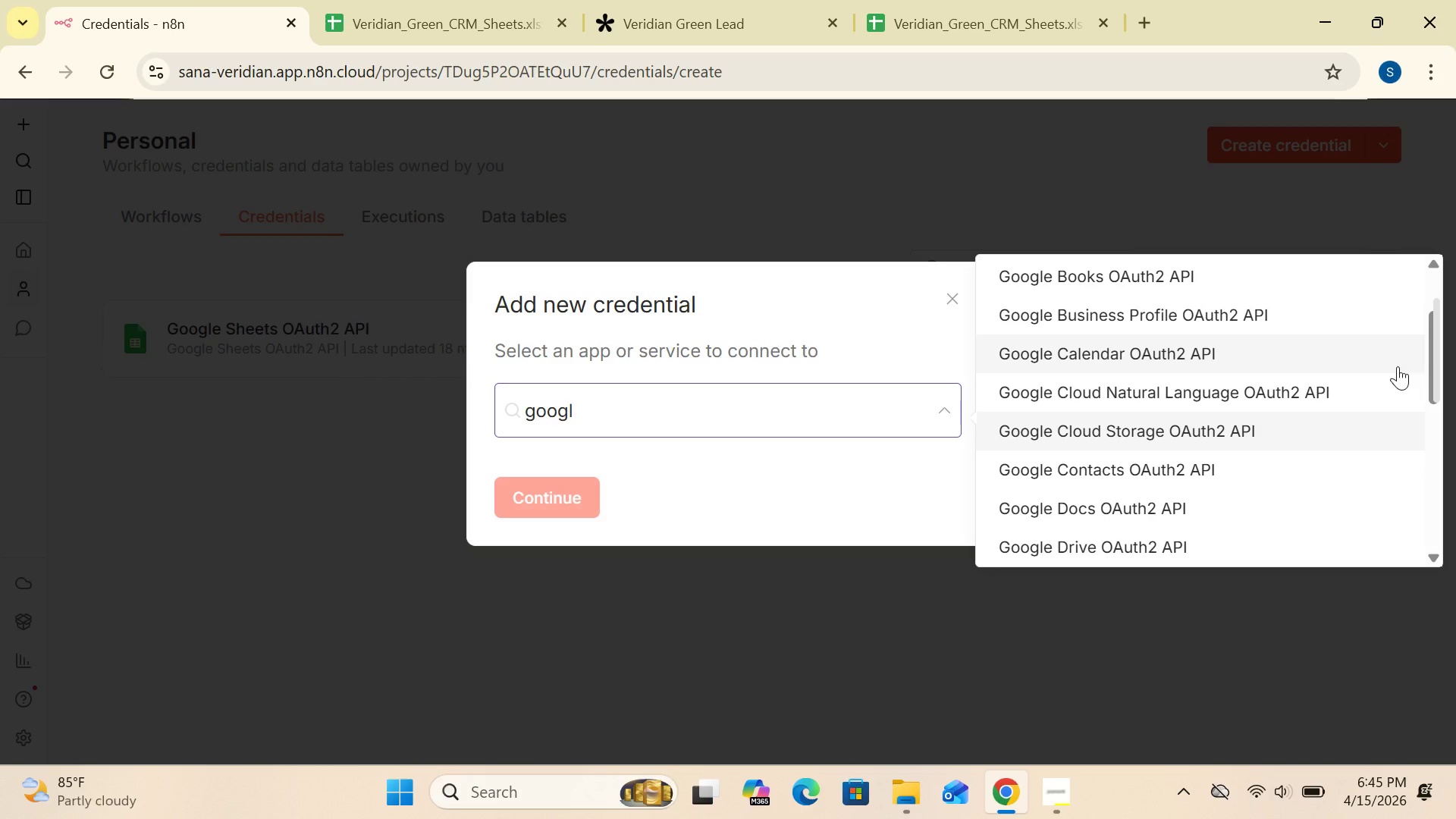 
key(ArrowDown)
 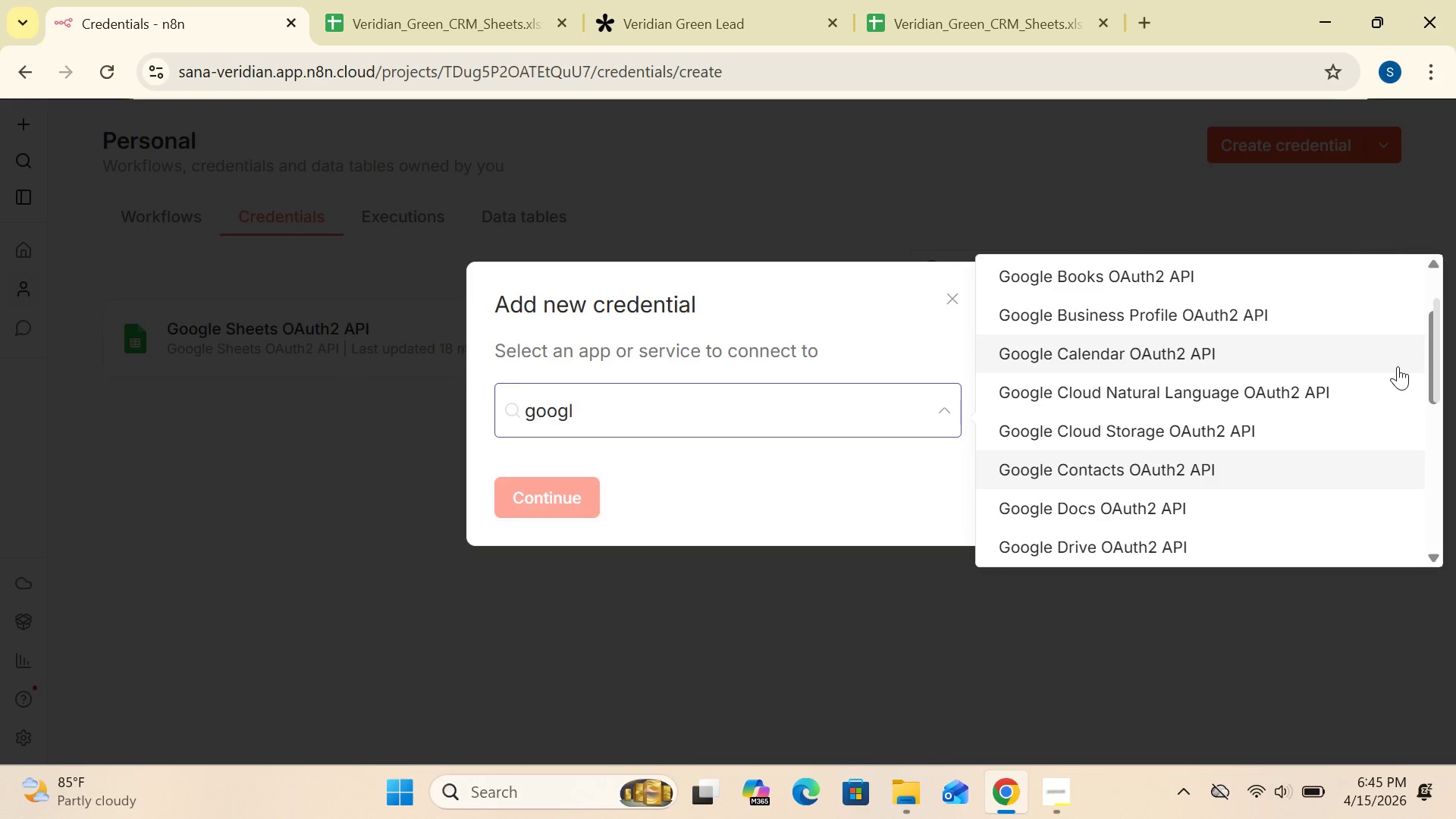 
key(ArrowDown)
 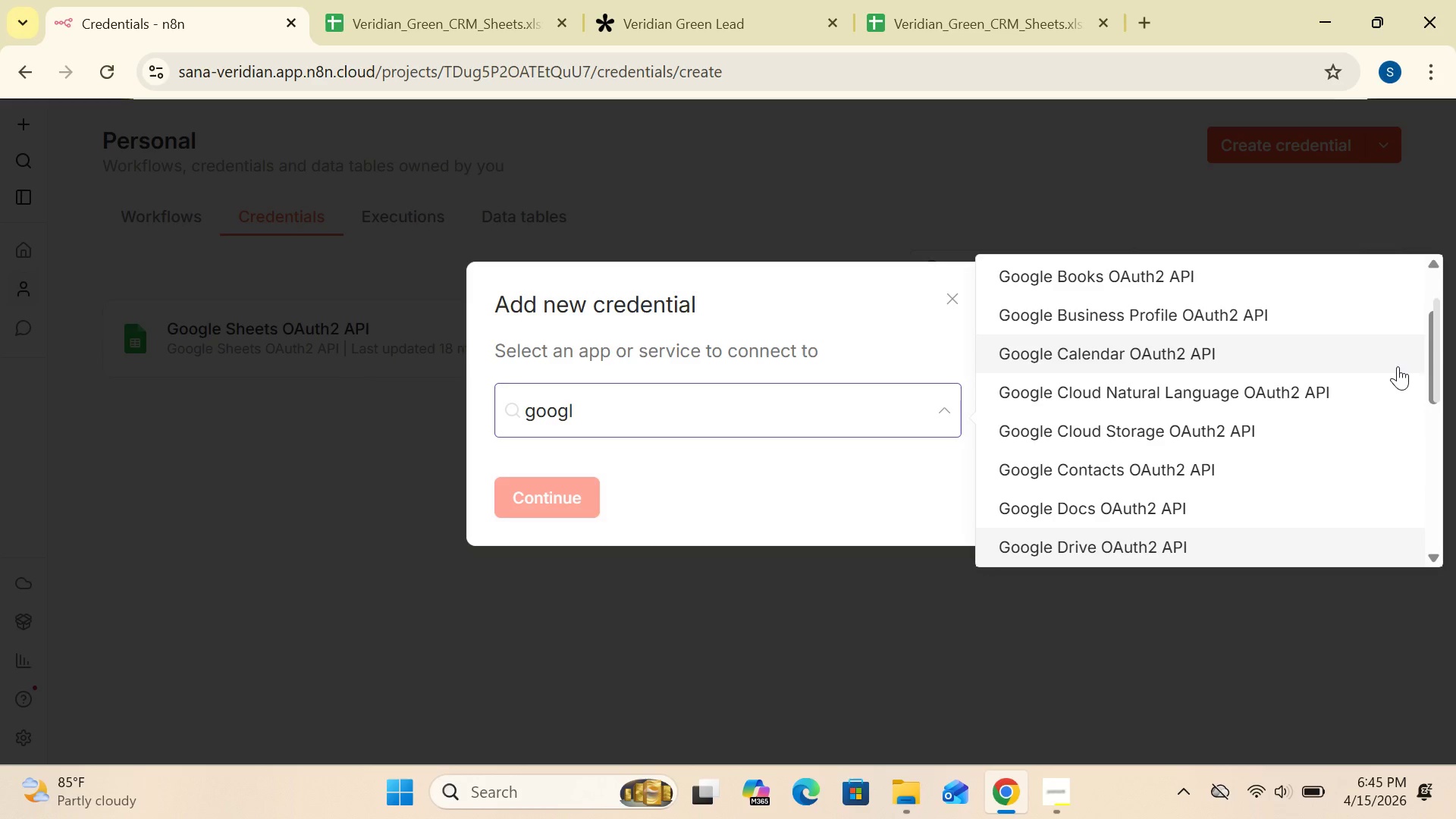 
key(ArrowDown)
 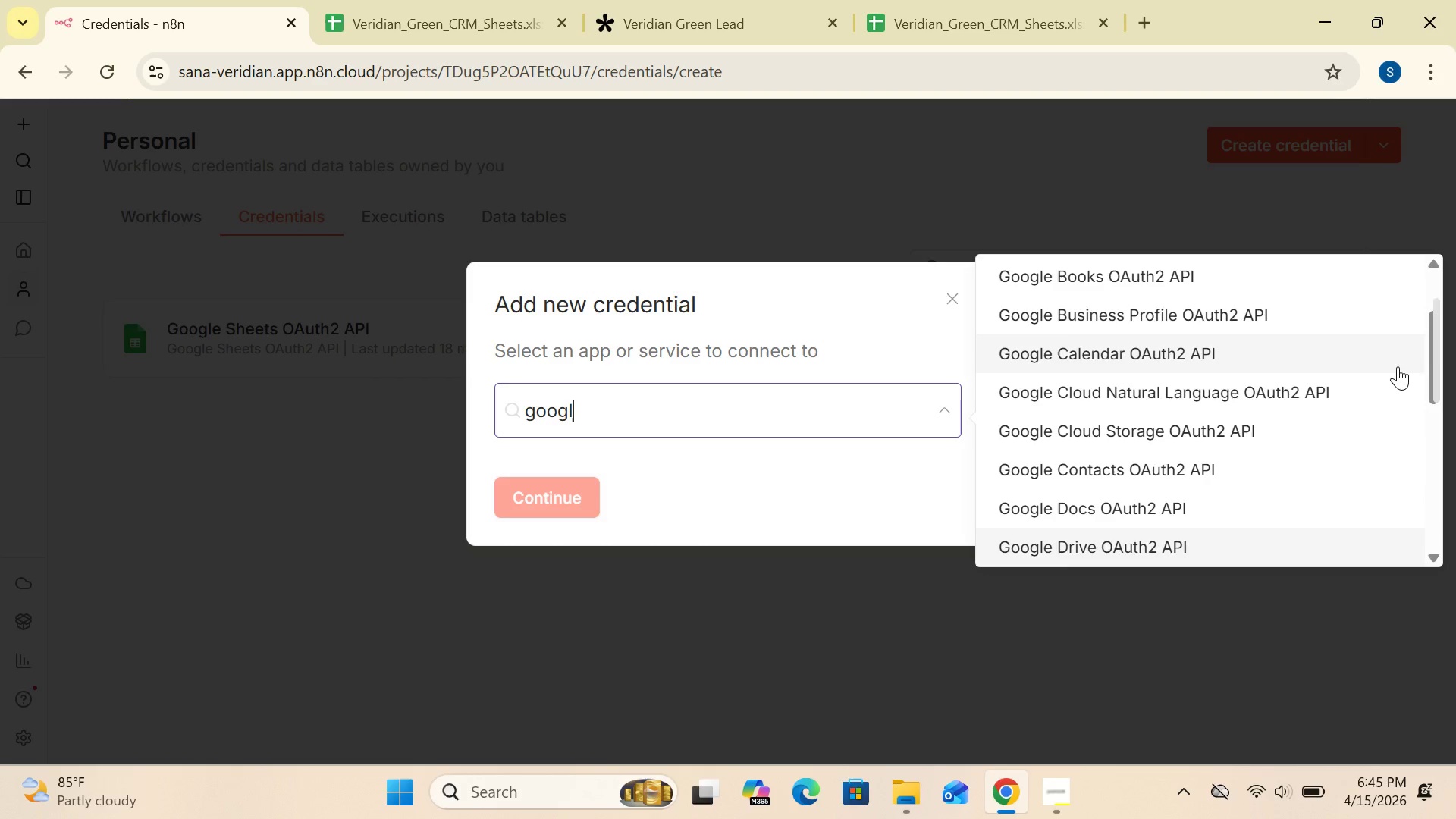 
key(ArrowDown)
 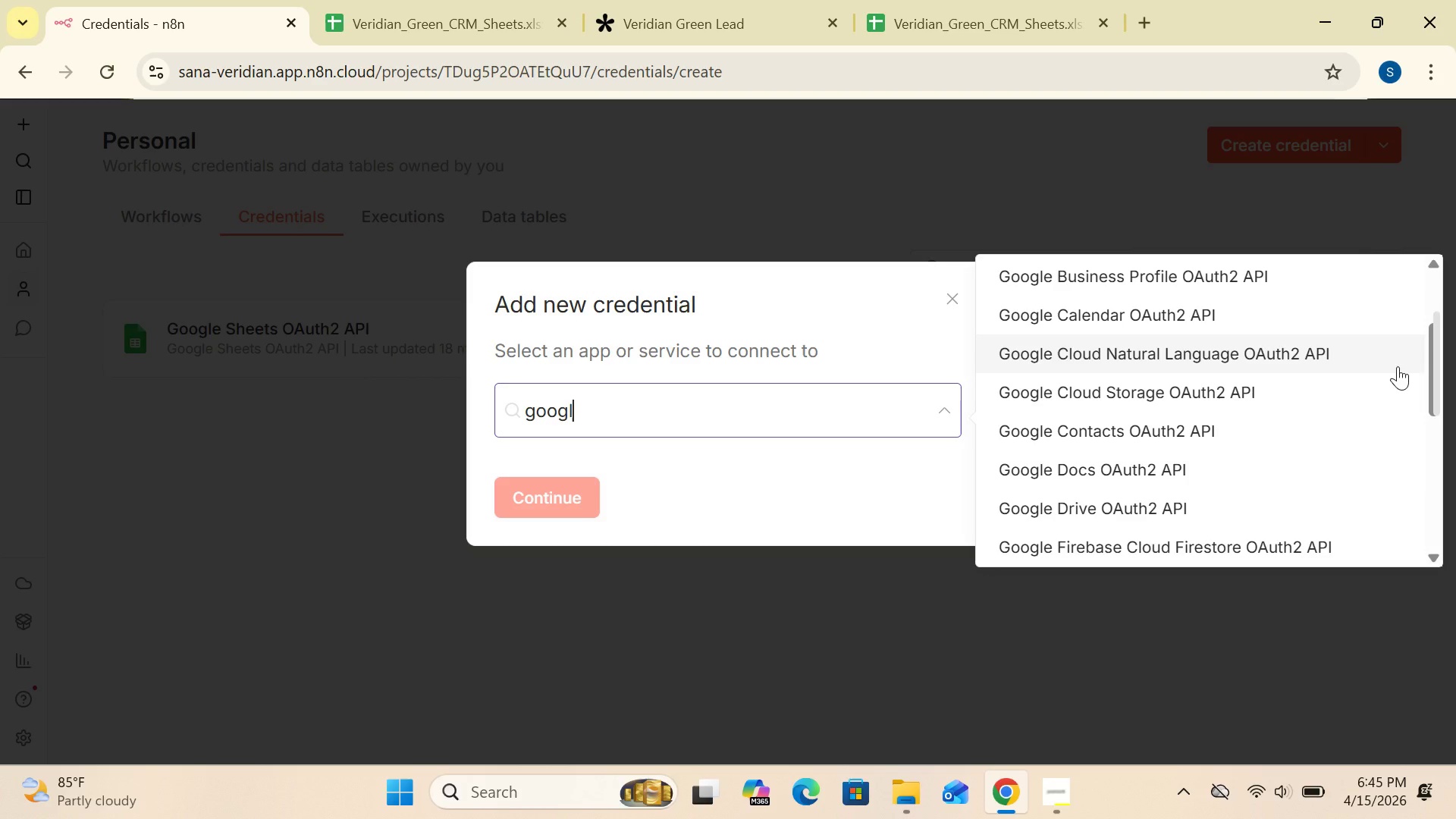 
key(ArrowDown)
 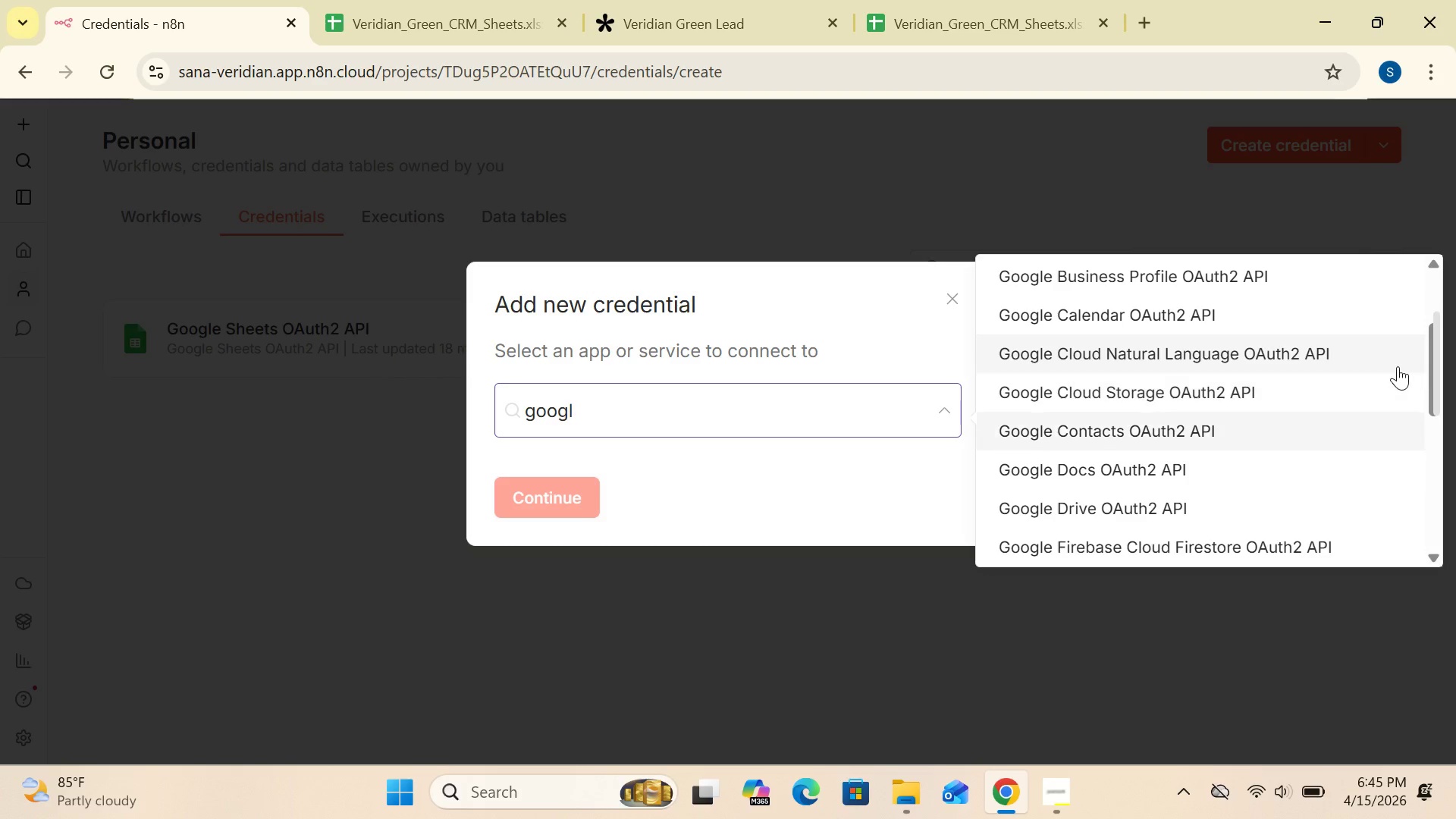 
key(ArrowDown)
 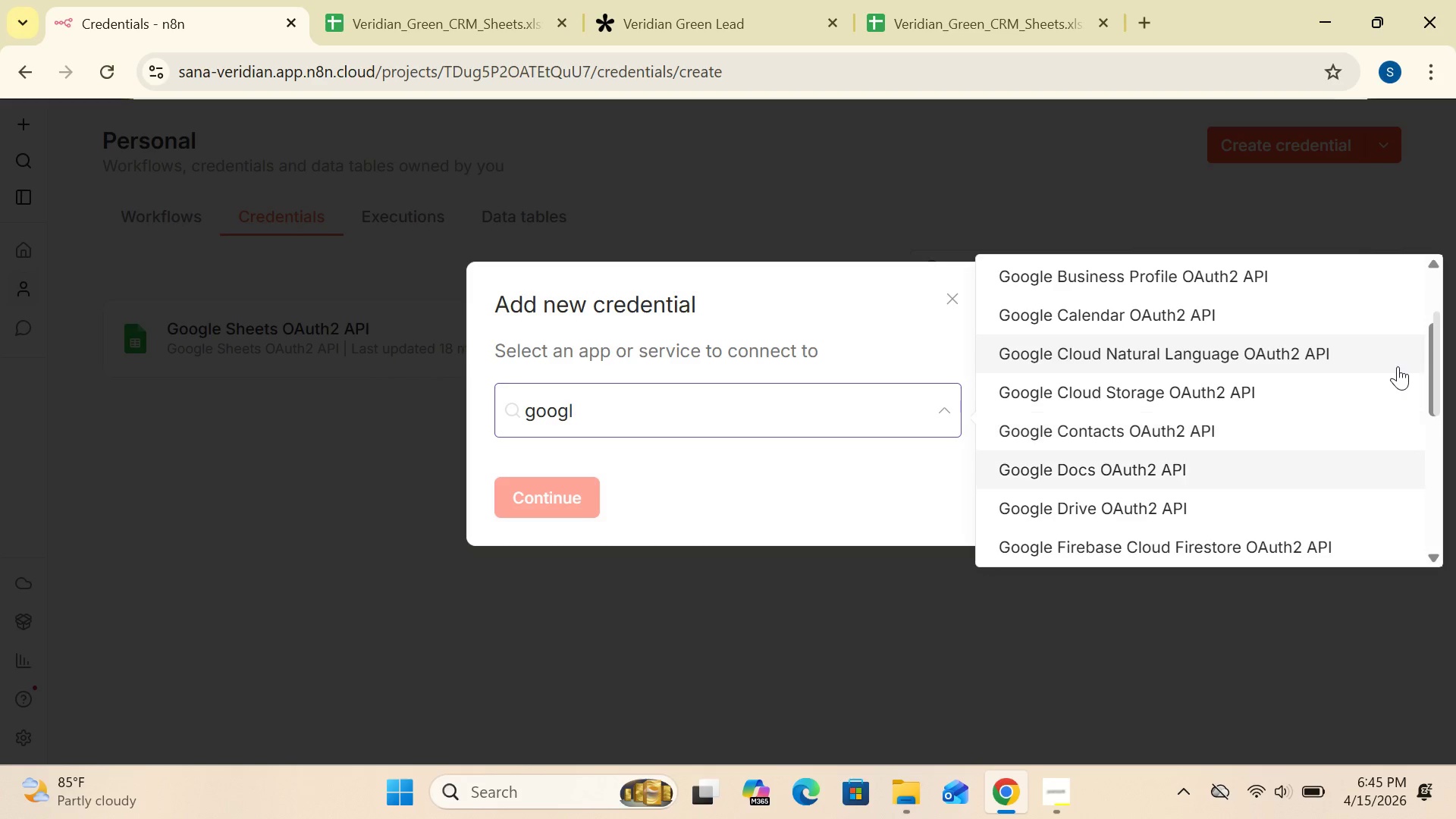 
key(ArrowDown)
 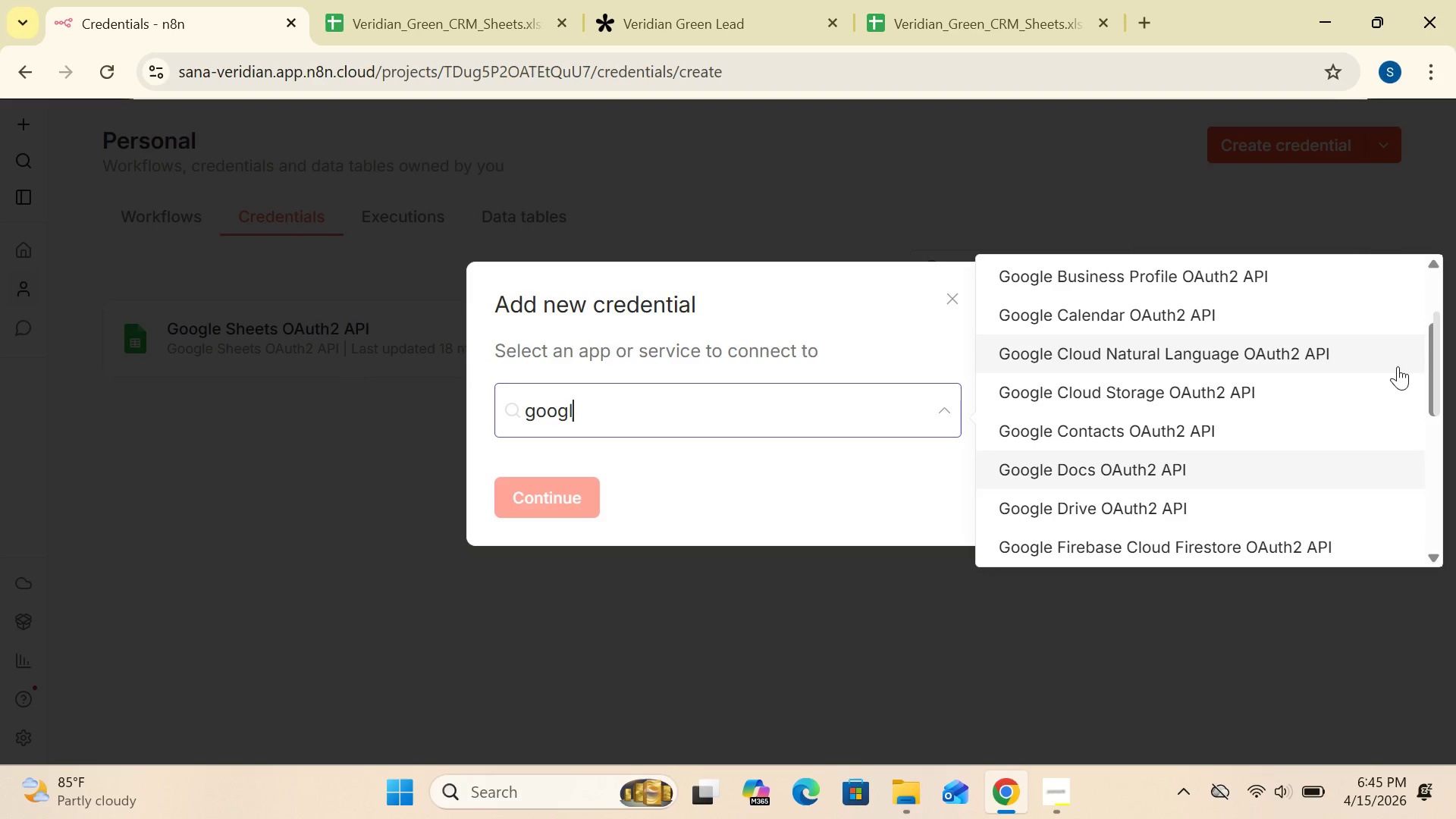 
key(ArrowDown)
 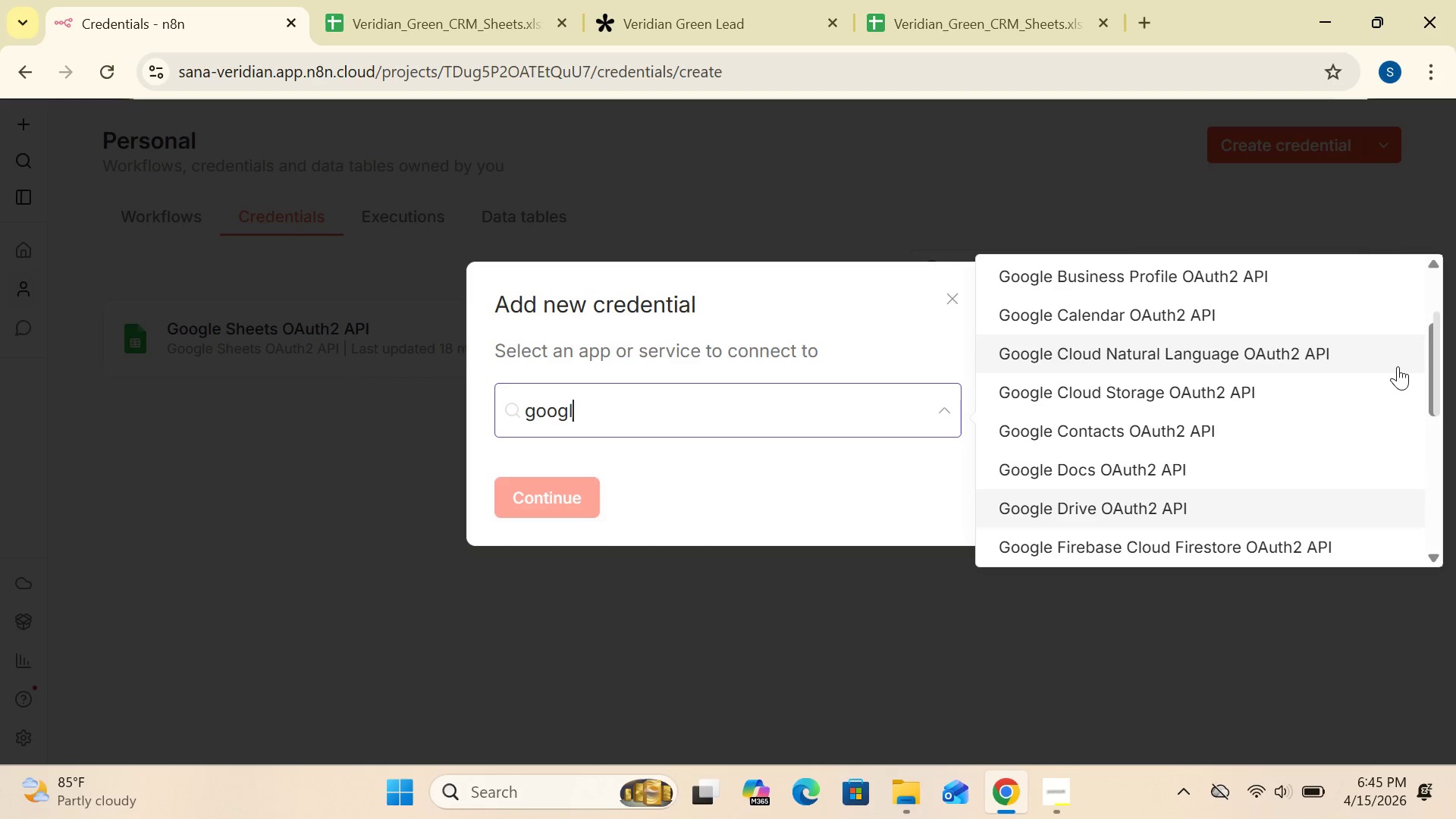 
key(ArrowDown)
 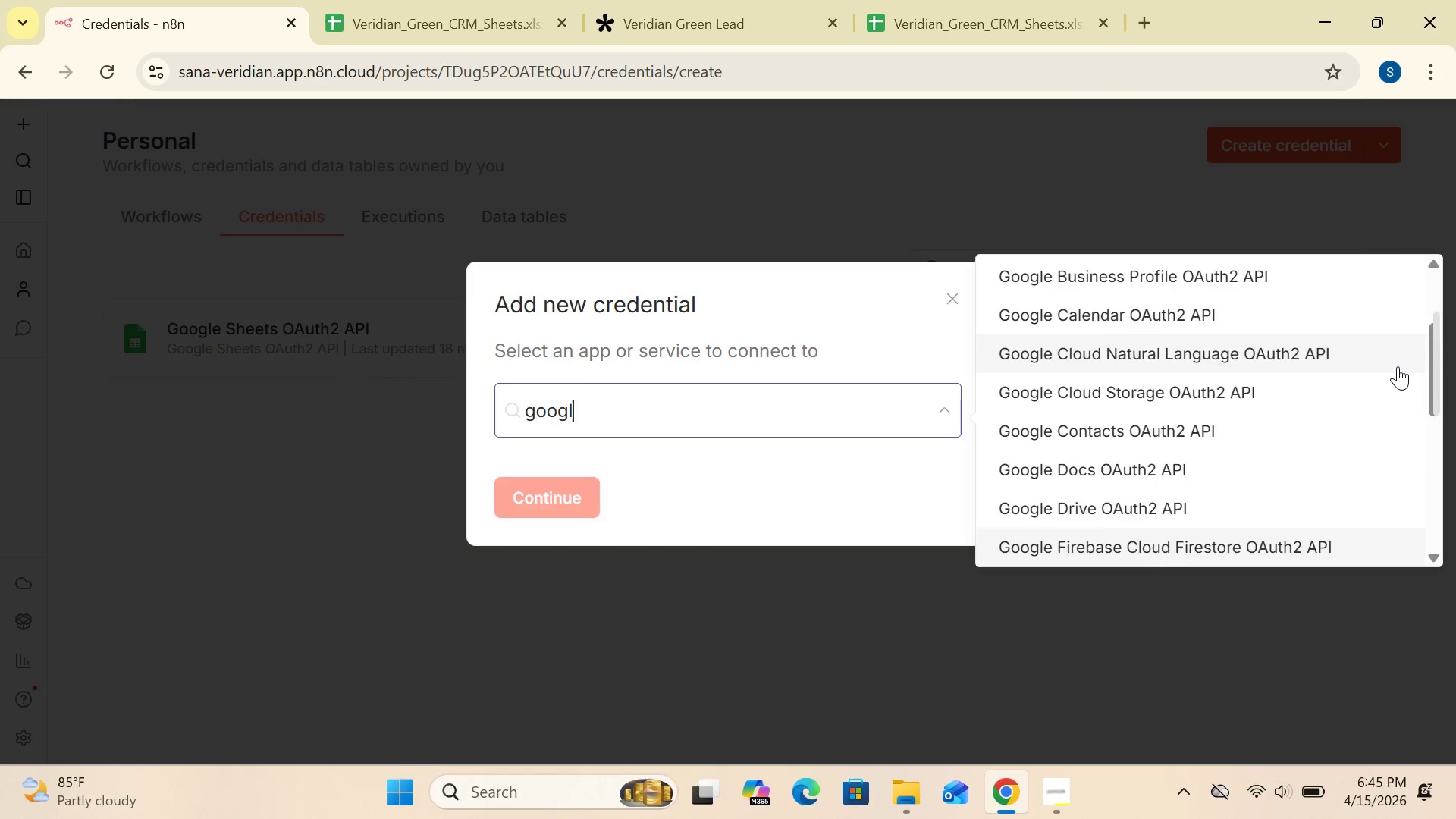 
key(ArrowDown)
 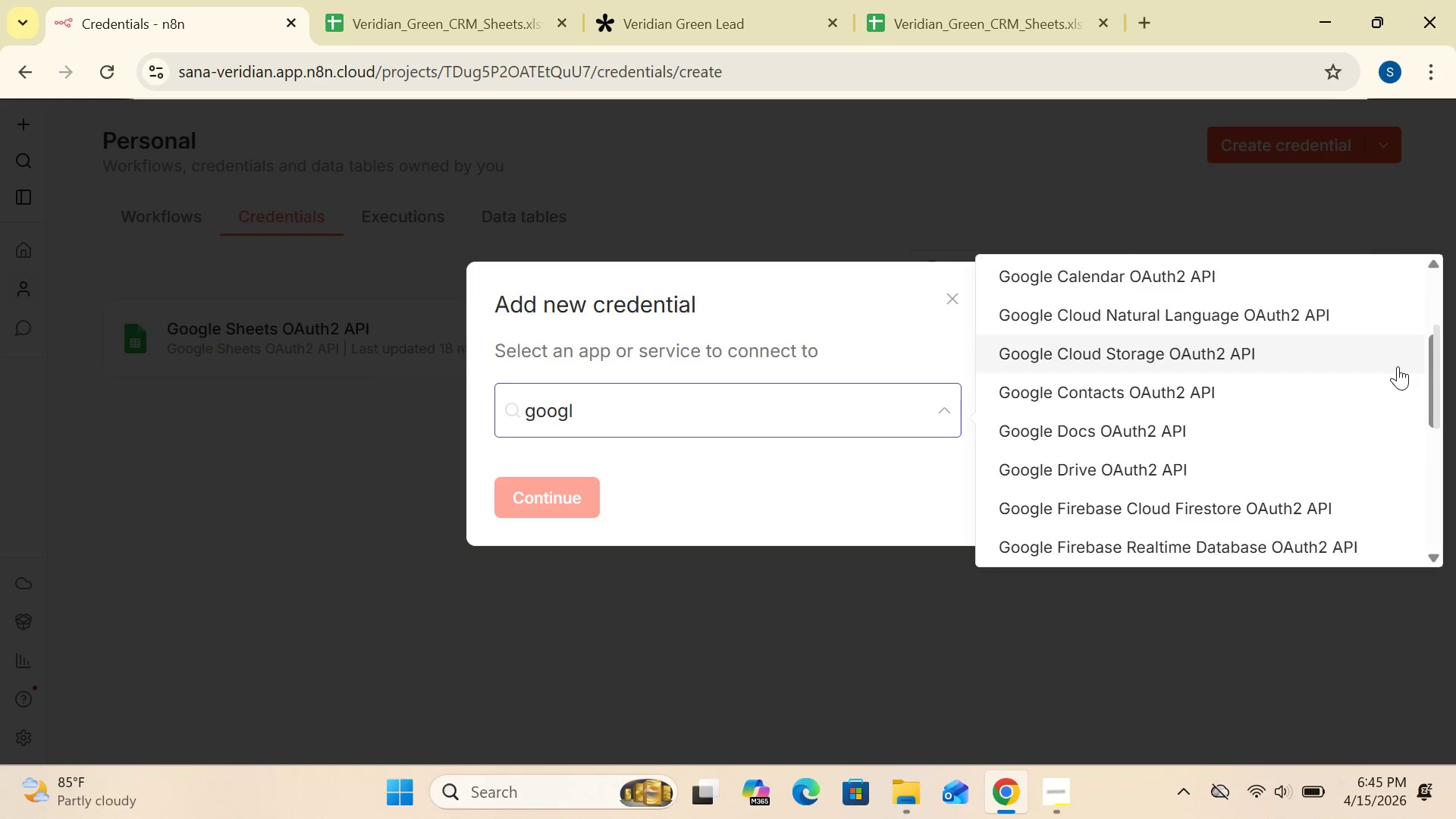 
key(ArrowDown)
 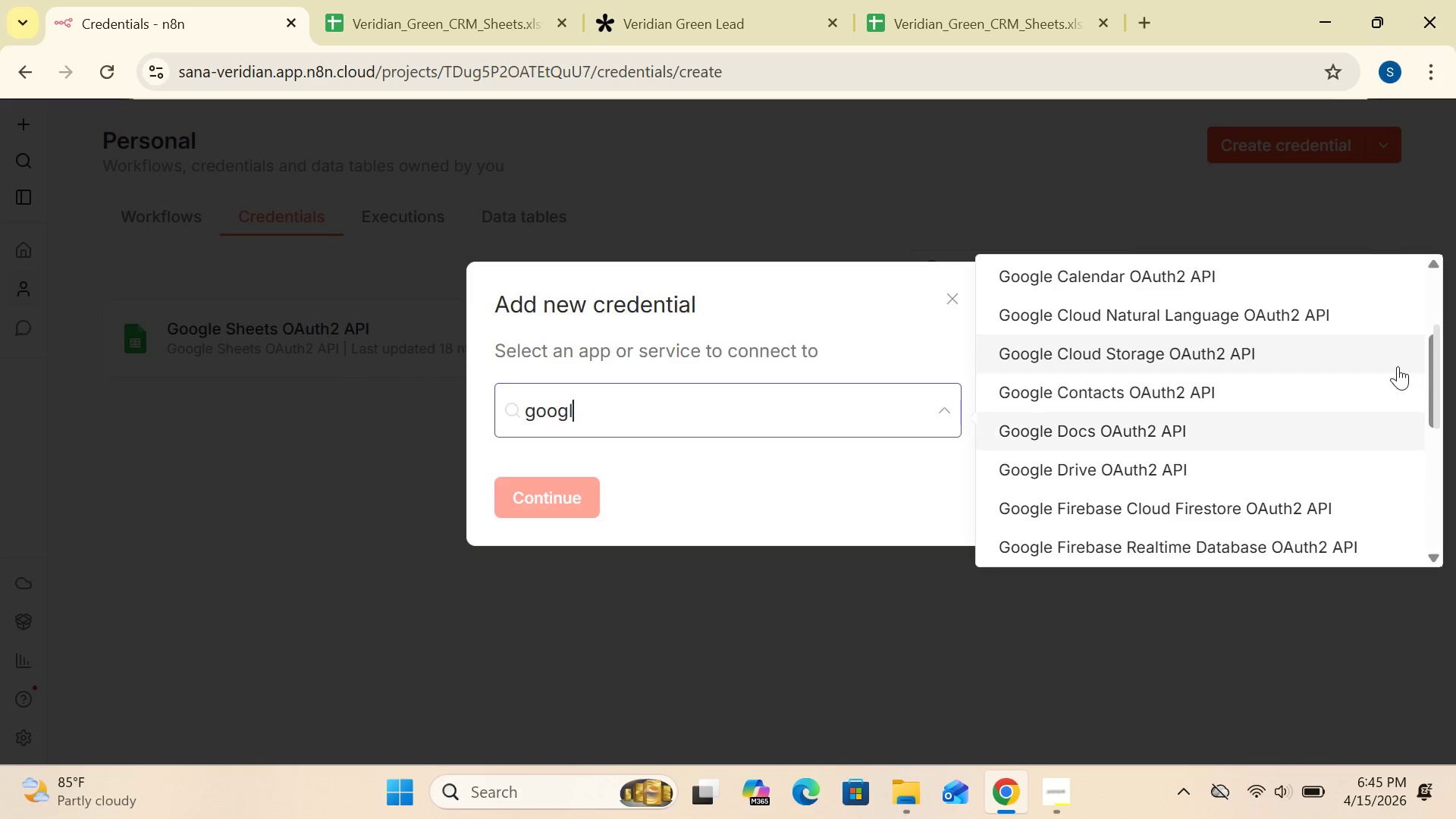 
key(ArrowDown)
 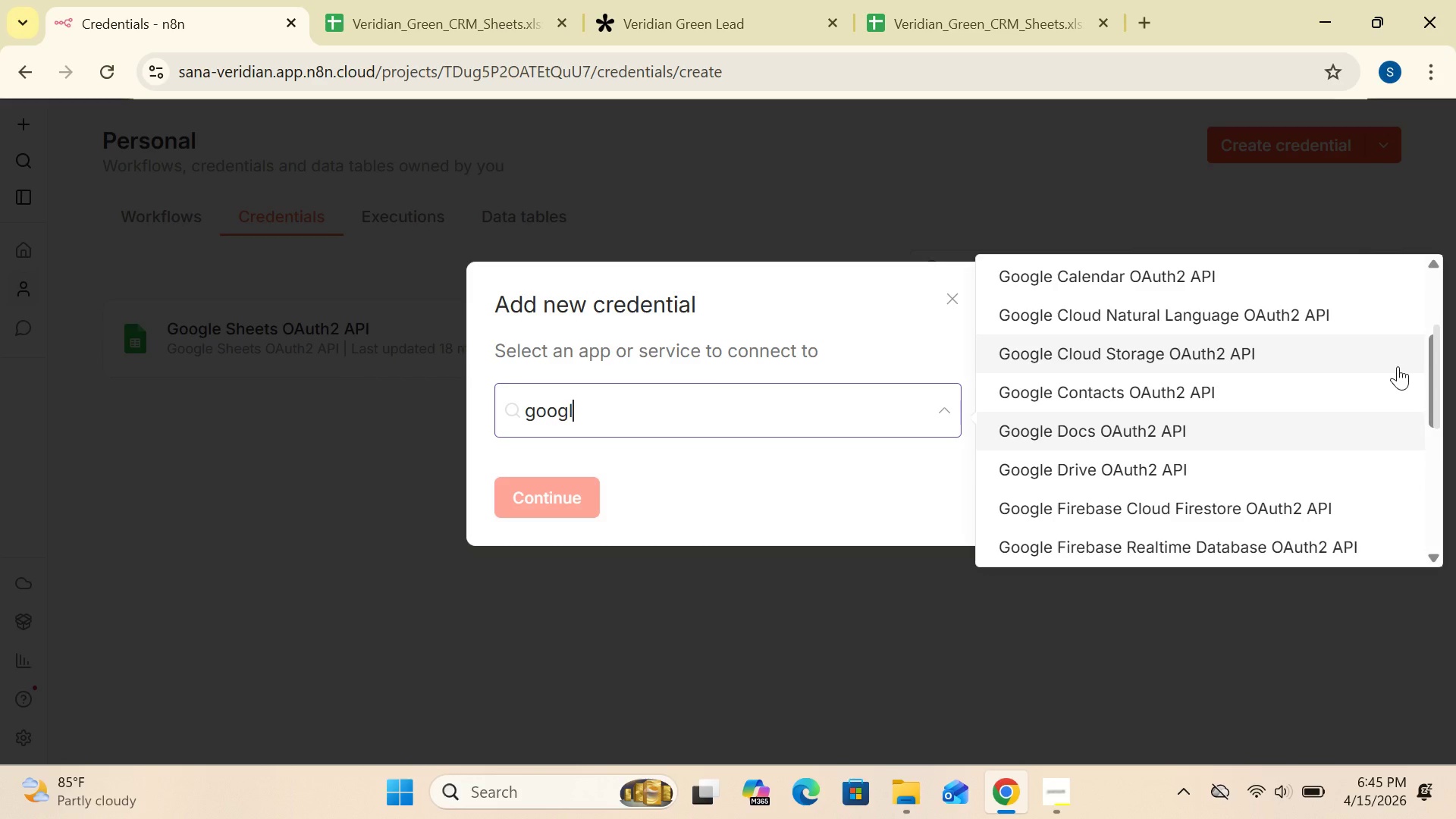 
key(ArrowDown)
 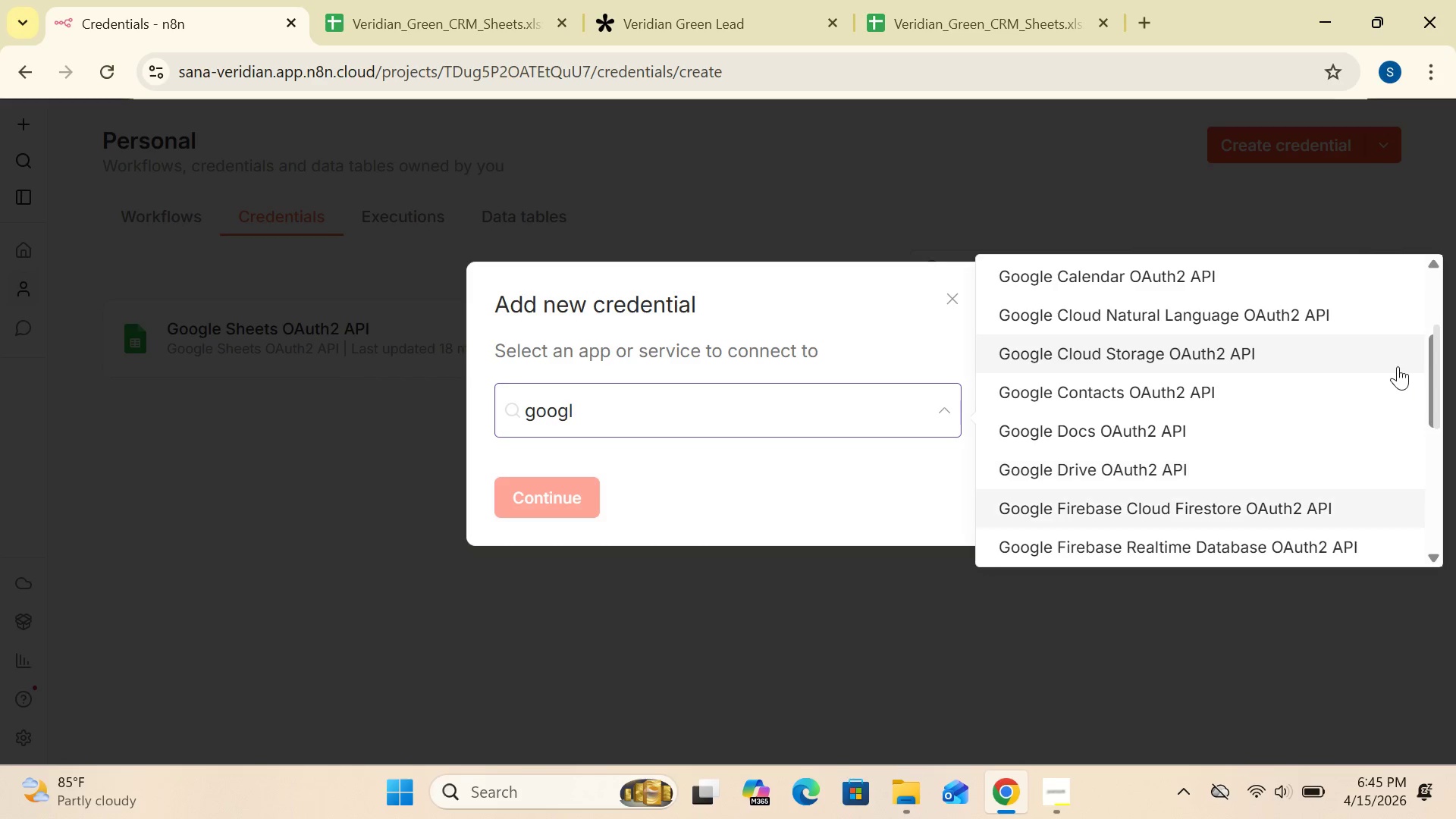 
key(ArrowDown)
 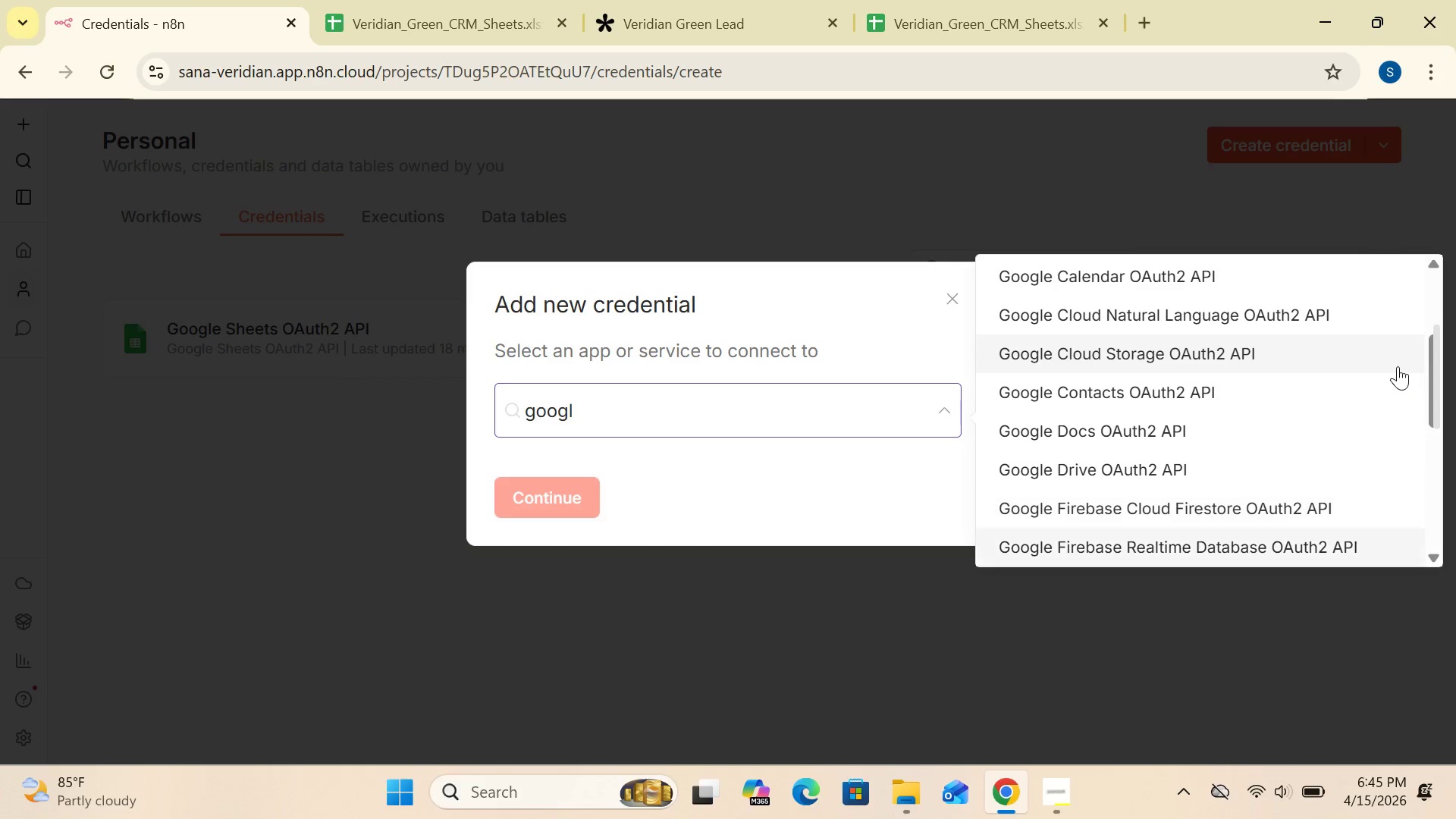 
key(ArrowDown)
 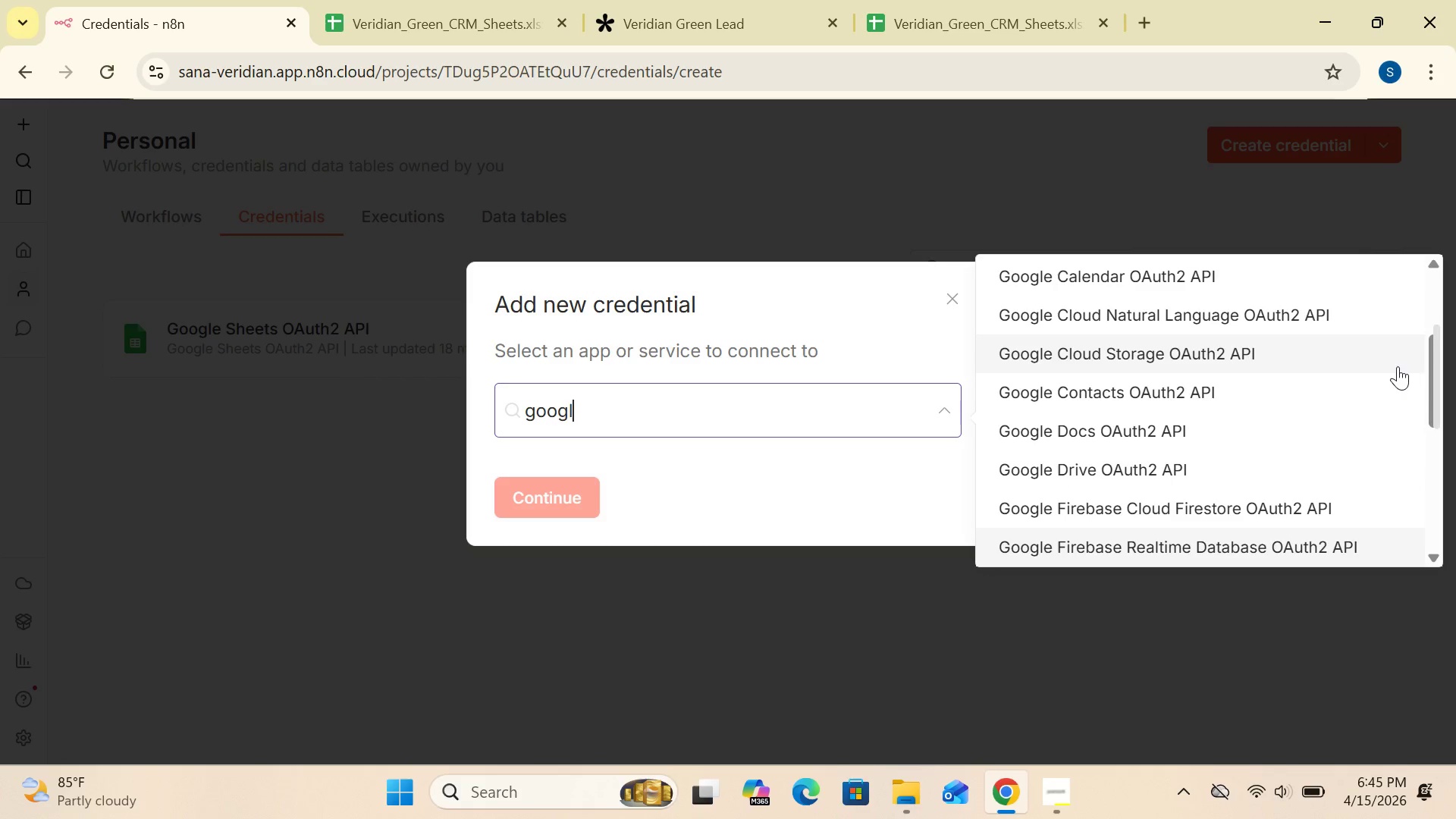 
key(ArrowDown)
 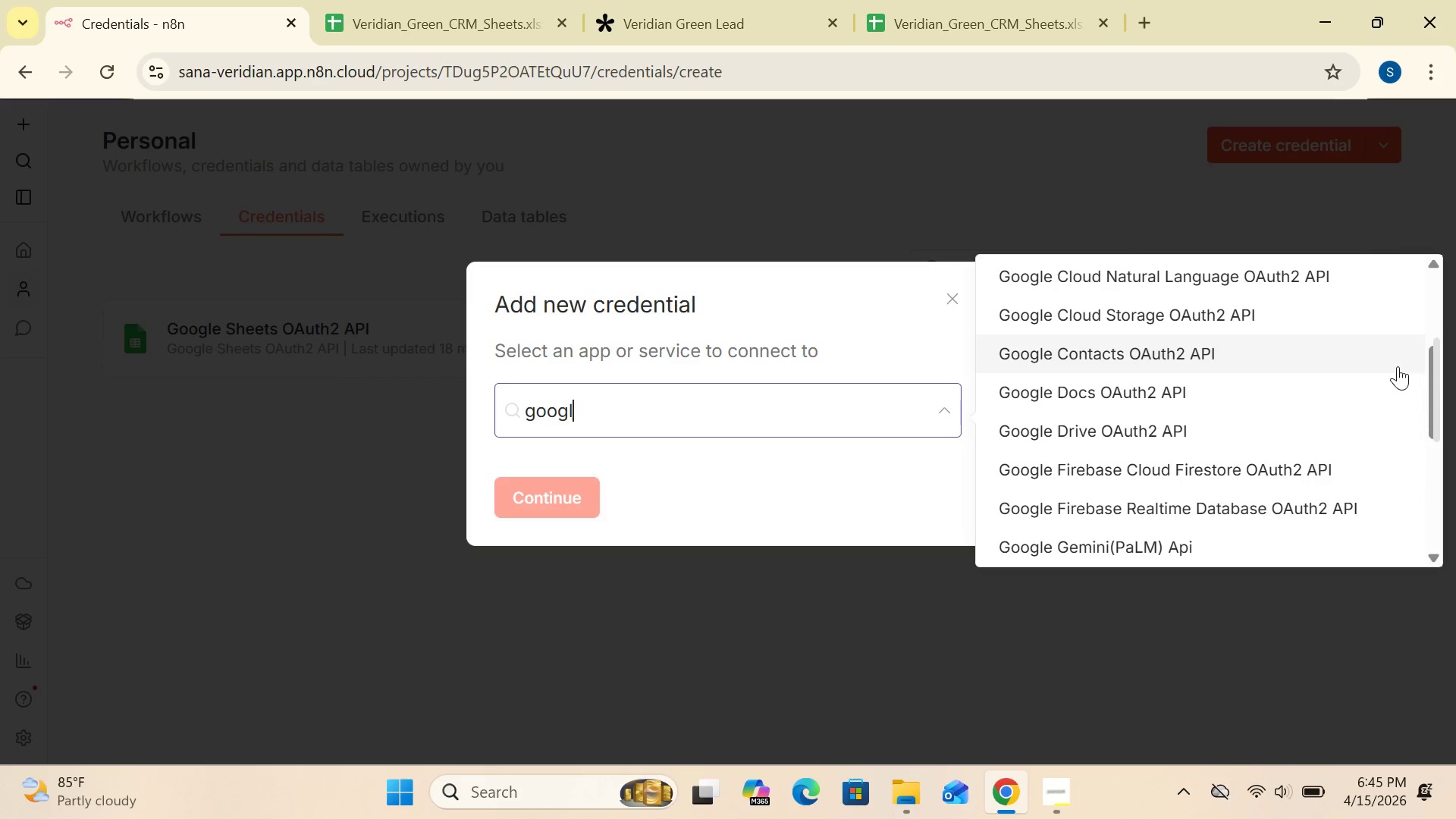 
key(ArrowDown)
 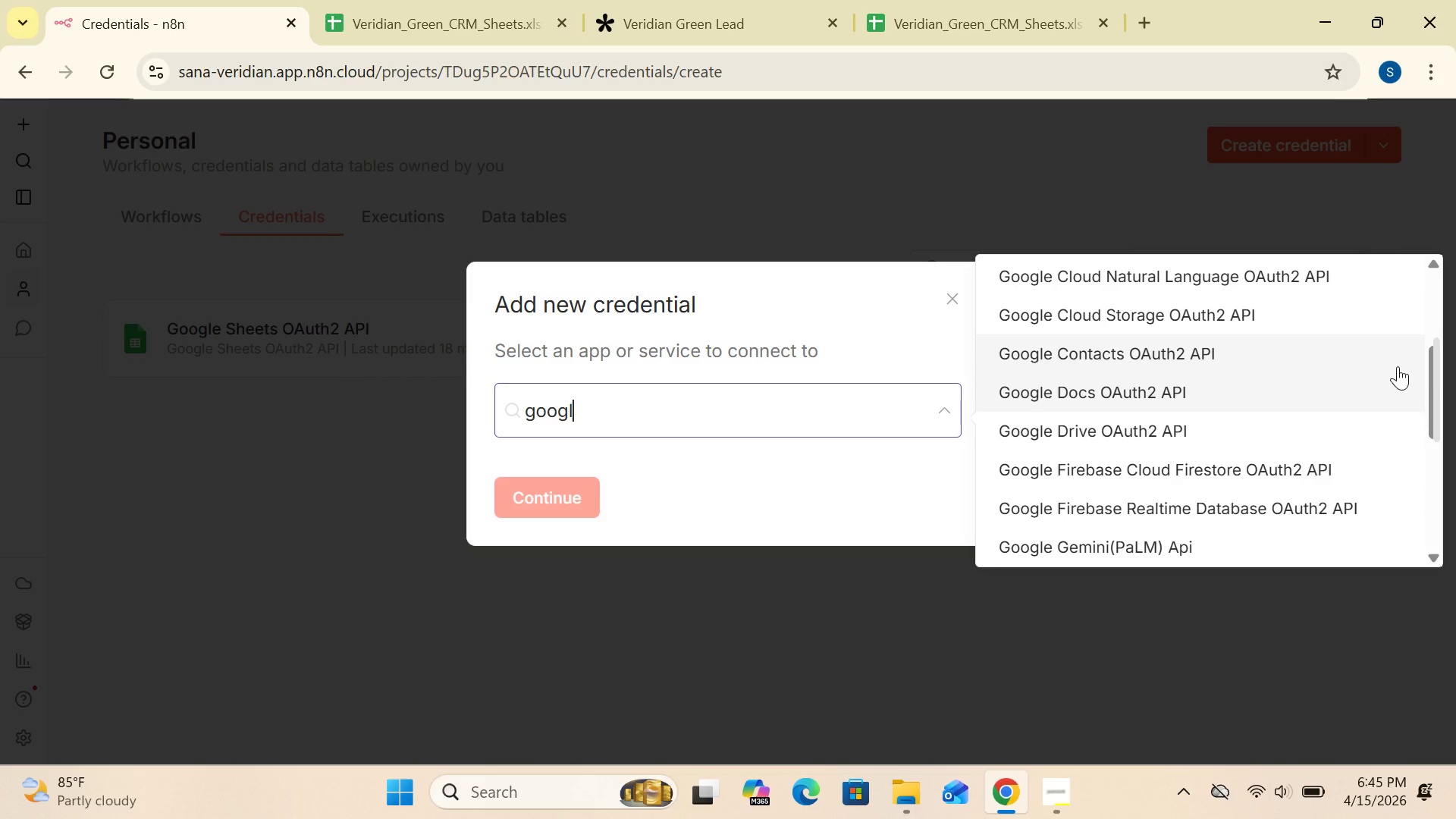 
key(ArrowDown)
 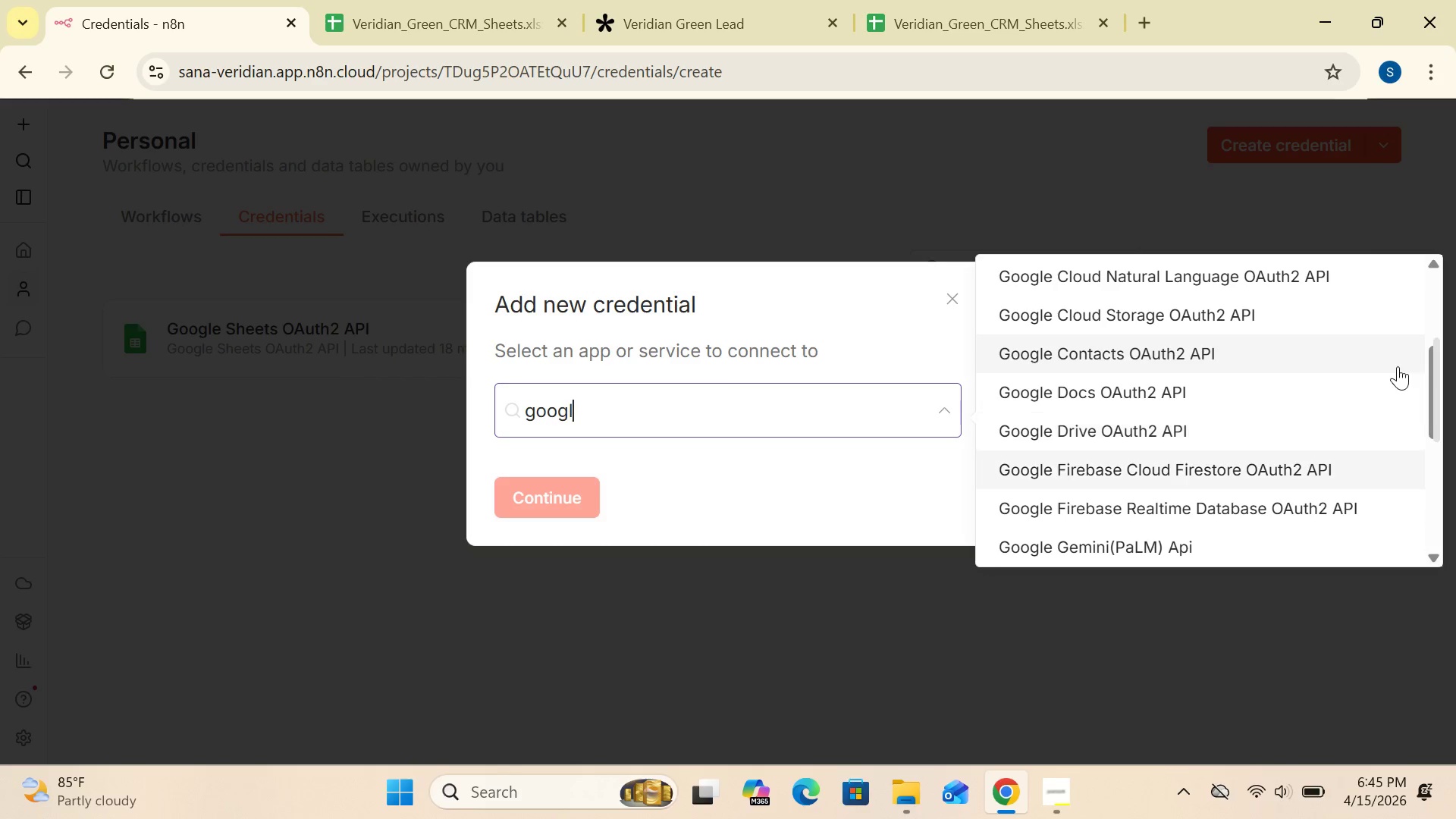 
key(ArrowDown)
 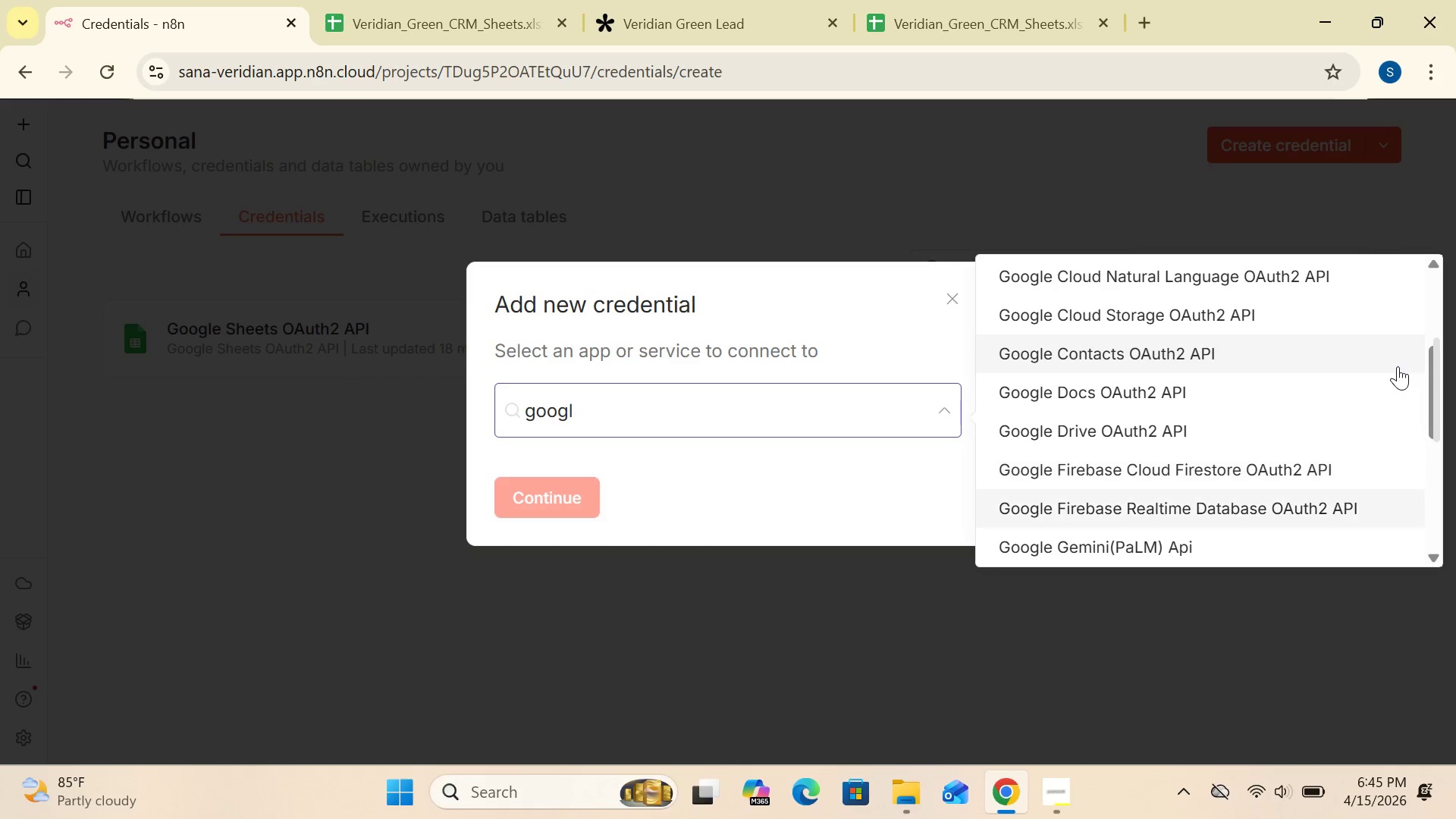 
key(ArrowDown)
 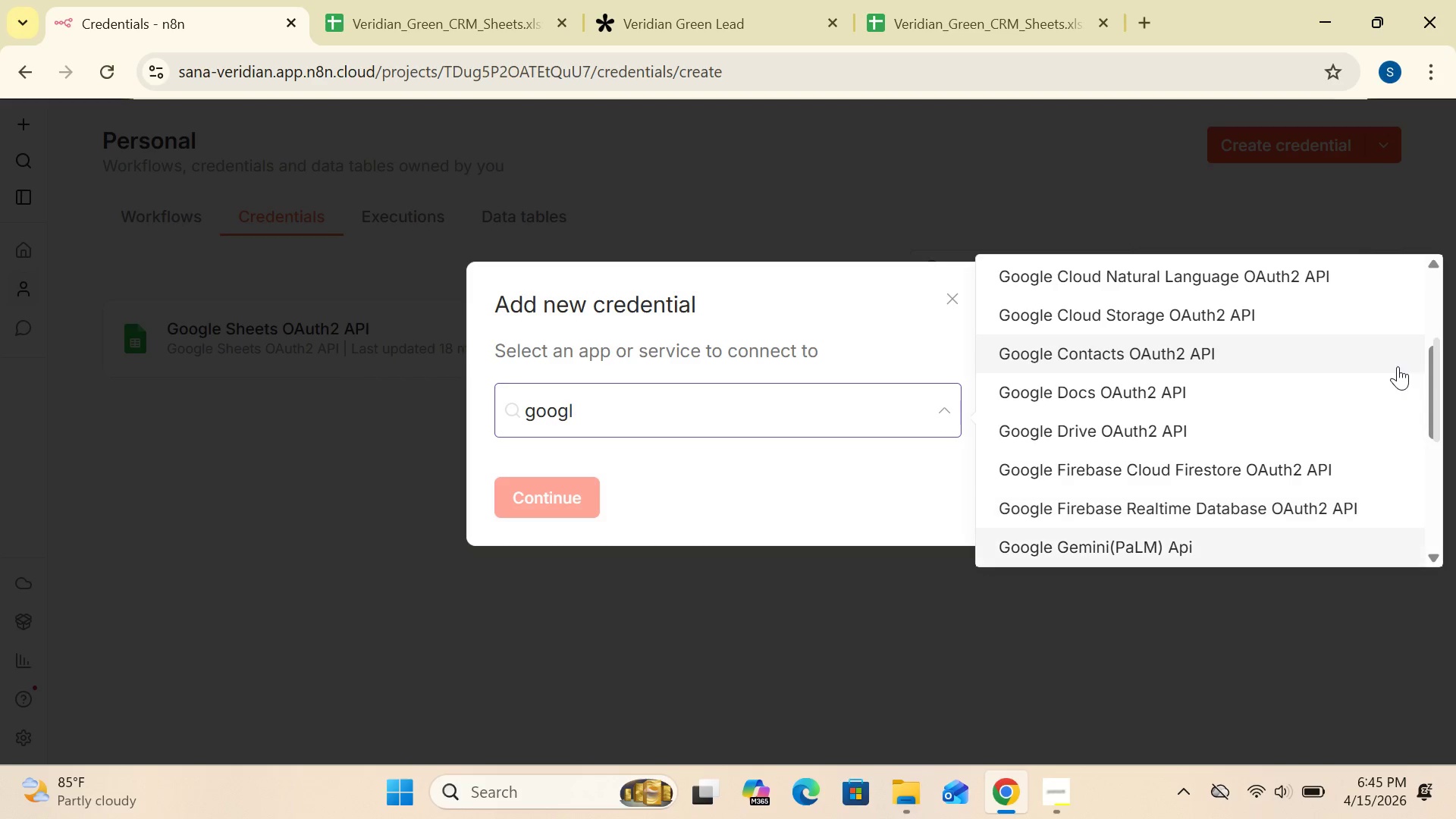 
key(ArrowDown)
 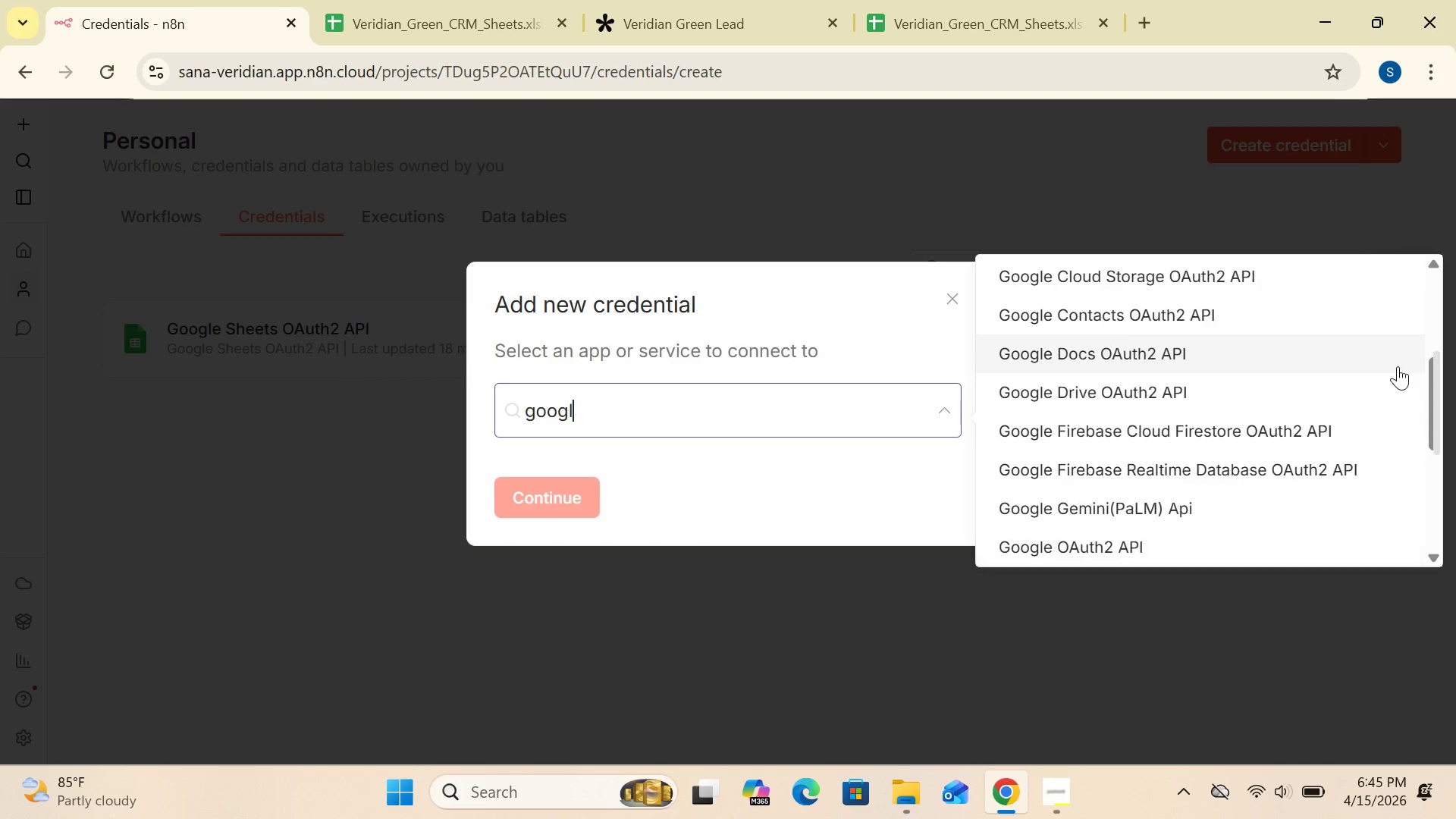 
key(ArrowDown)
 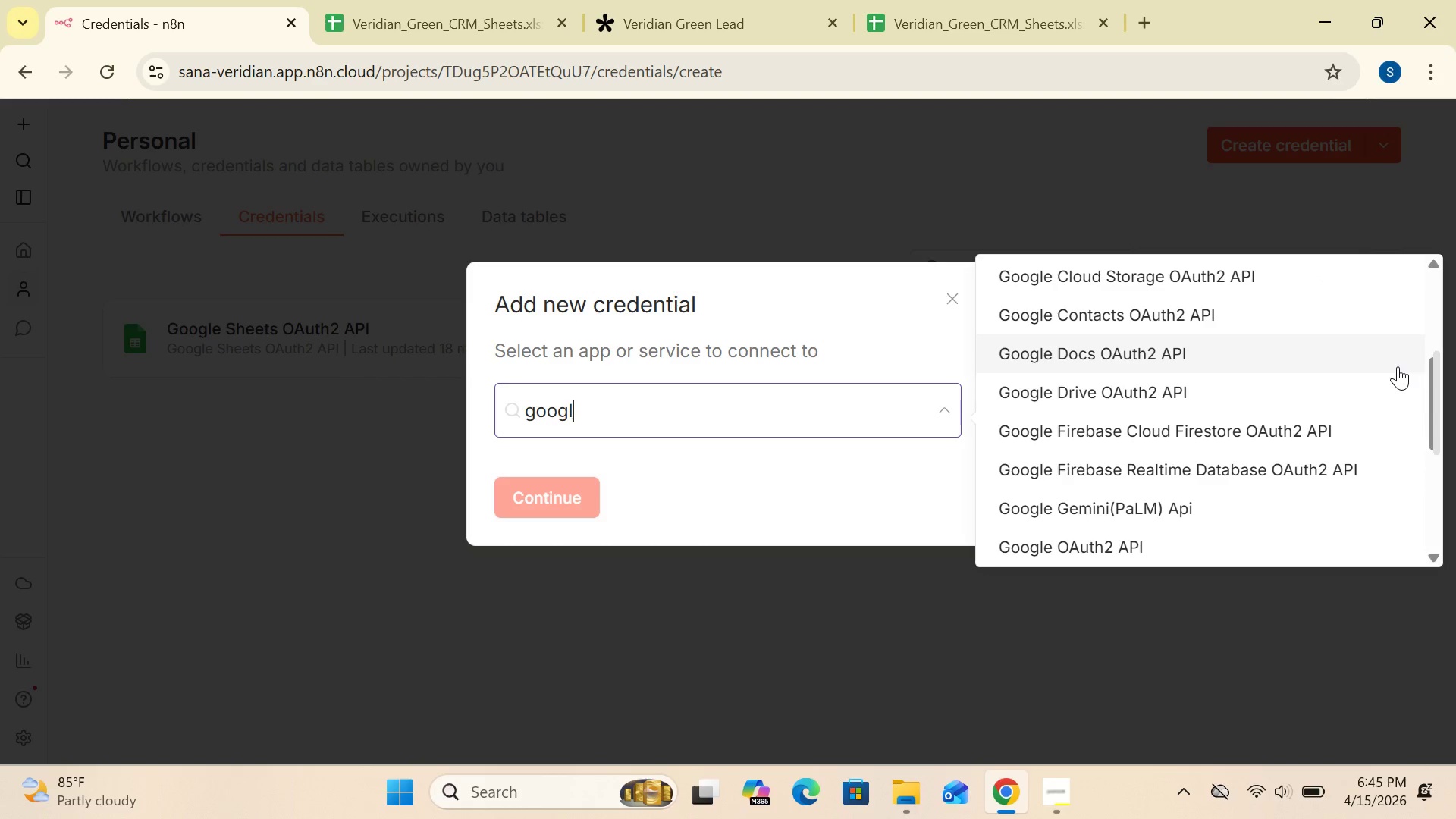 
key(ArrowDown)
 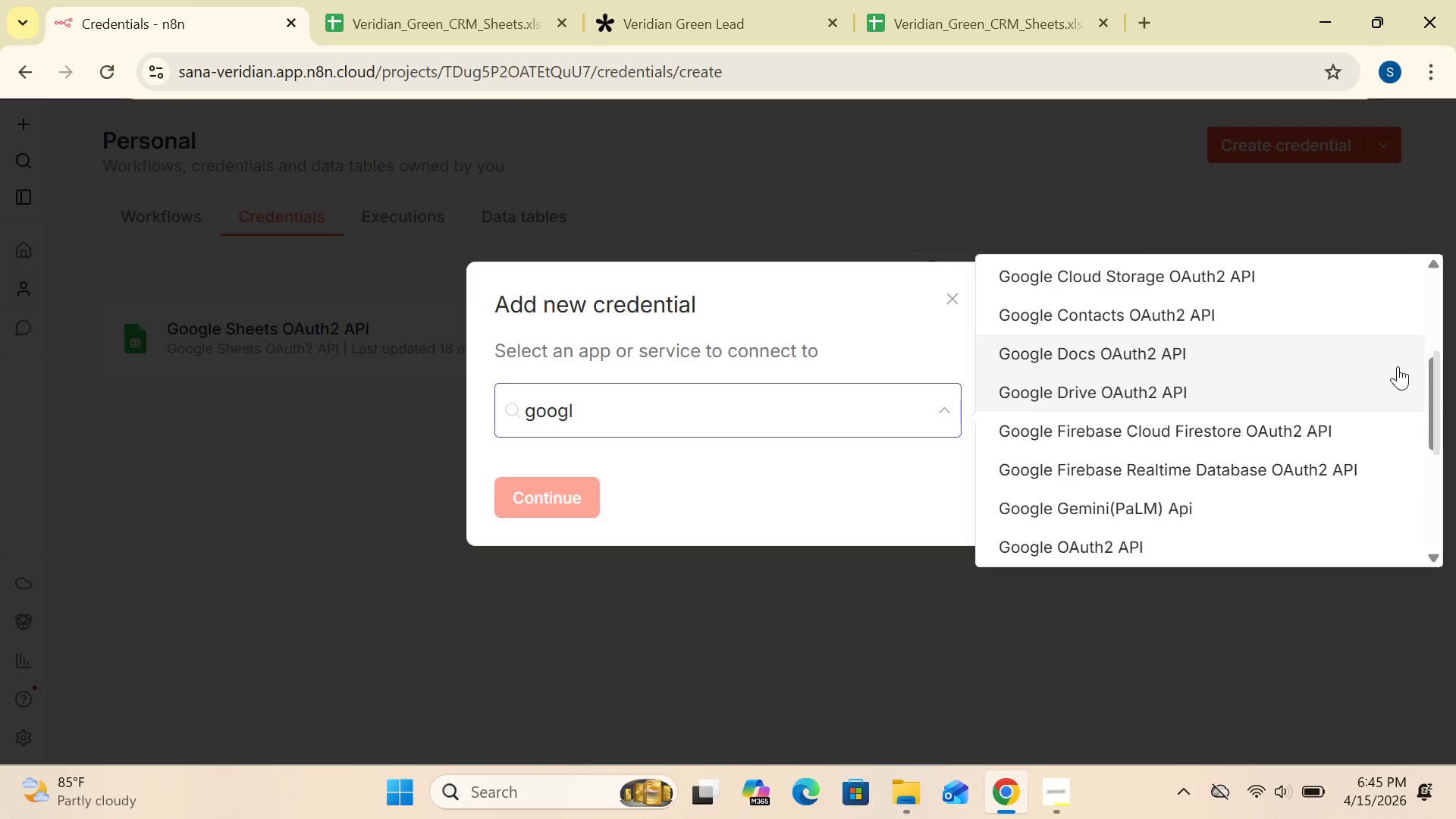 
key(ArrowDown)
 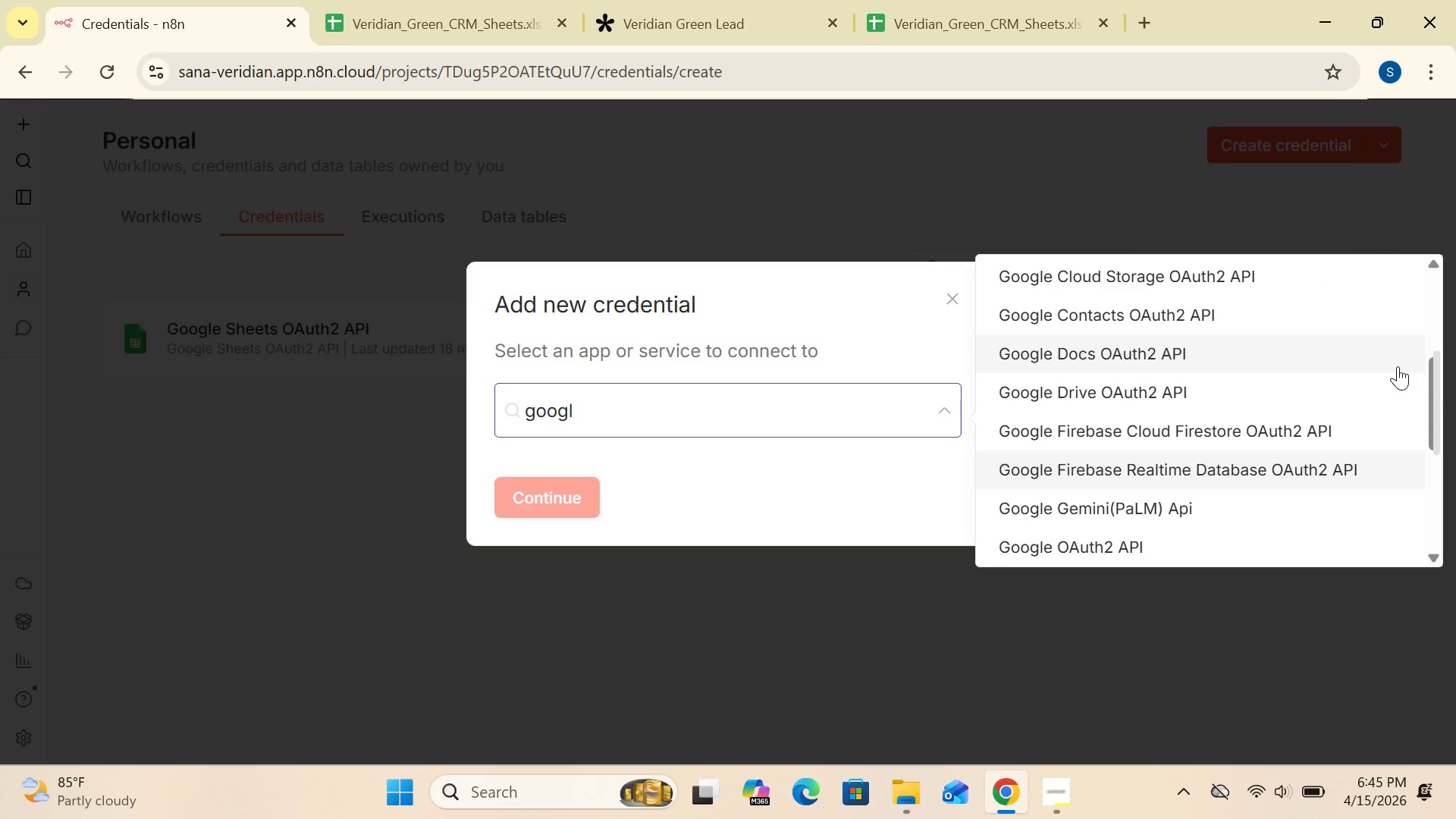 
key(ArrowDown)
 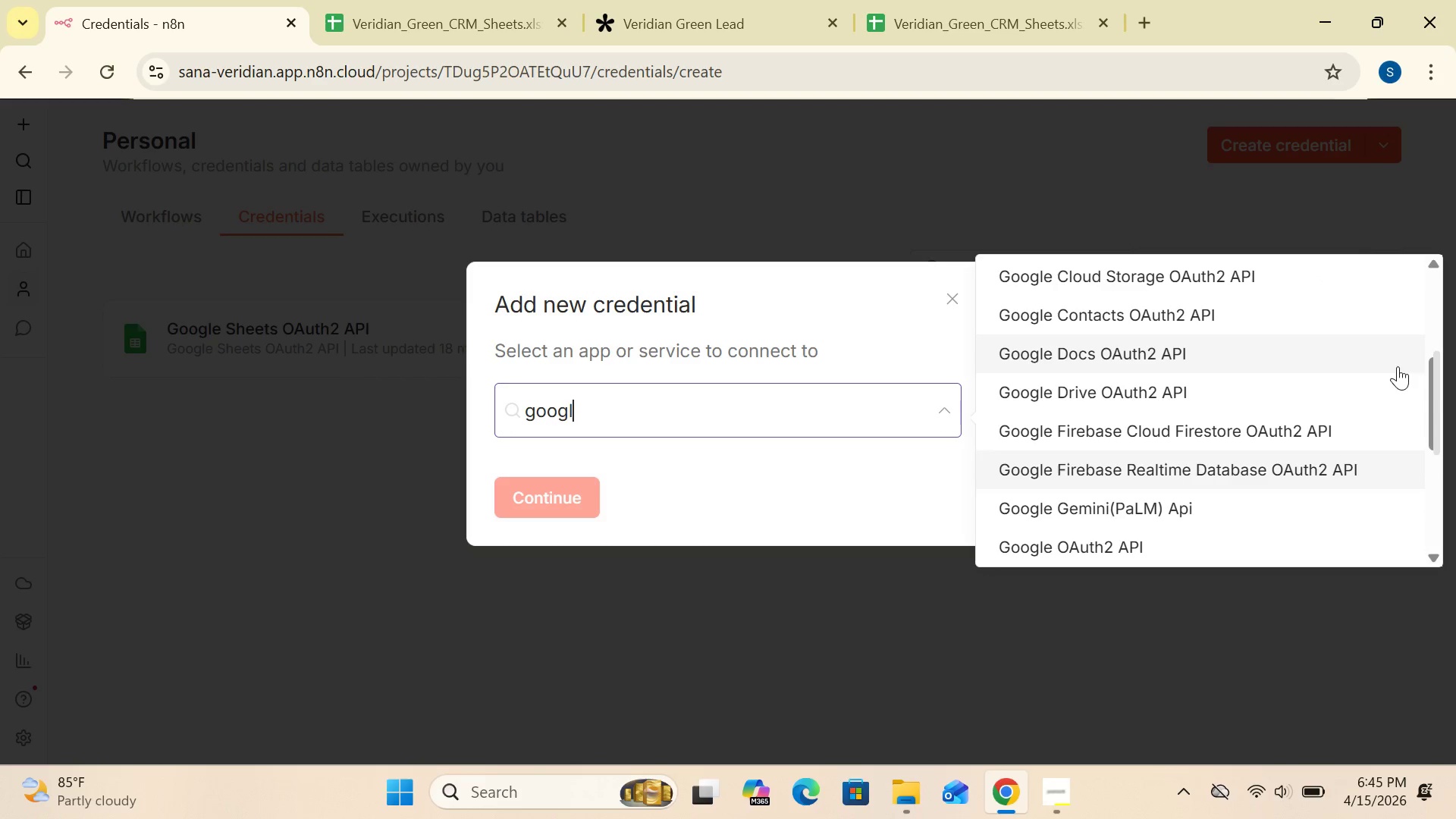 
key(ArrowDown)
 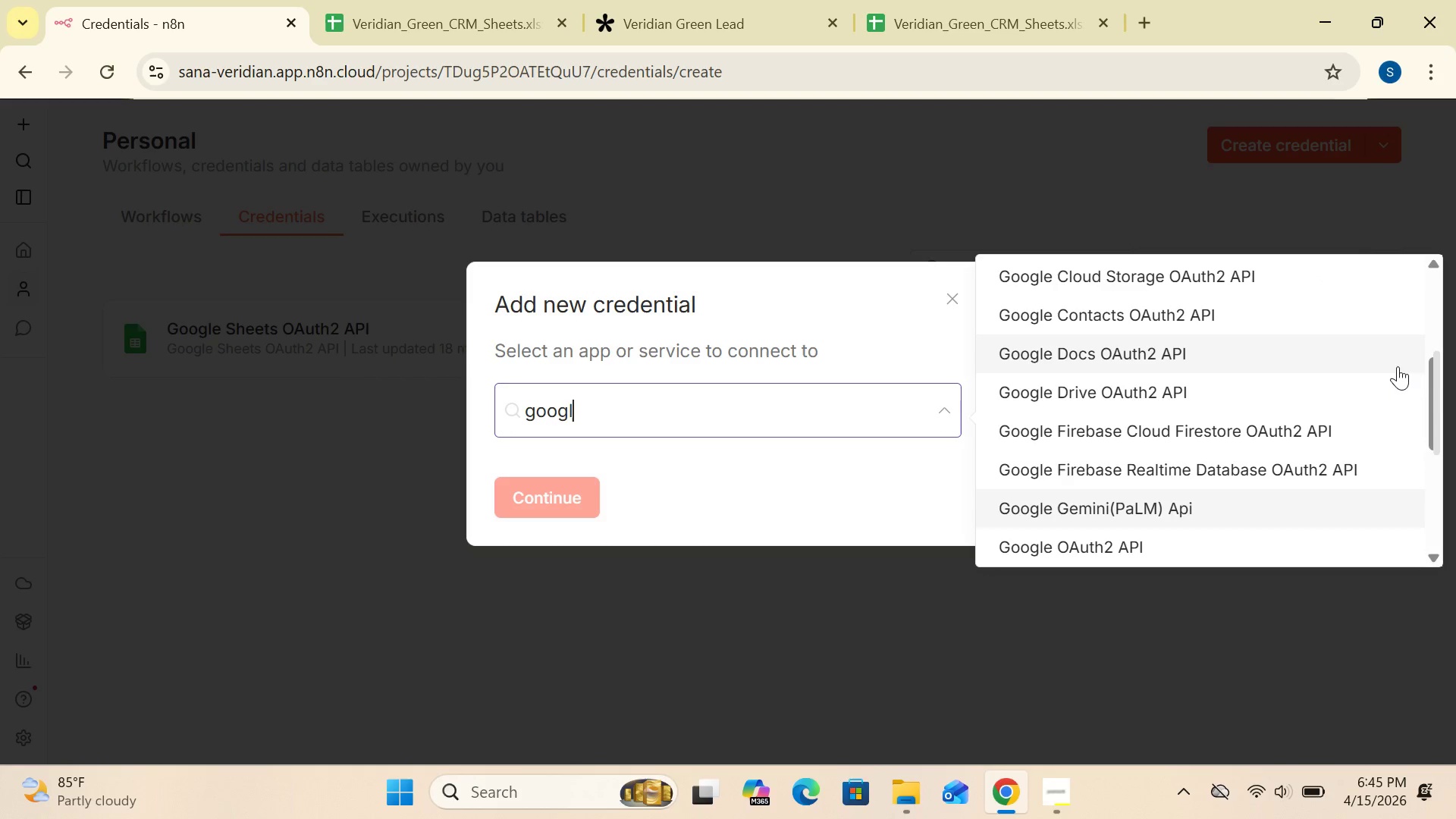 
key(ArrowDown)
 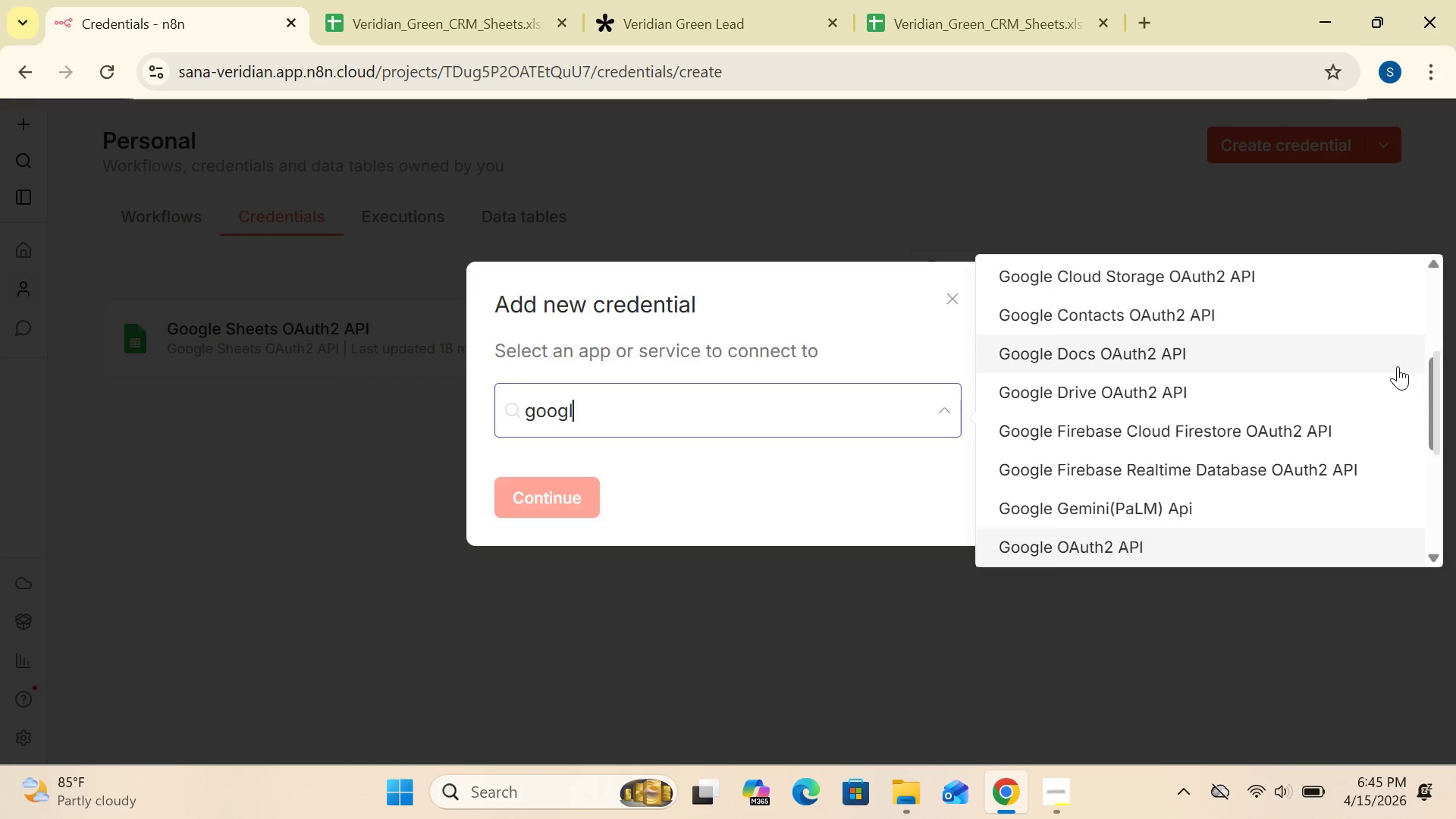 
key(ArrowDown)
 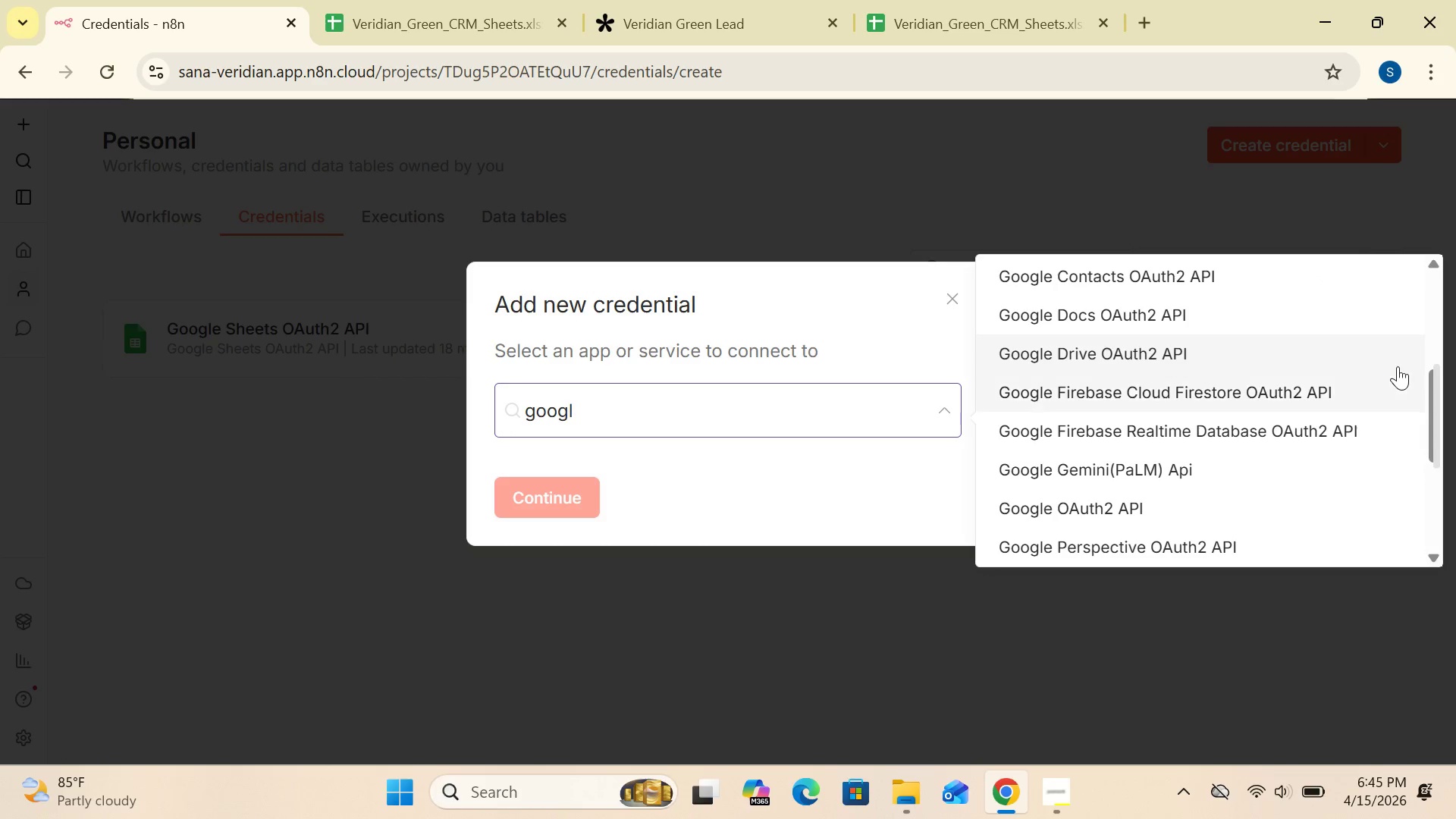 
key(ArrowDown)
 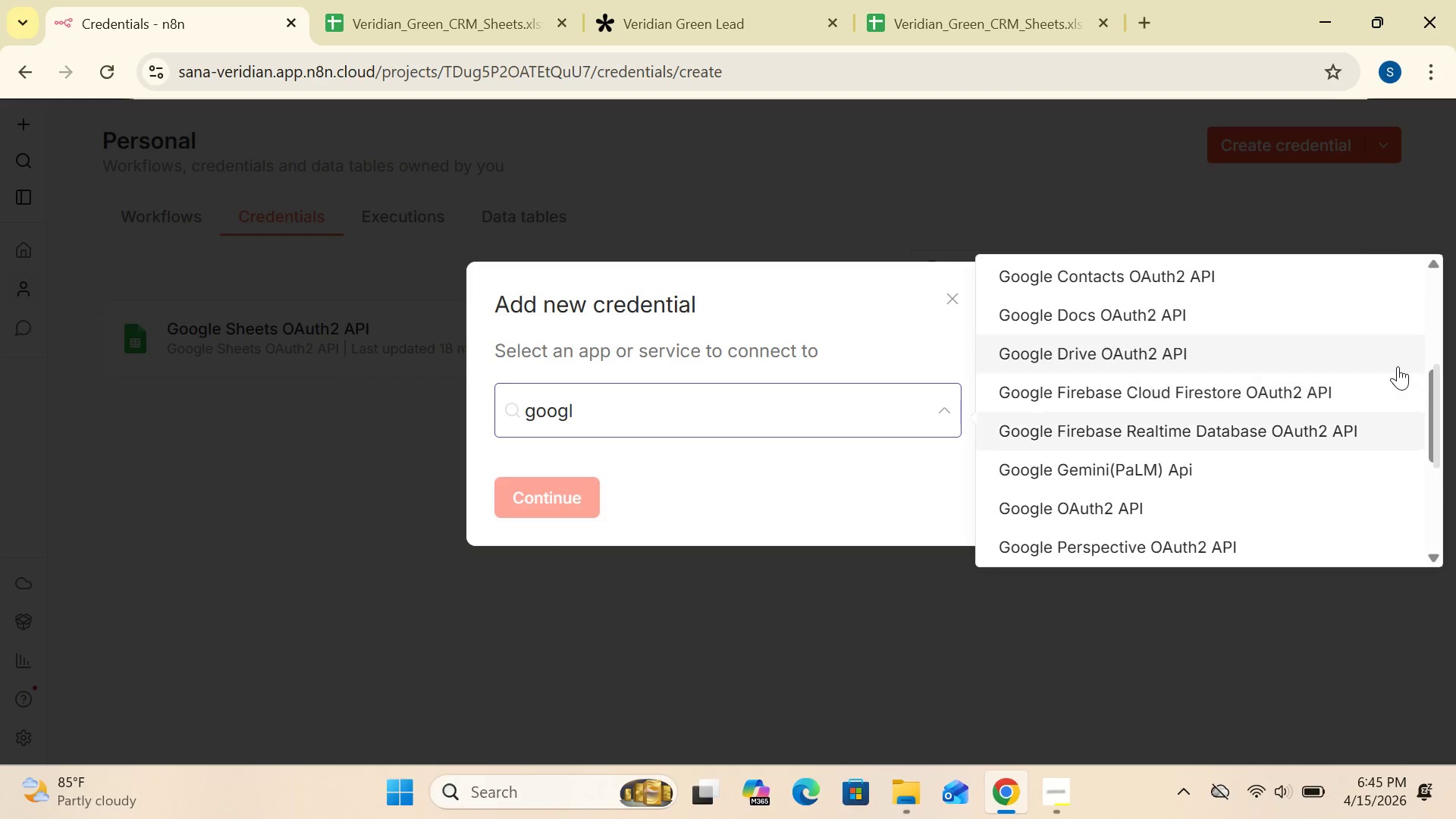 
key(ArrowDown)
 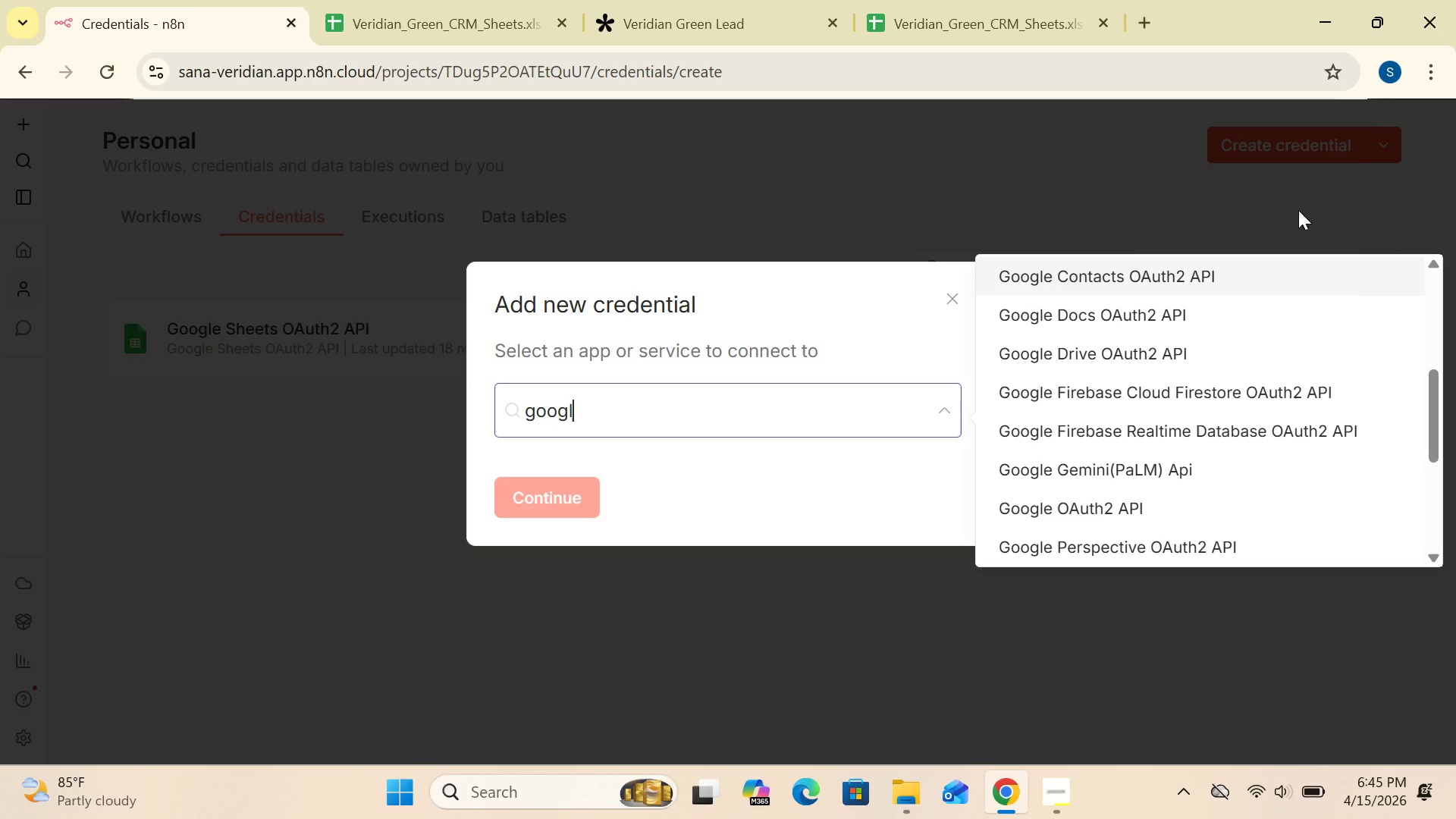 
left_click([1269, 192])
 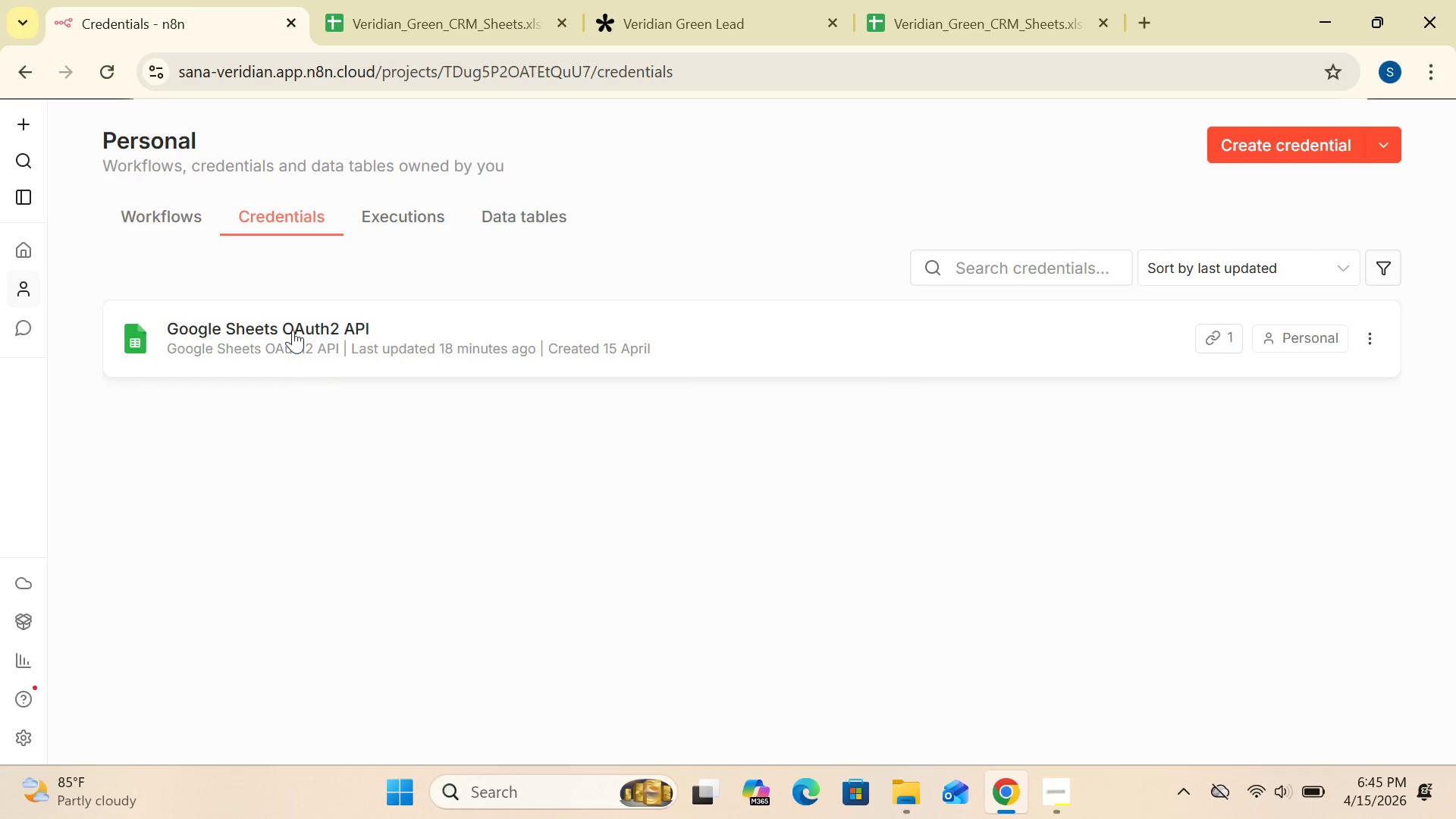 
wait(8.64)
 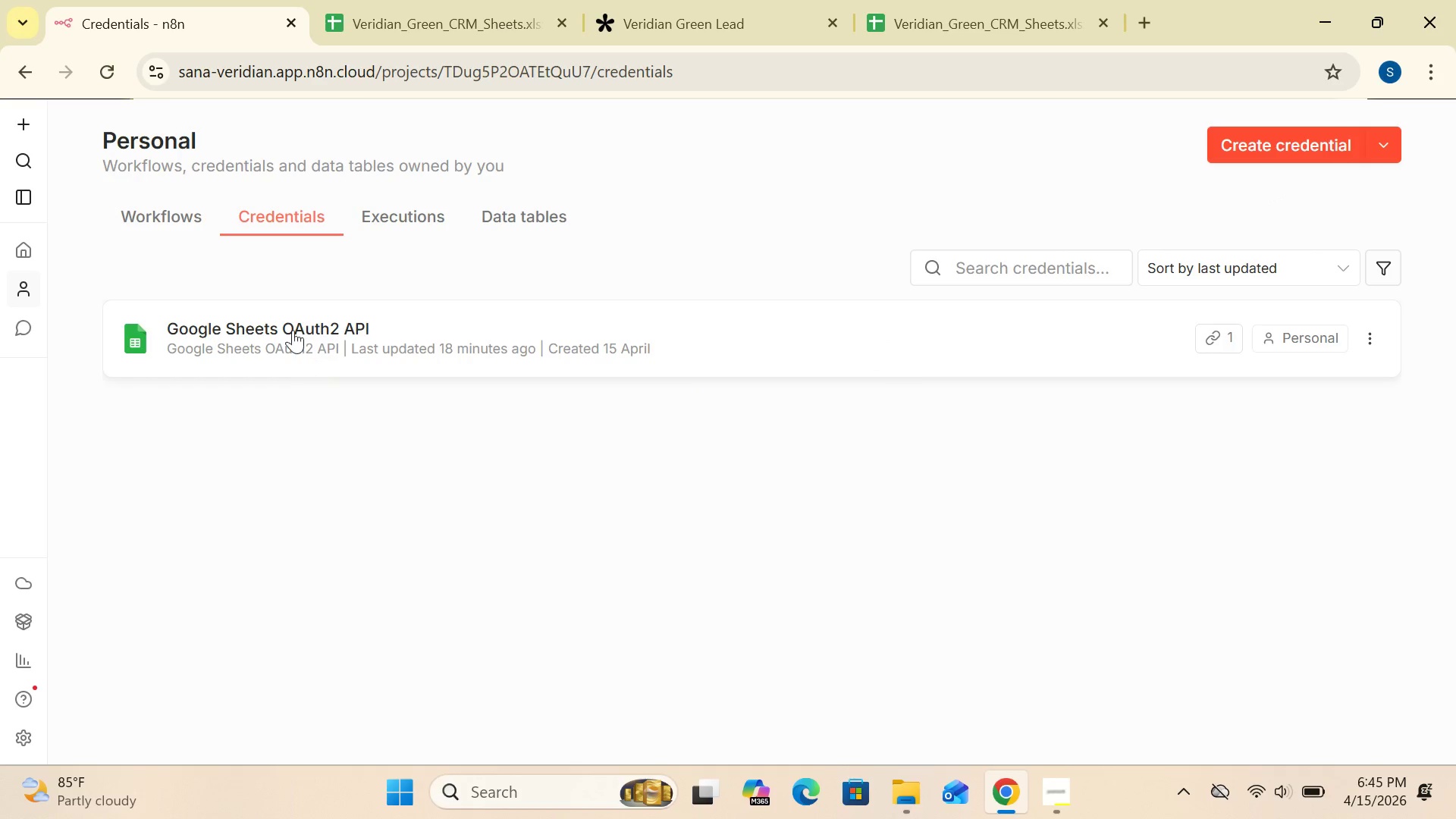 
left_click([21, 127])
 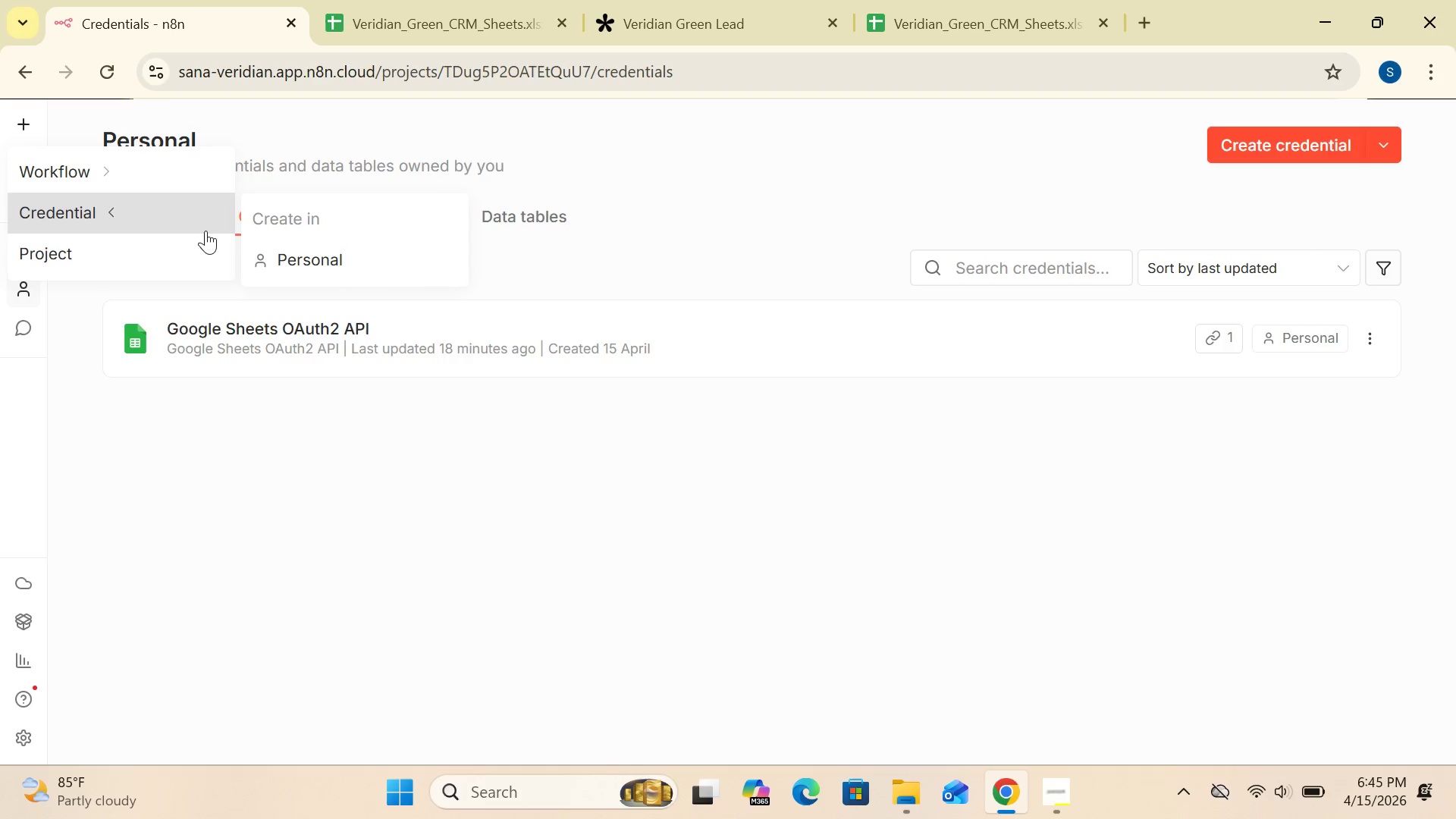 
left_click([281, 259])
 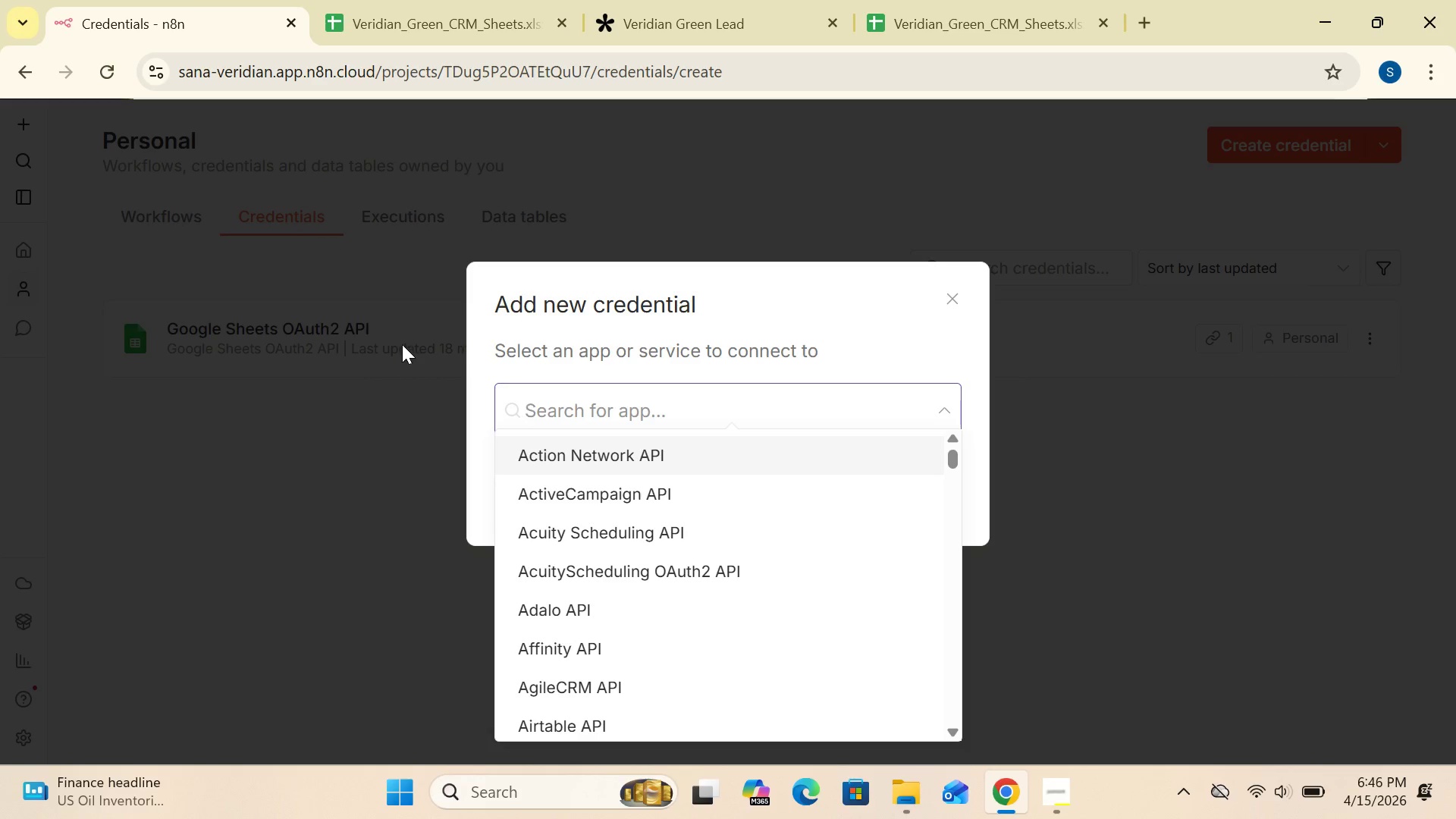 
wait(30.39)
 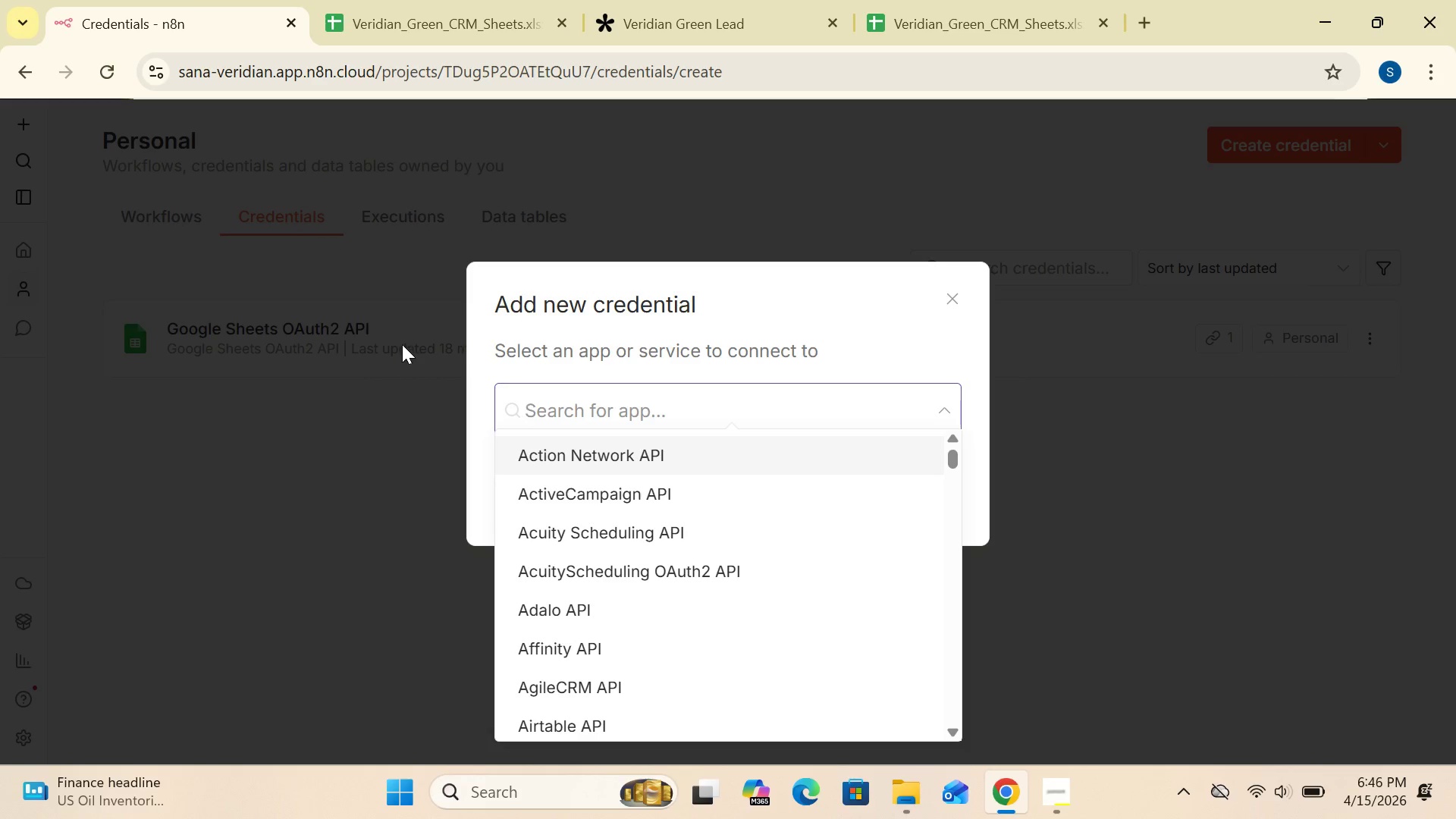 
key(ArrowDown)
 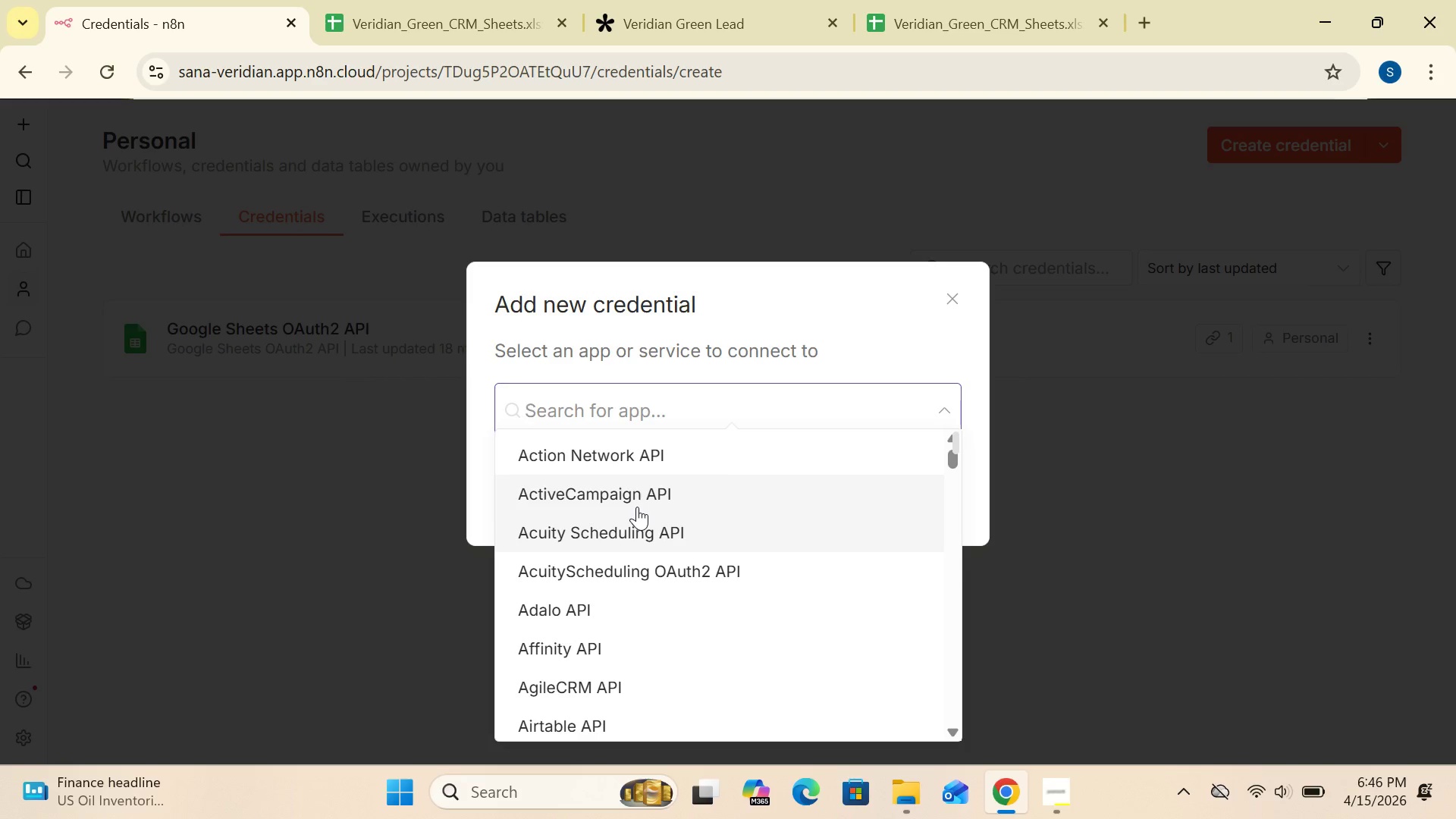 
key(ArrowDown)
 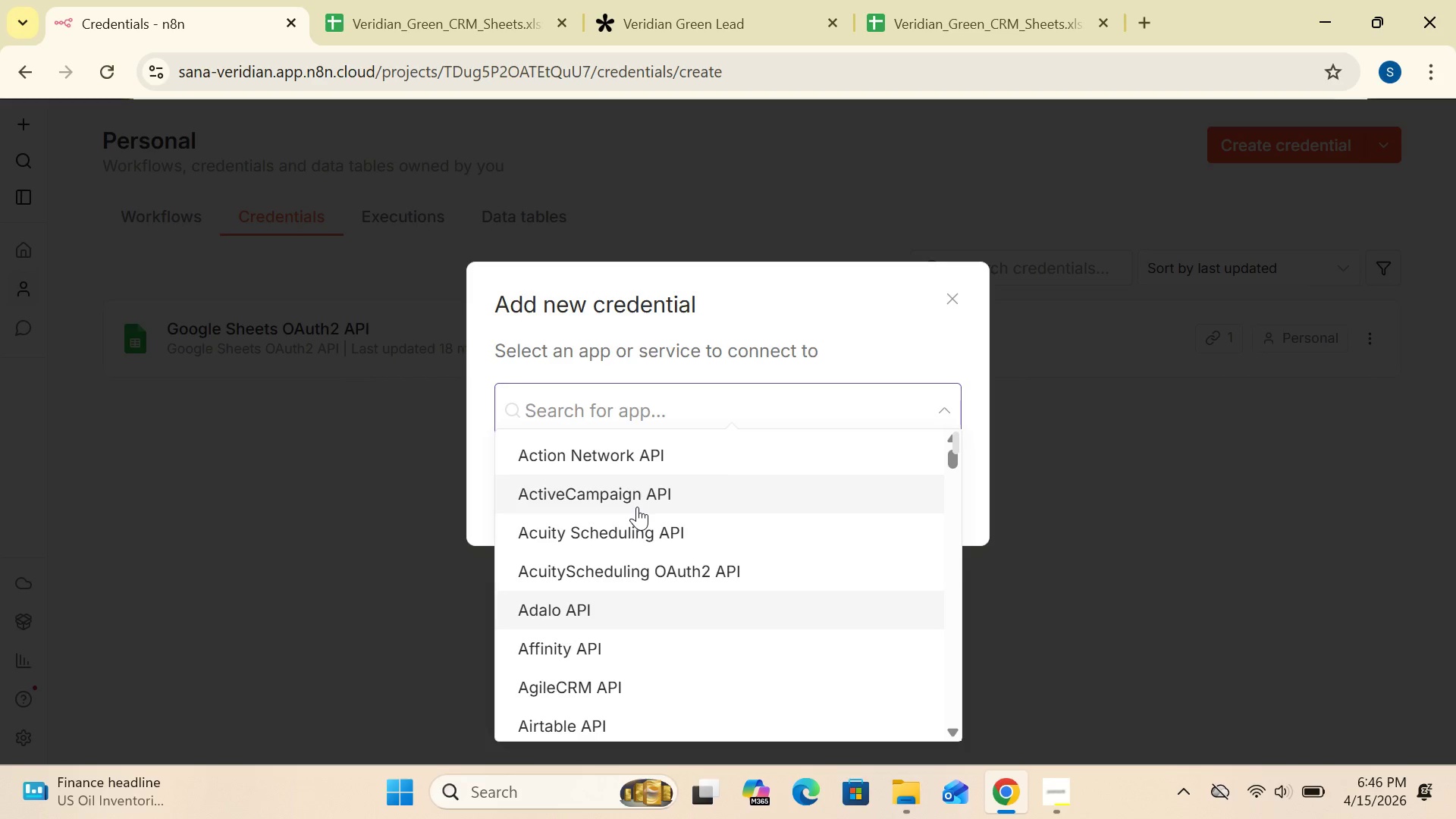 
key(ArrowDown)
 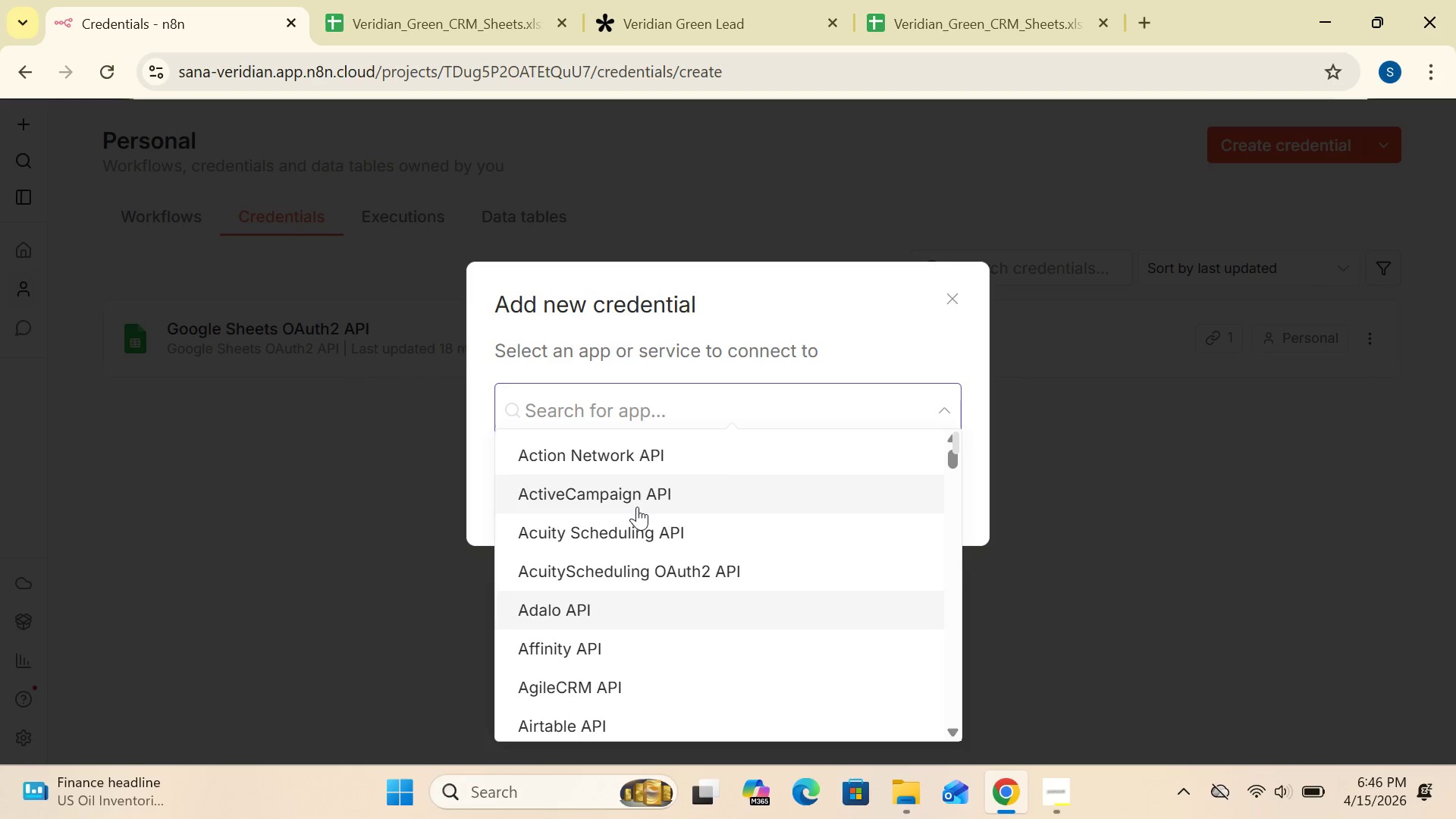 
key(ArrowDown)
 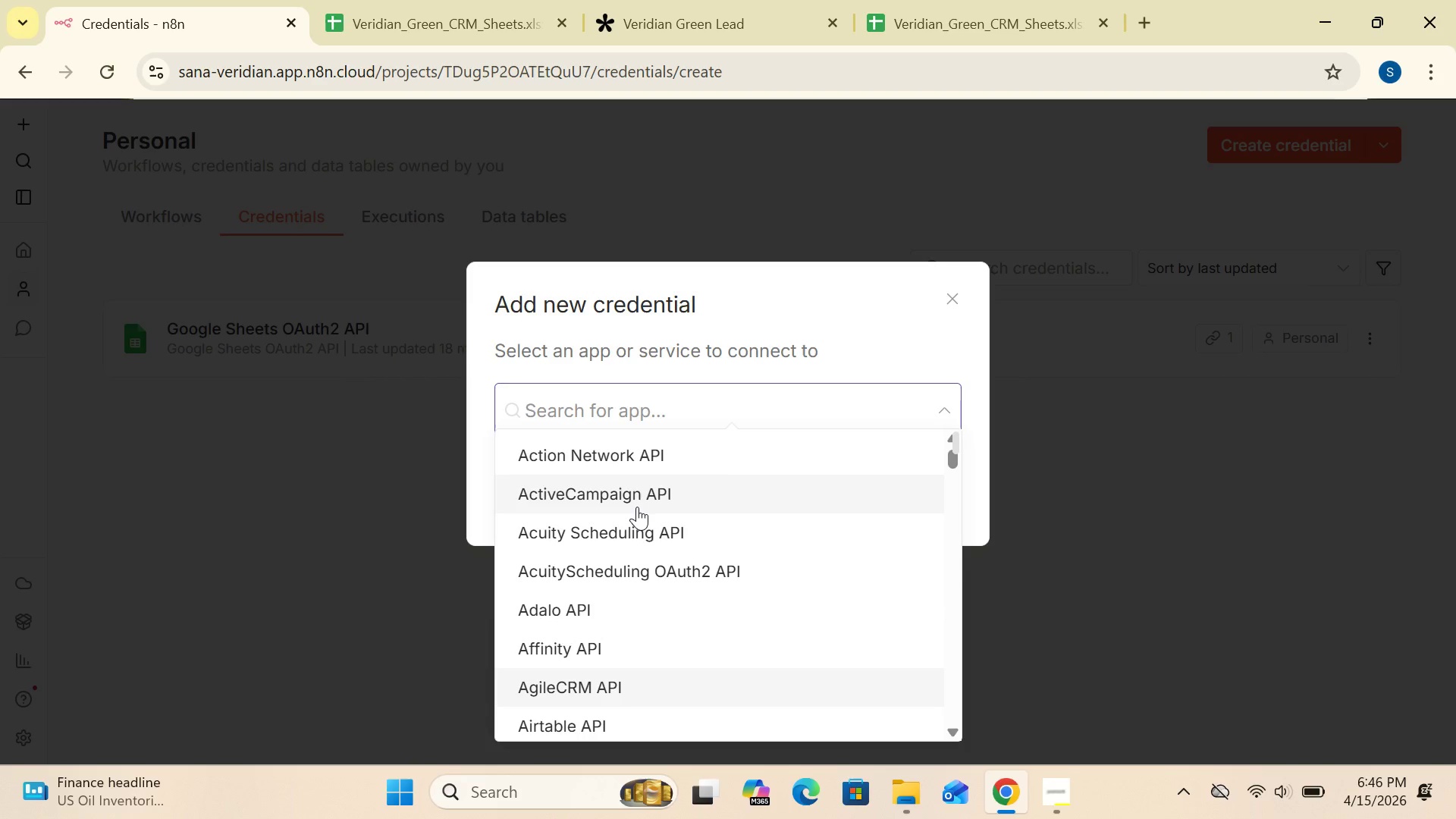 
key(ArrowDown)
 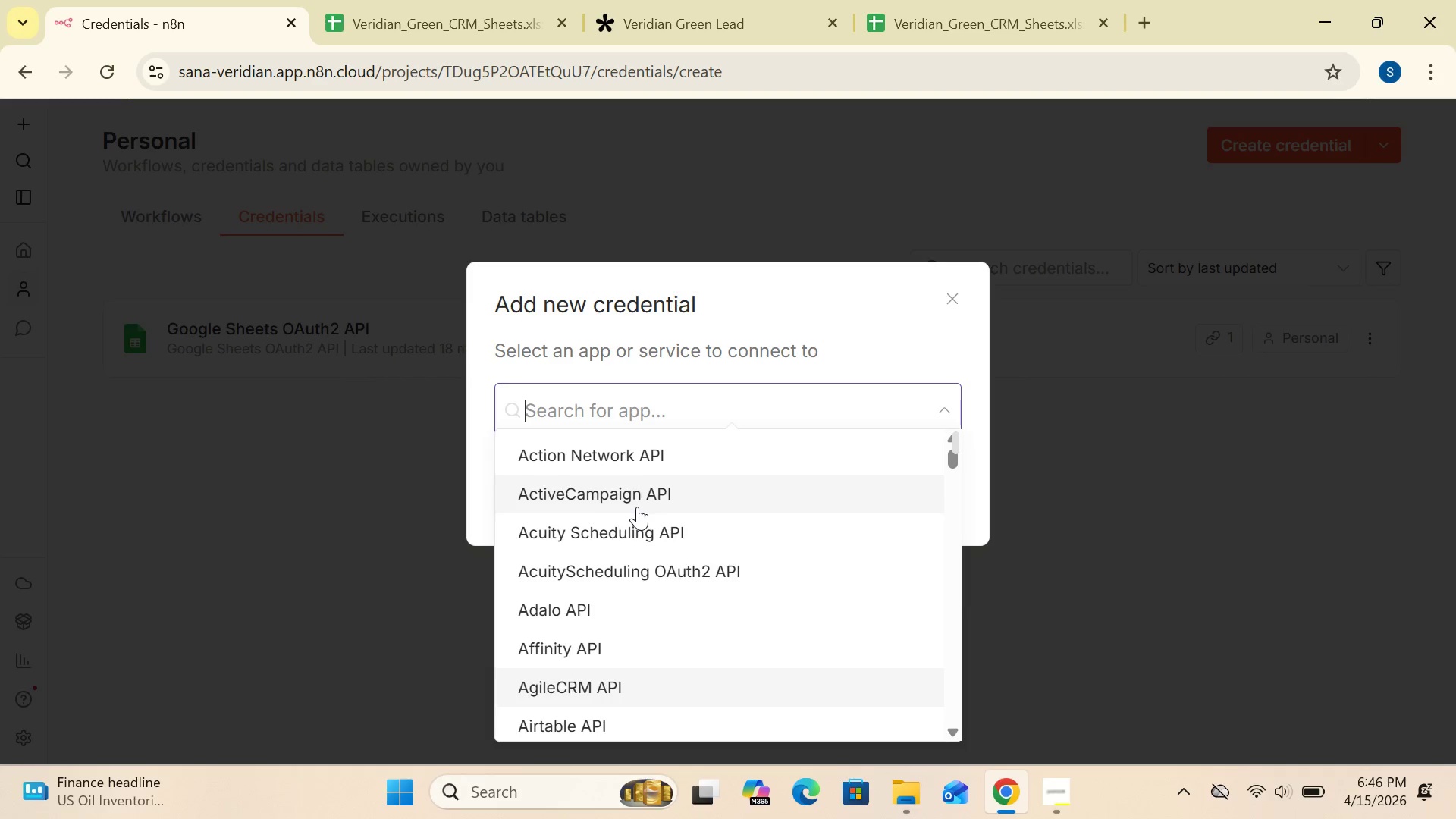 
key(ArrowDown)
 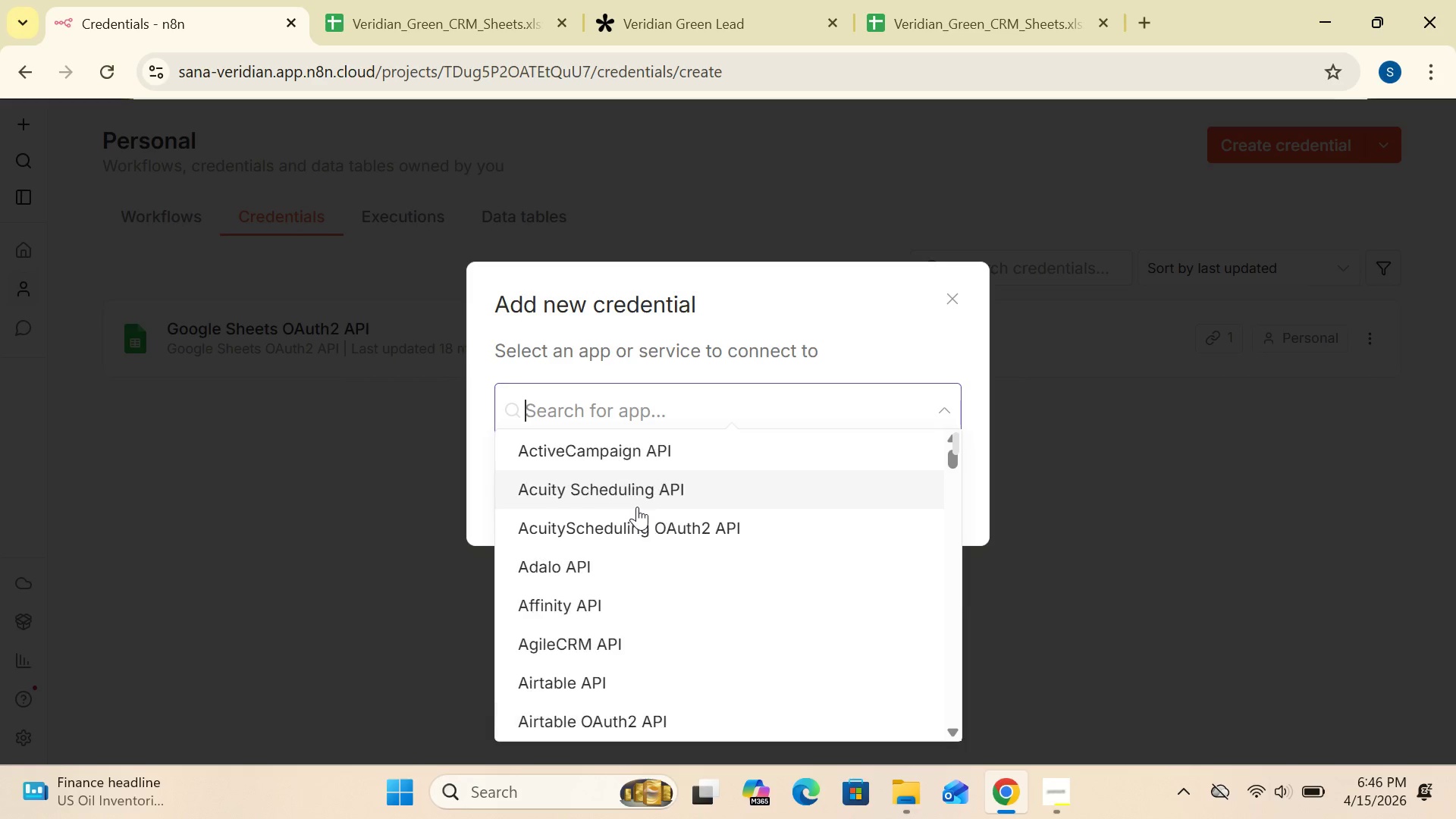 
key(ArrowDown)
 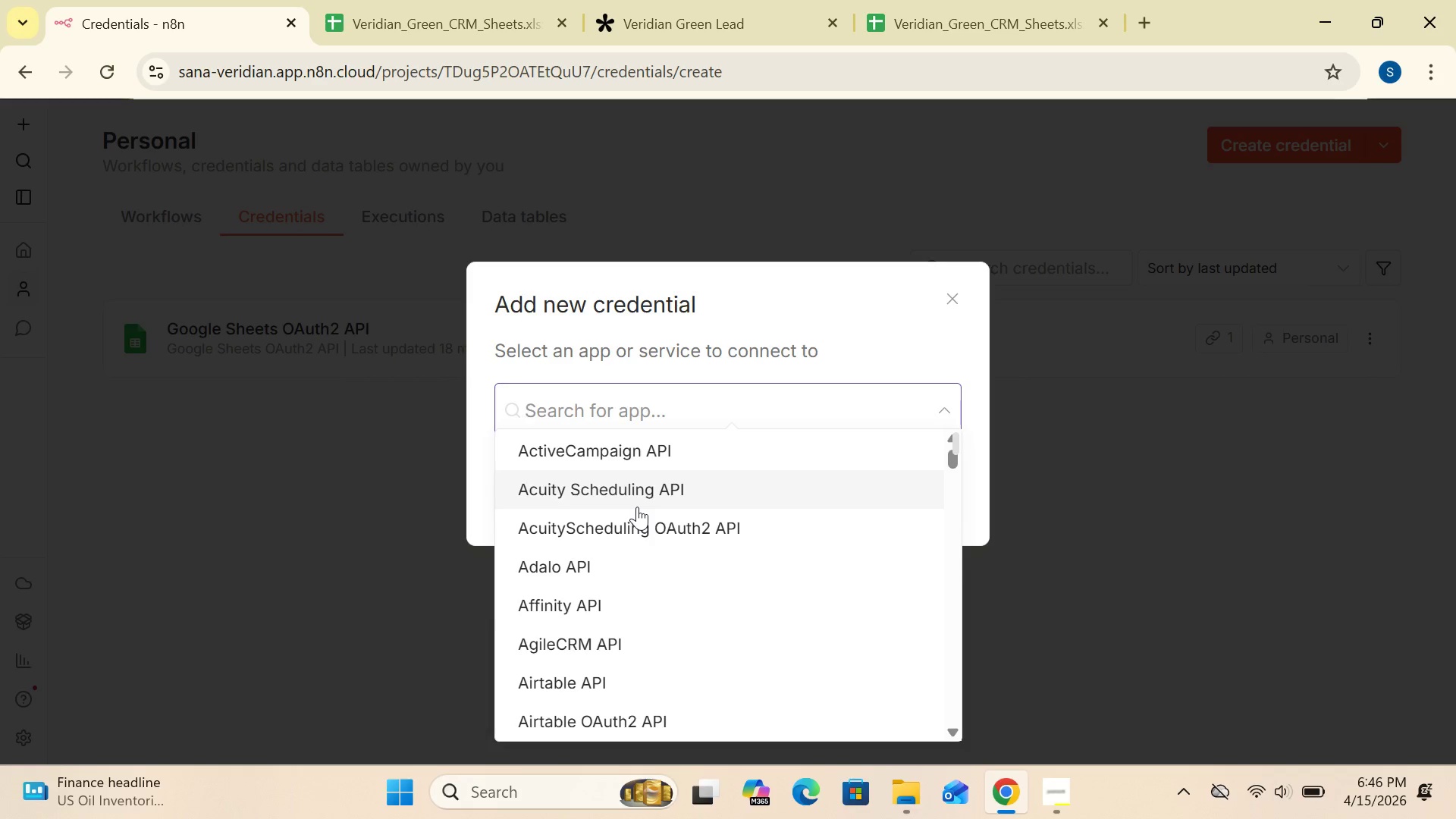 
key(ArrowDown)
 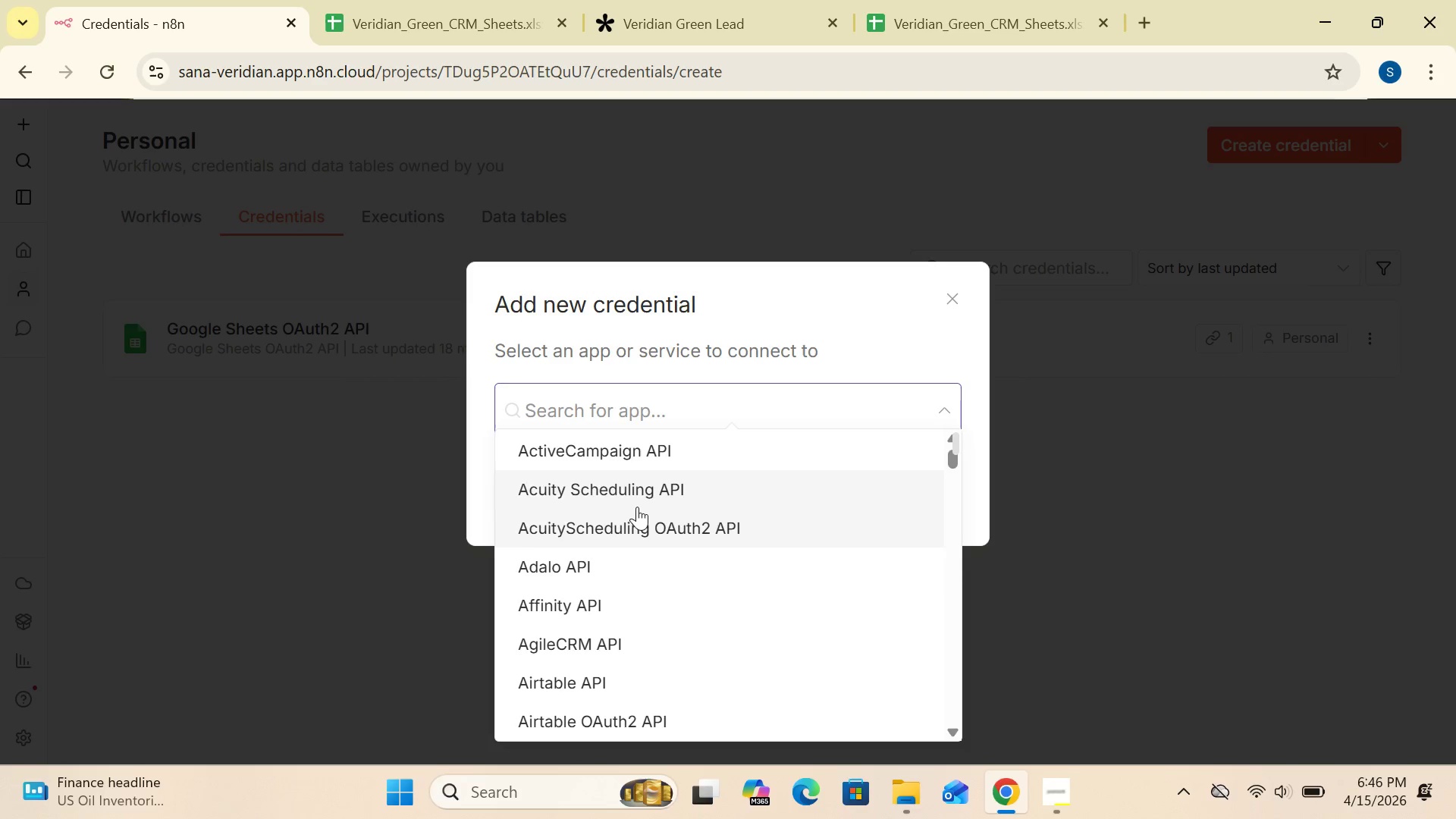 
key(ArrowDown)
 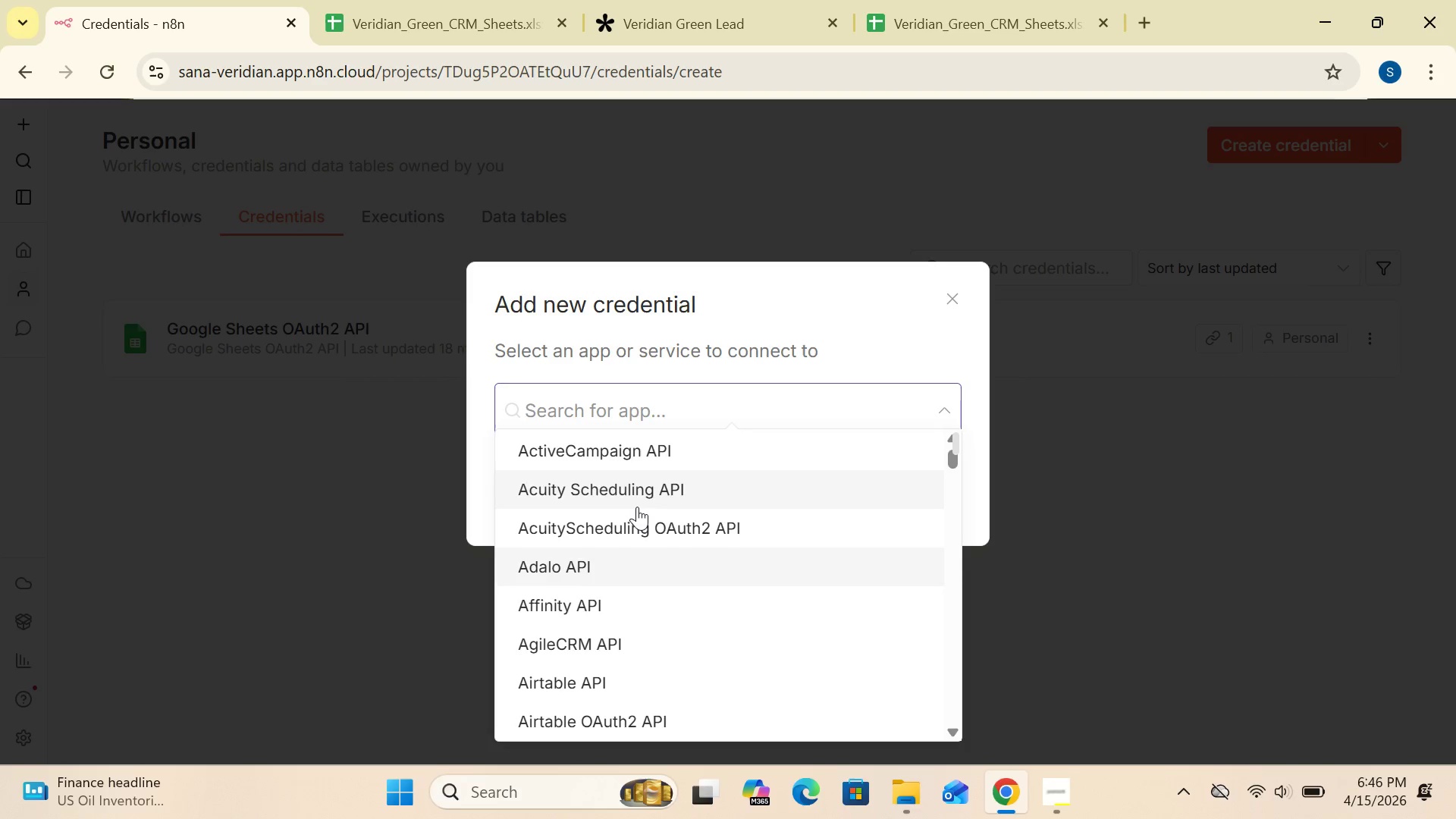 
key(ArrowDown)
 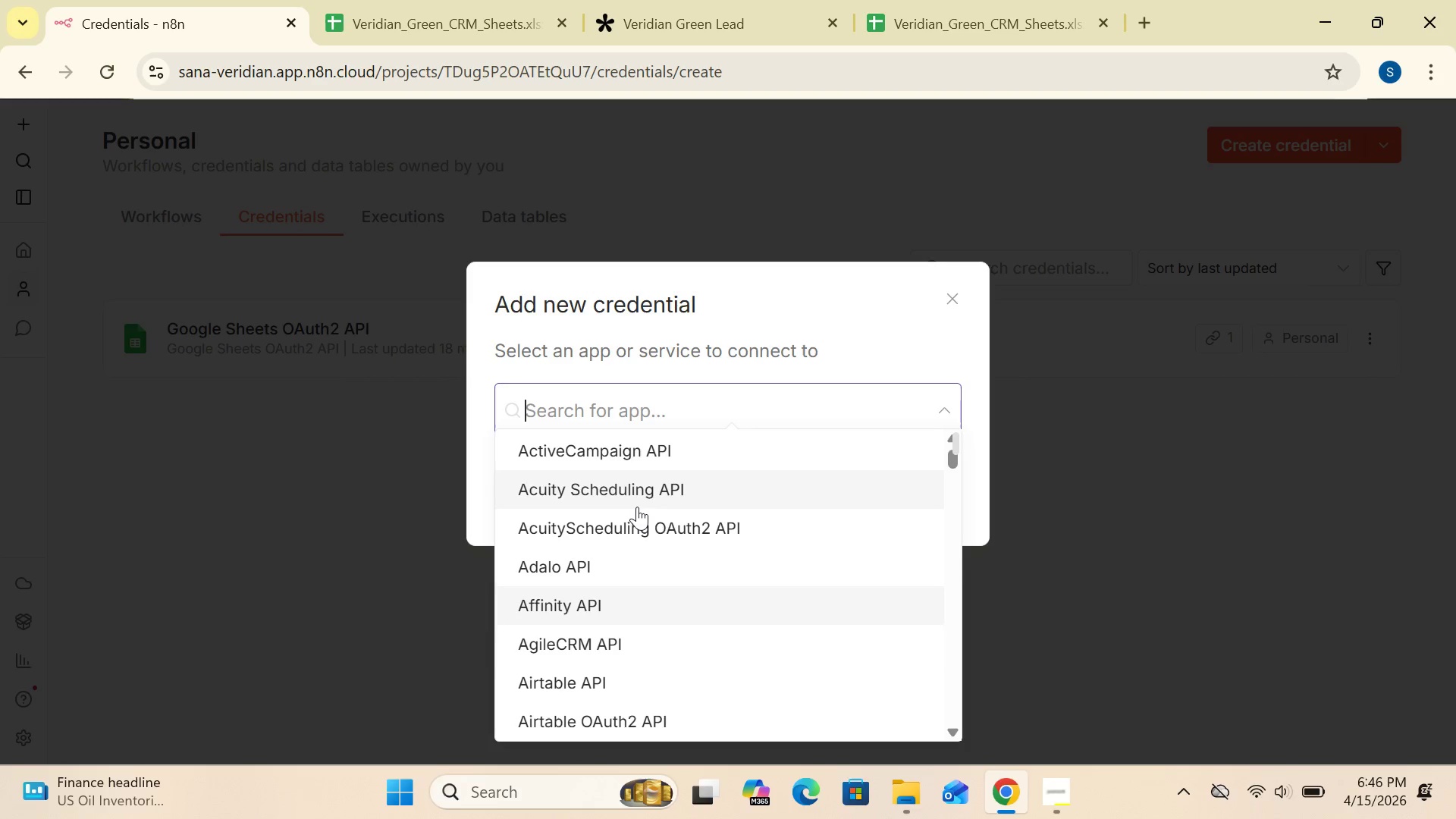 
key(ArrowDown)
 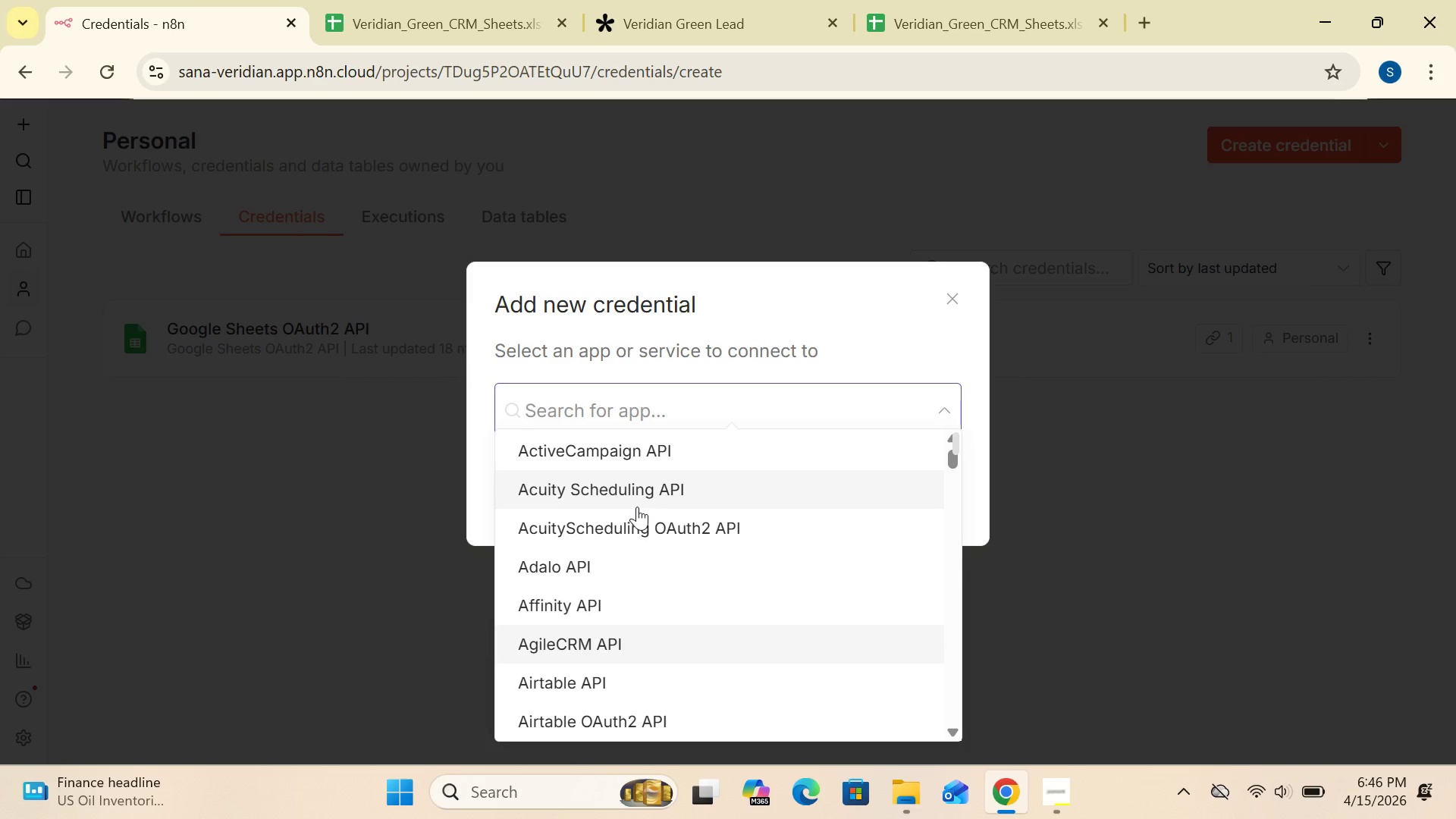 
key(ArrowDown)
 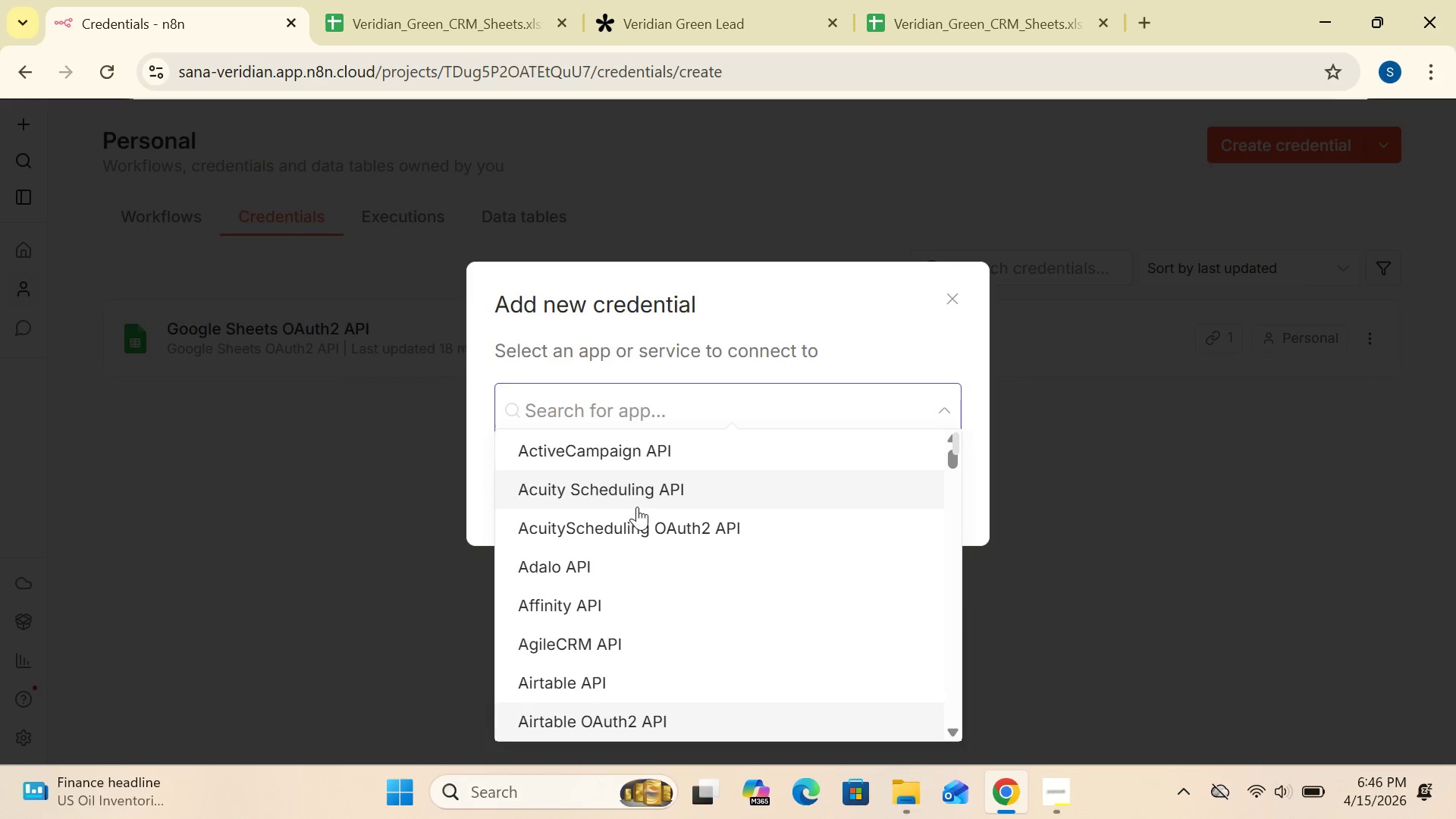 
key(ArrowDown)
 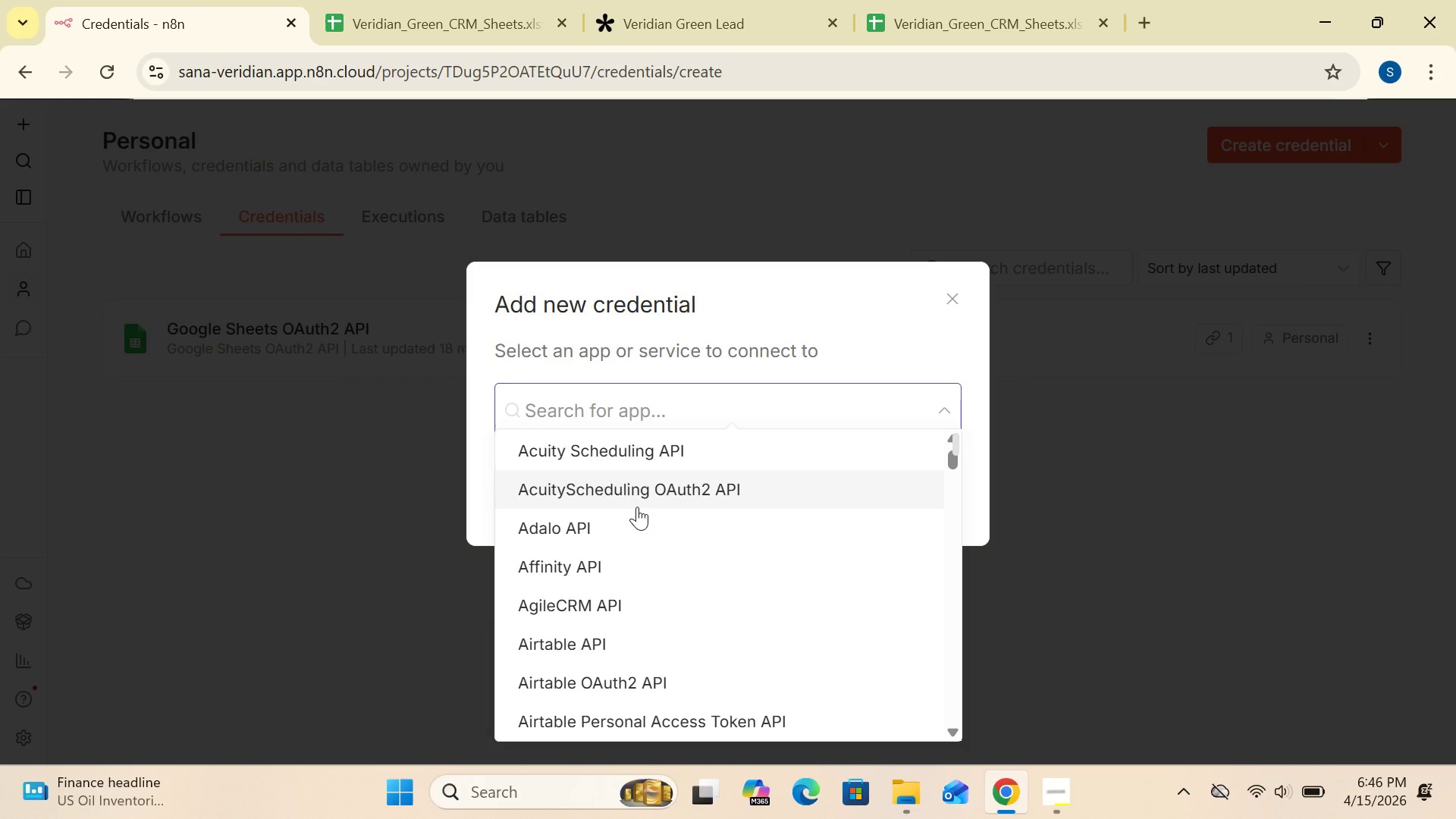 
key(ArrowDown)
 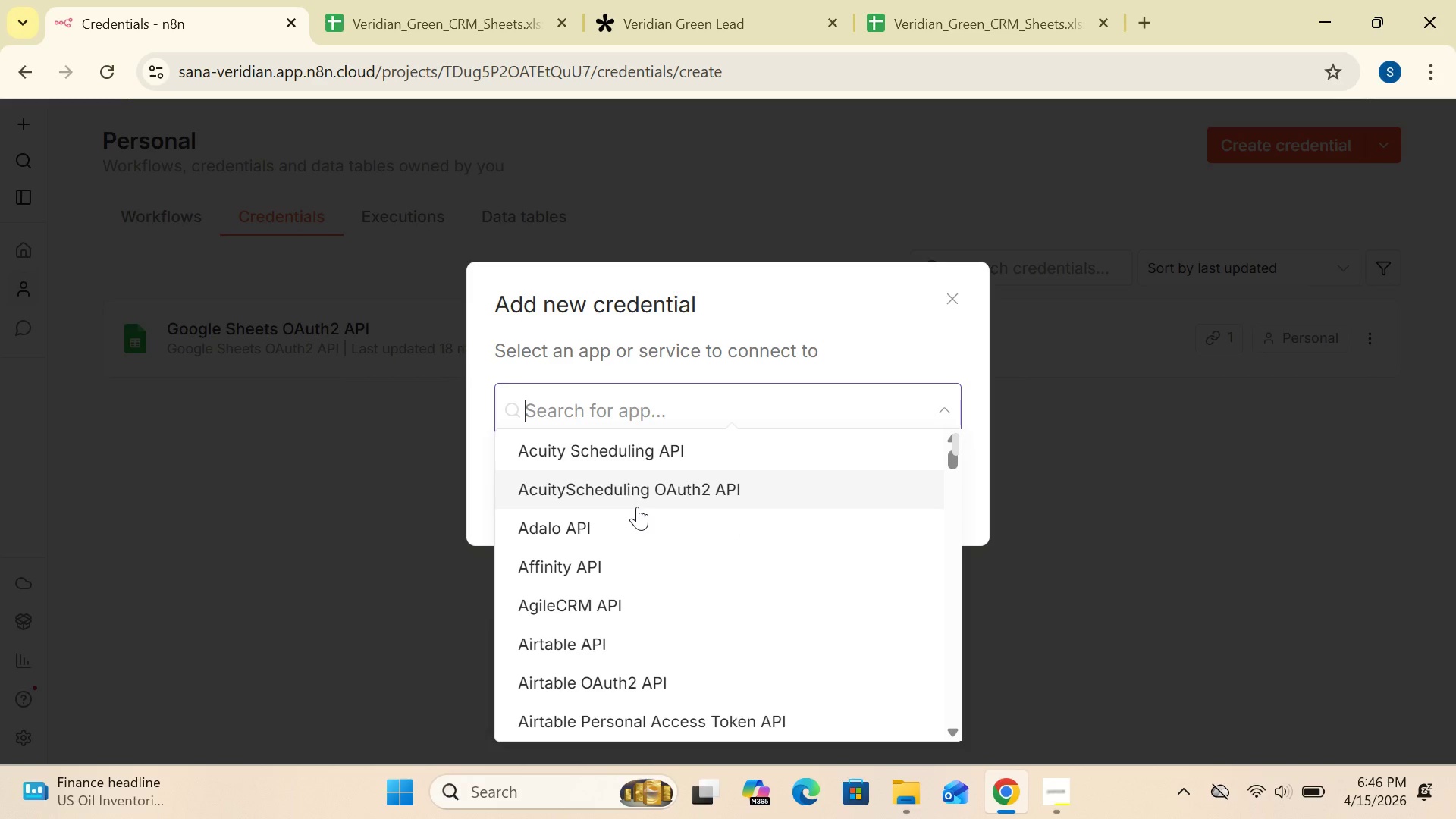 
key(ArrowDown)
 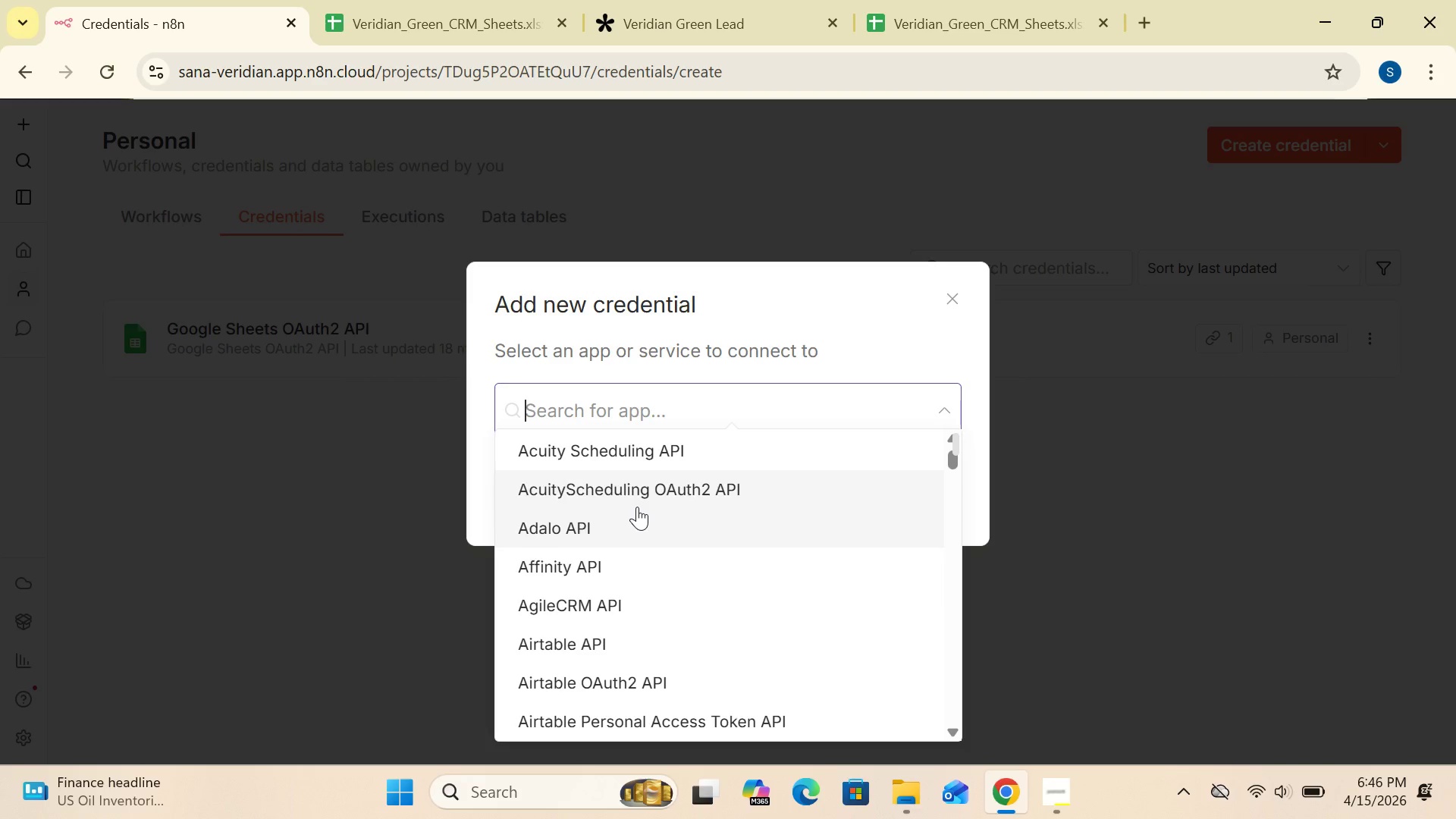 
type(go)
 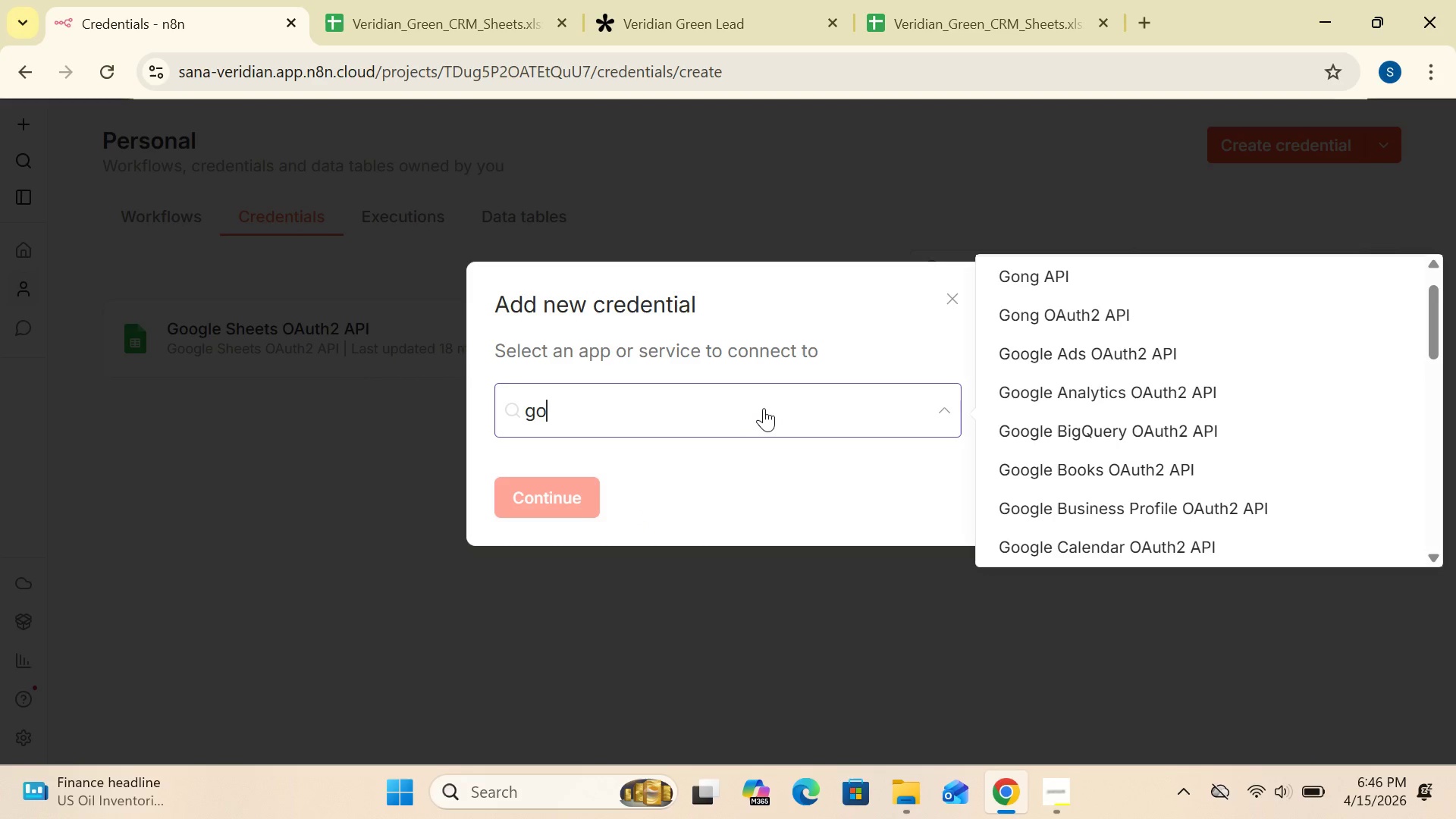 
key(ArrowDown)
 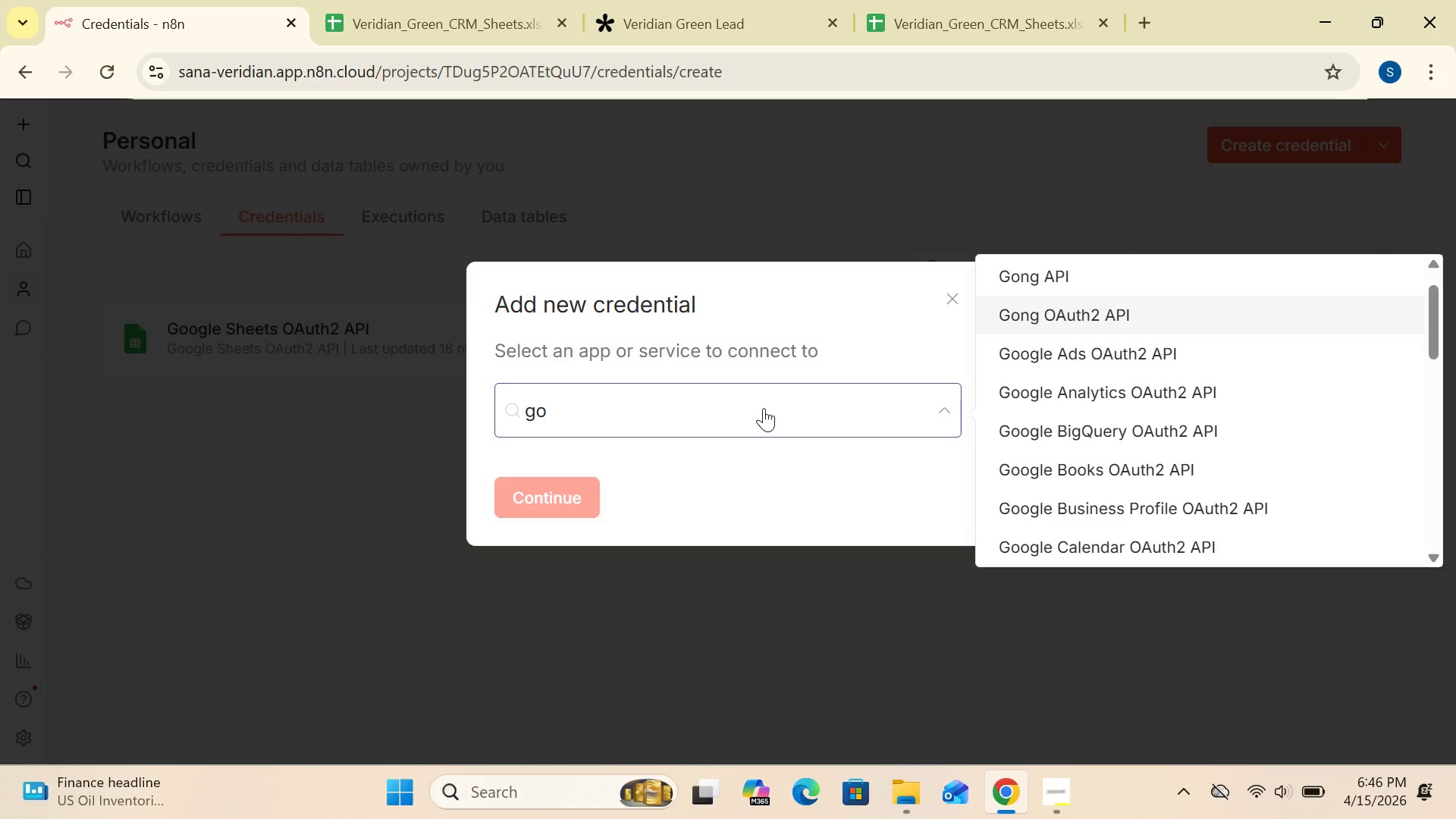 
key(ArrowDown)
 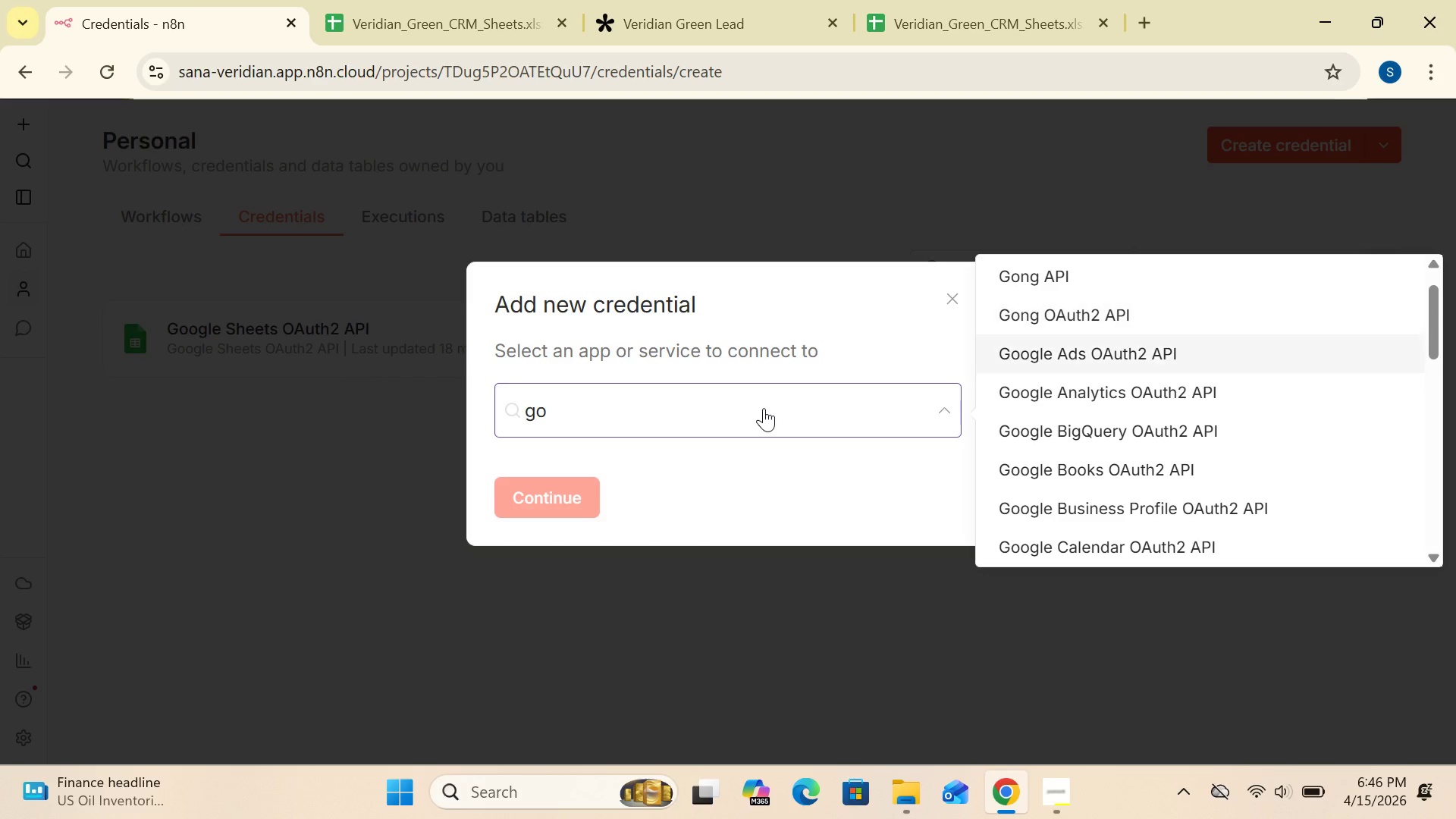 
key(ArrowDown)
 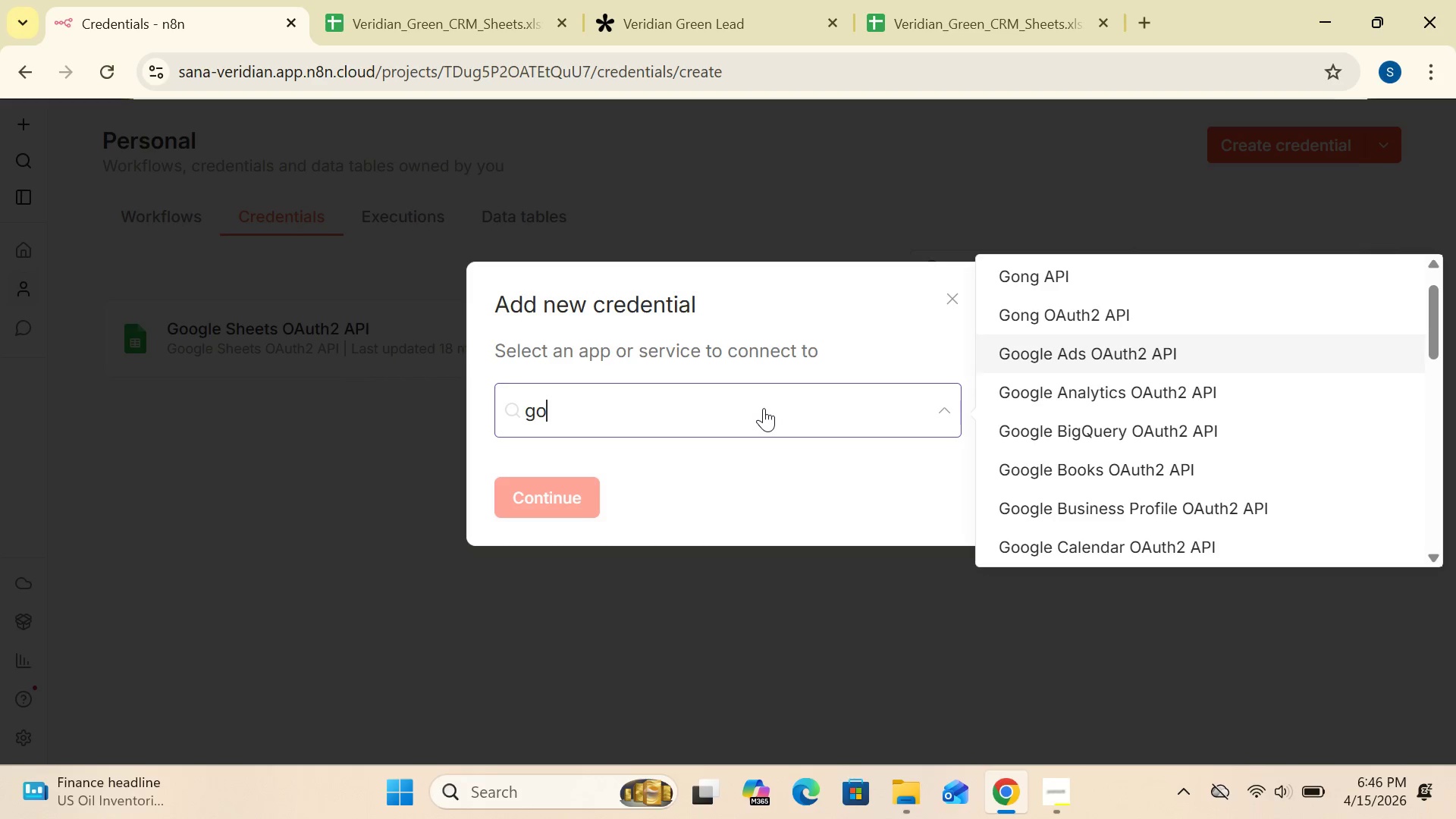 
key(ArrowDown)
 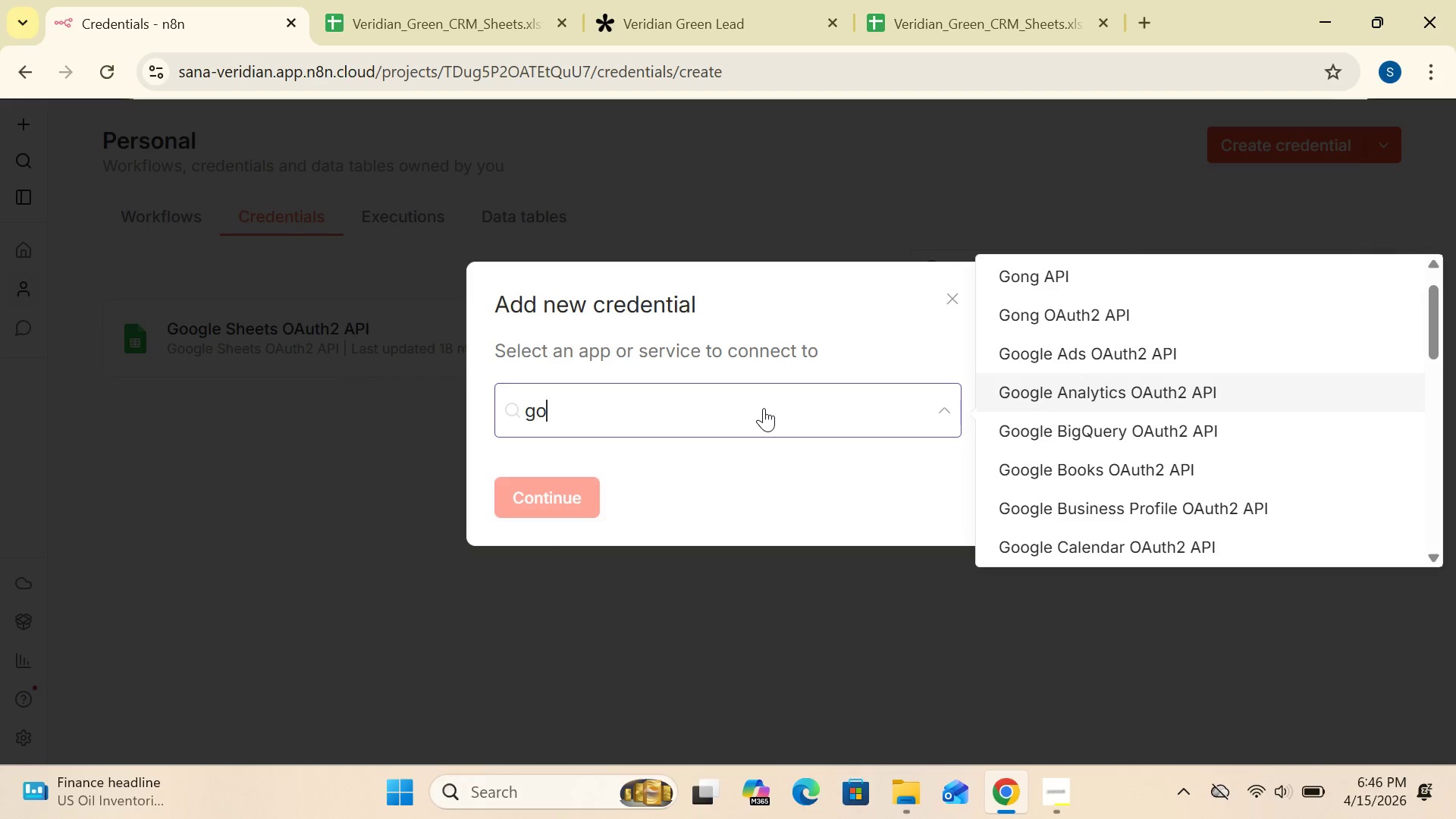 
key(ArrowDown)
 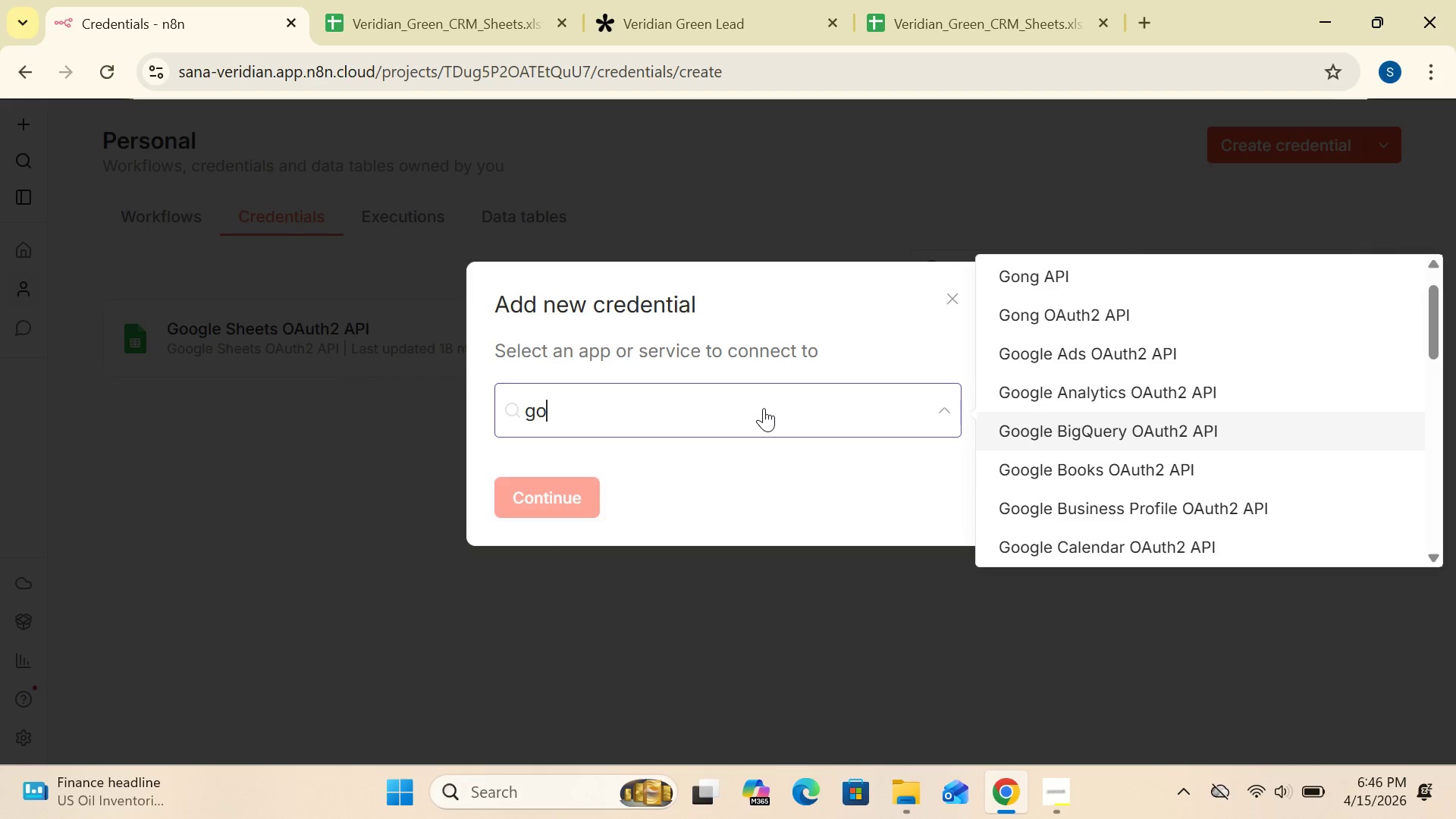 
key(ArrowDown)
 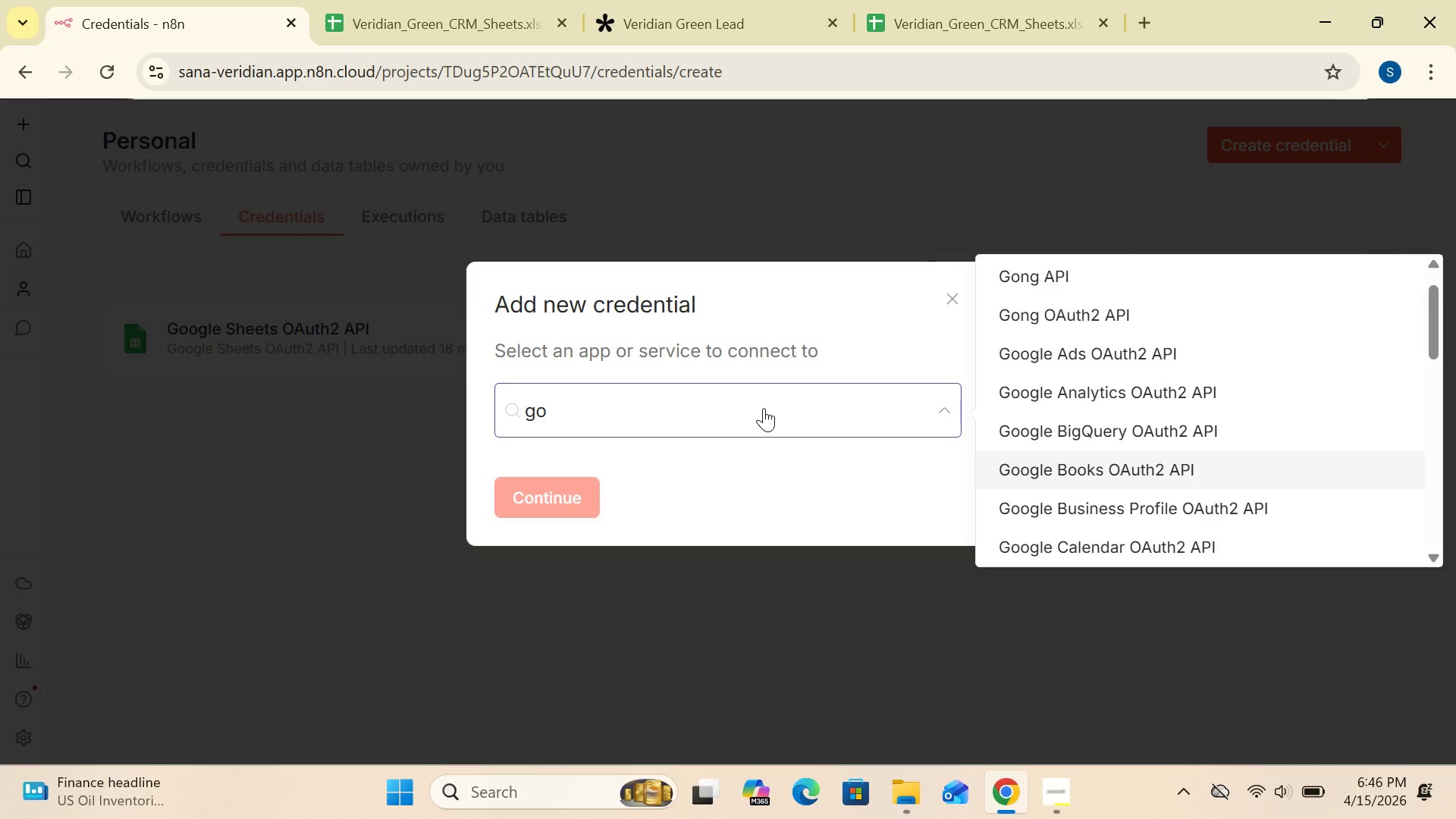 
key(ArrowDown)
 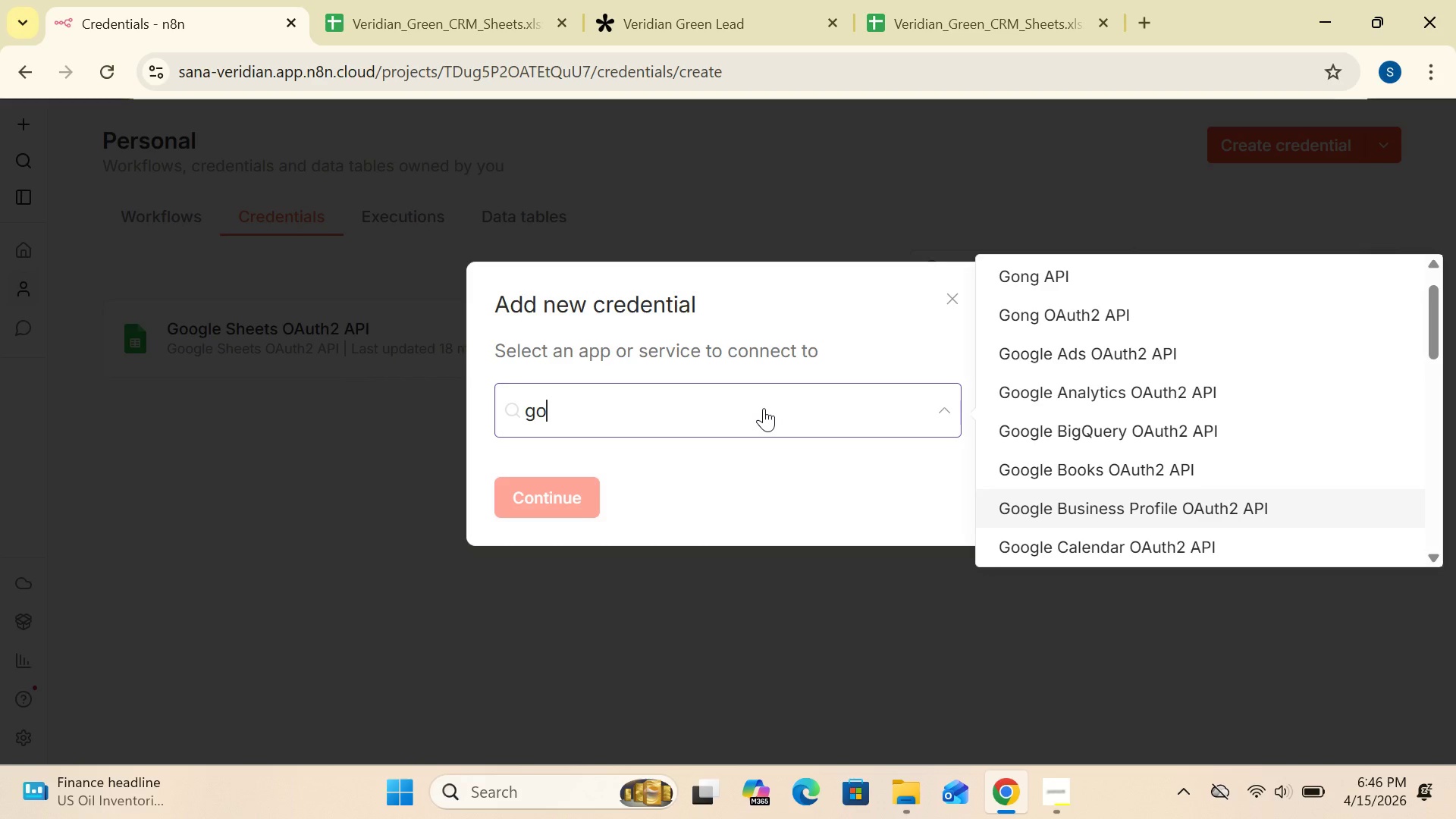 
key(ArrowDown)
 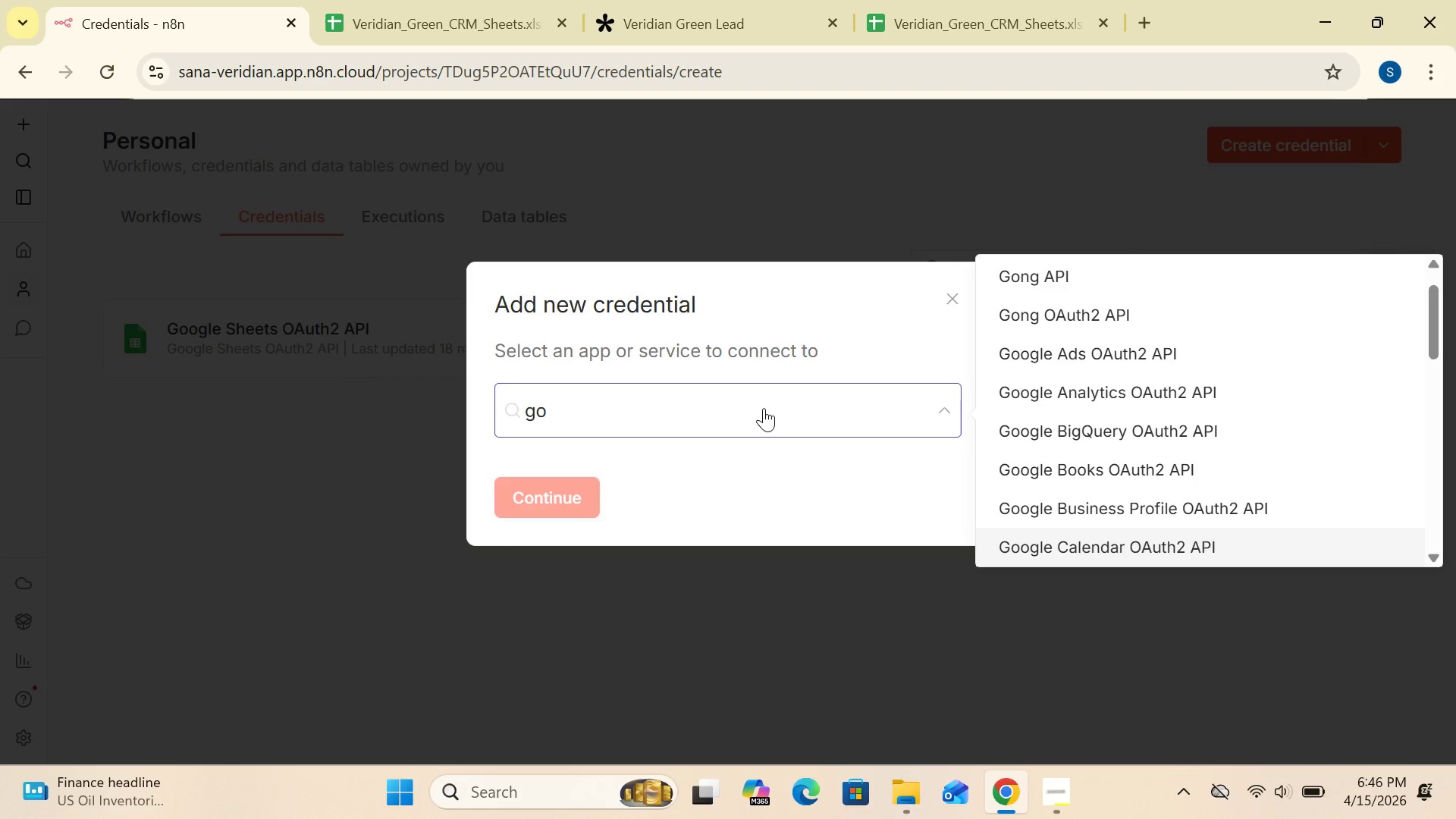 
key(ArrowDown)
 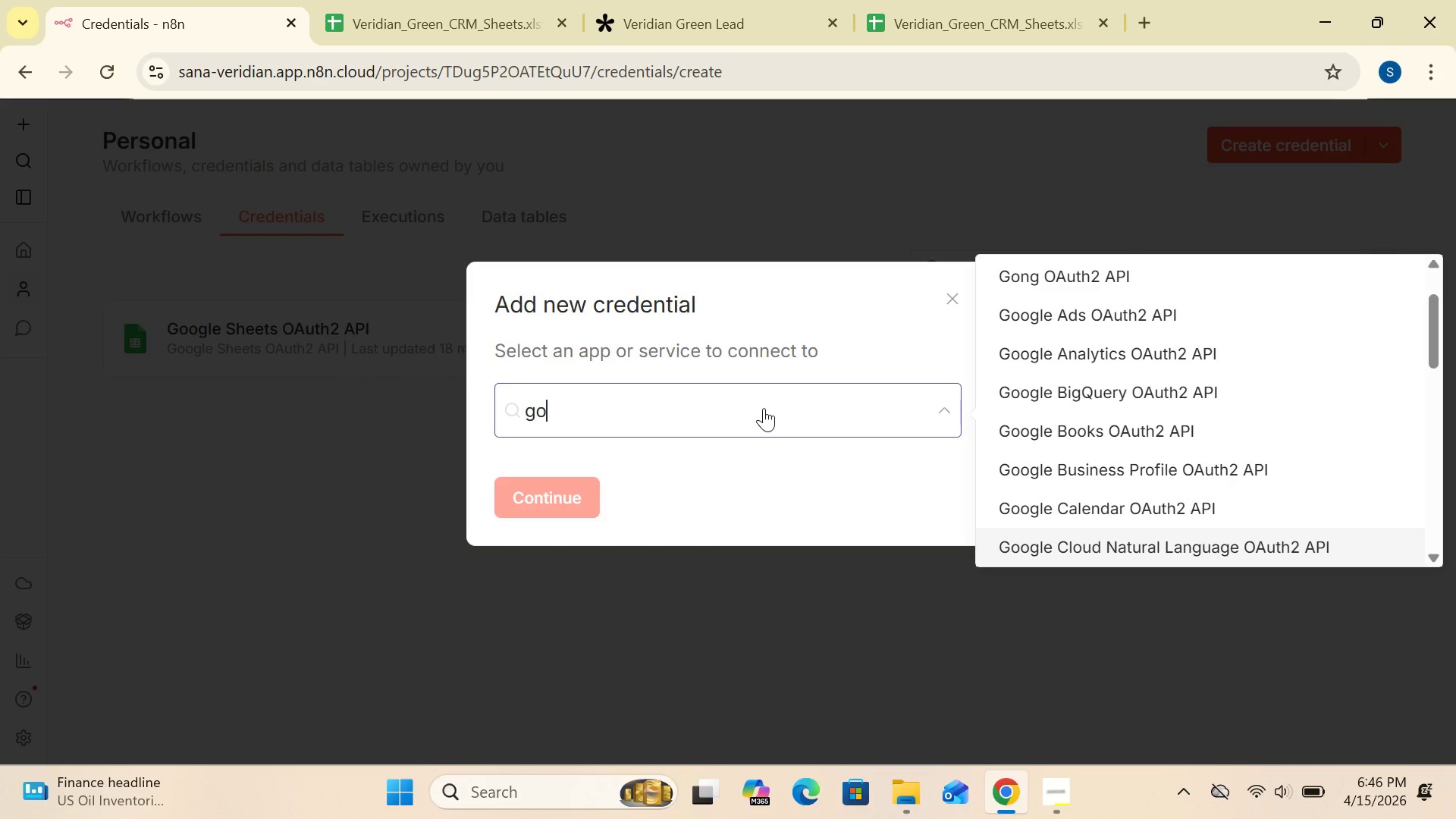 
key(ArrowDown)
 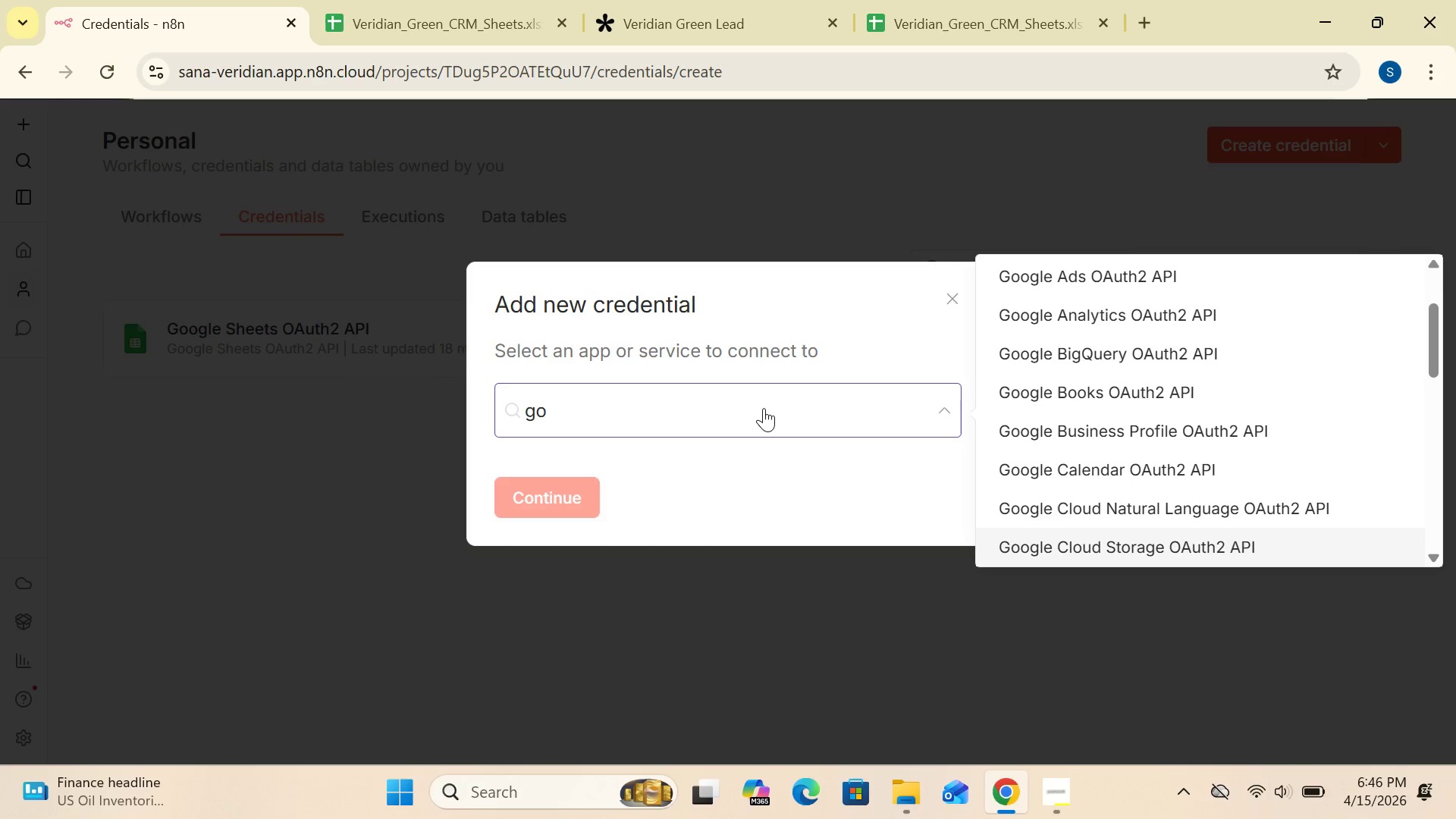 
key(ArrowDown)
 